 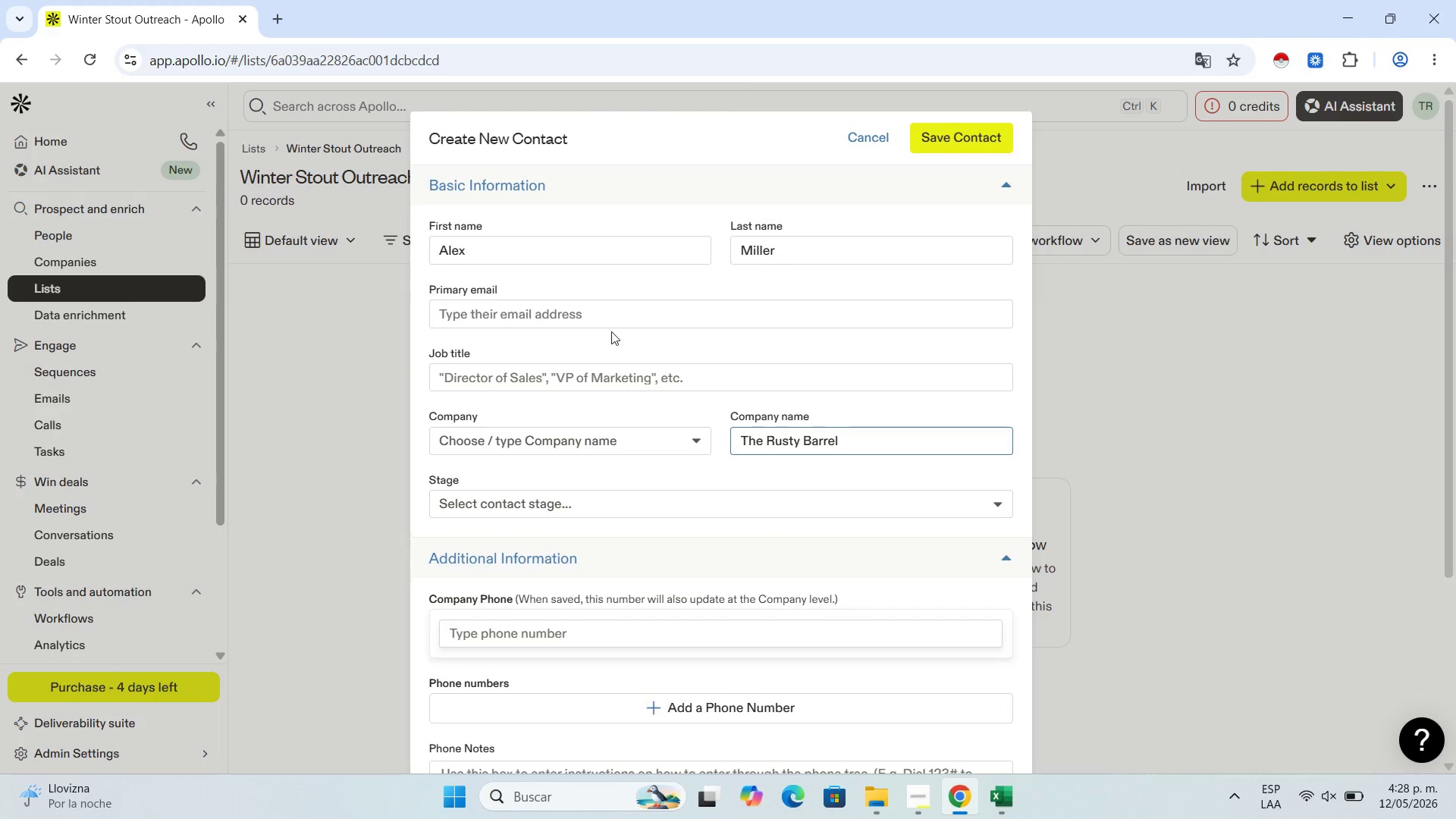 
key(Control+V)
 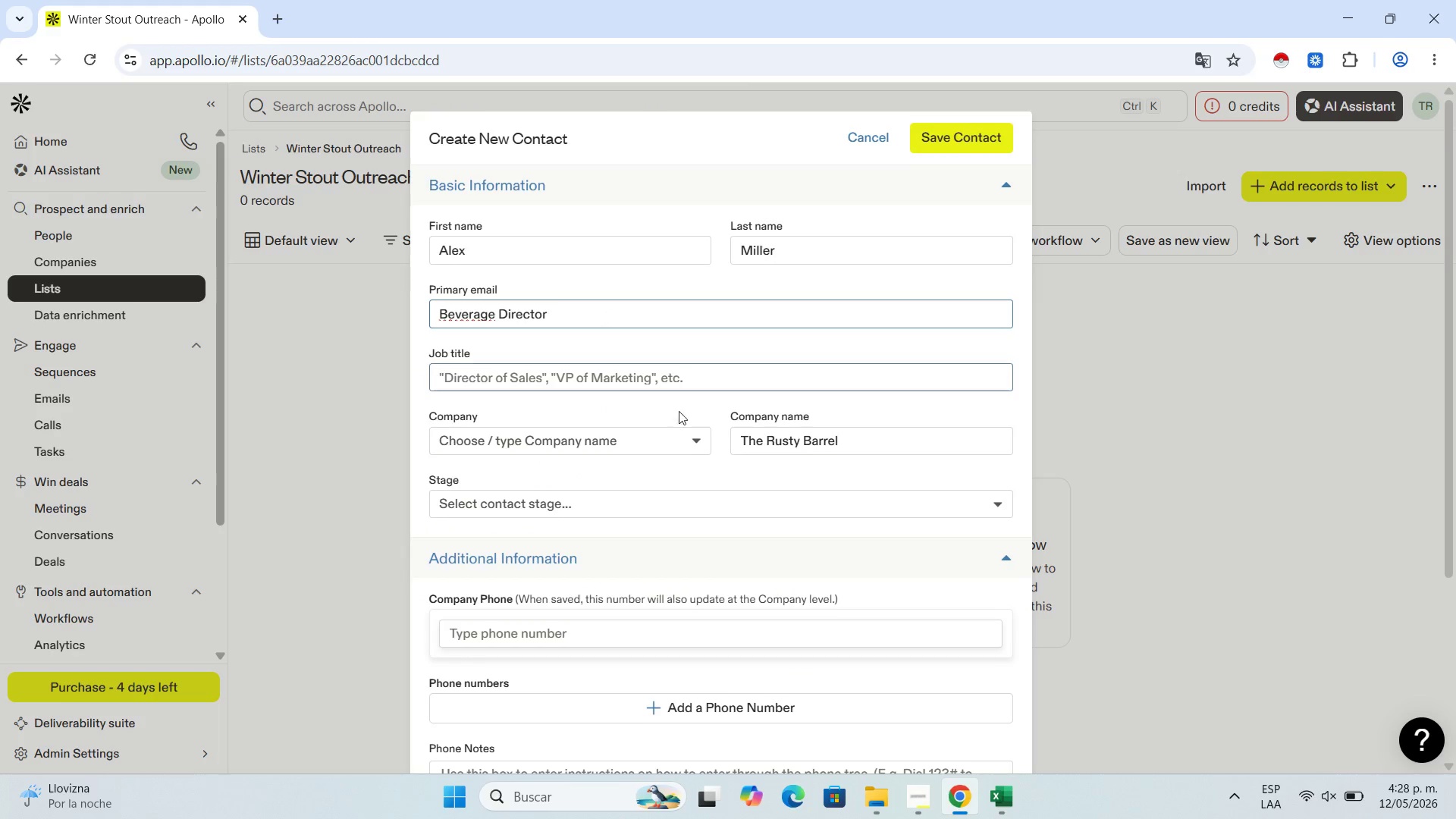 
scroll: coordinate [685, 443], scroll_direction: down, amount: 2.0
 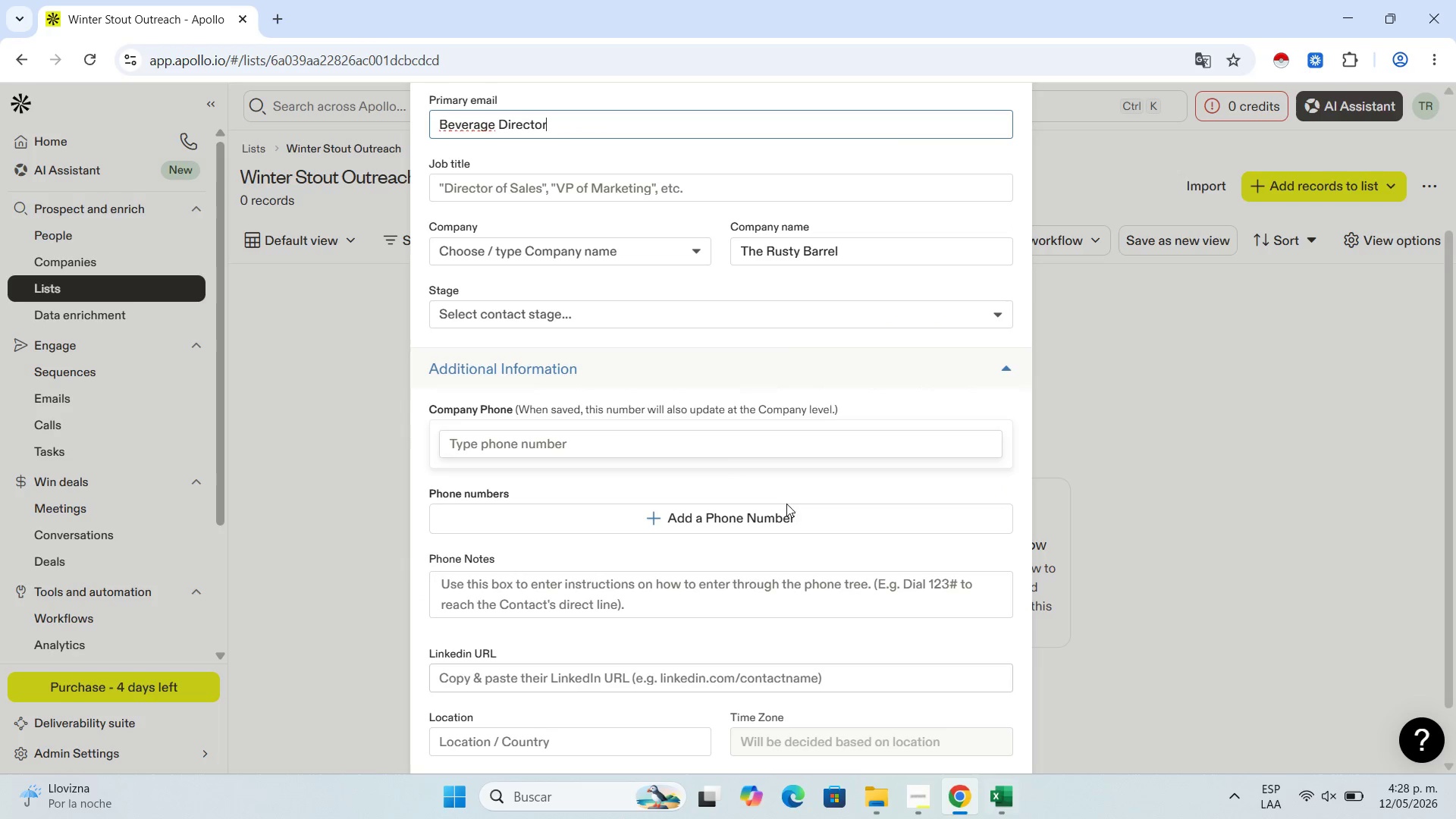 
scroll: coordinate [765, 451], scroll_direction: up, amount: 3.0
 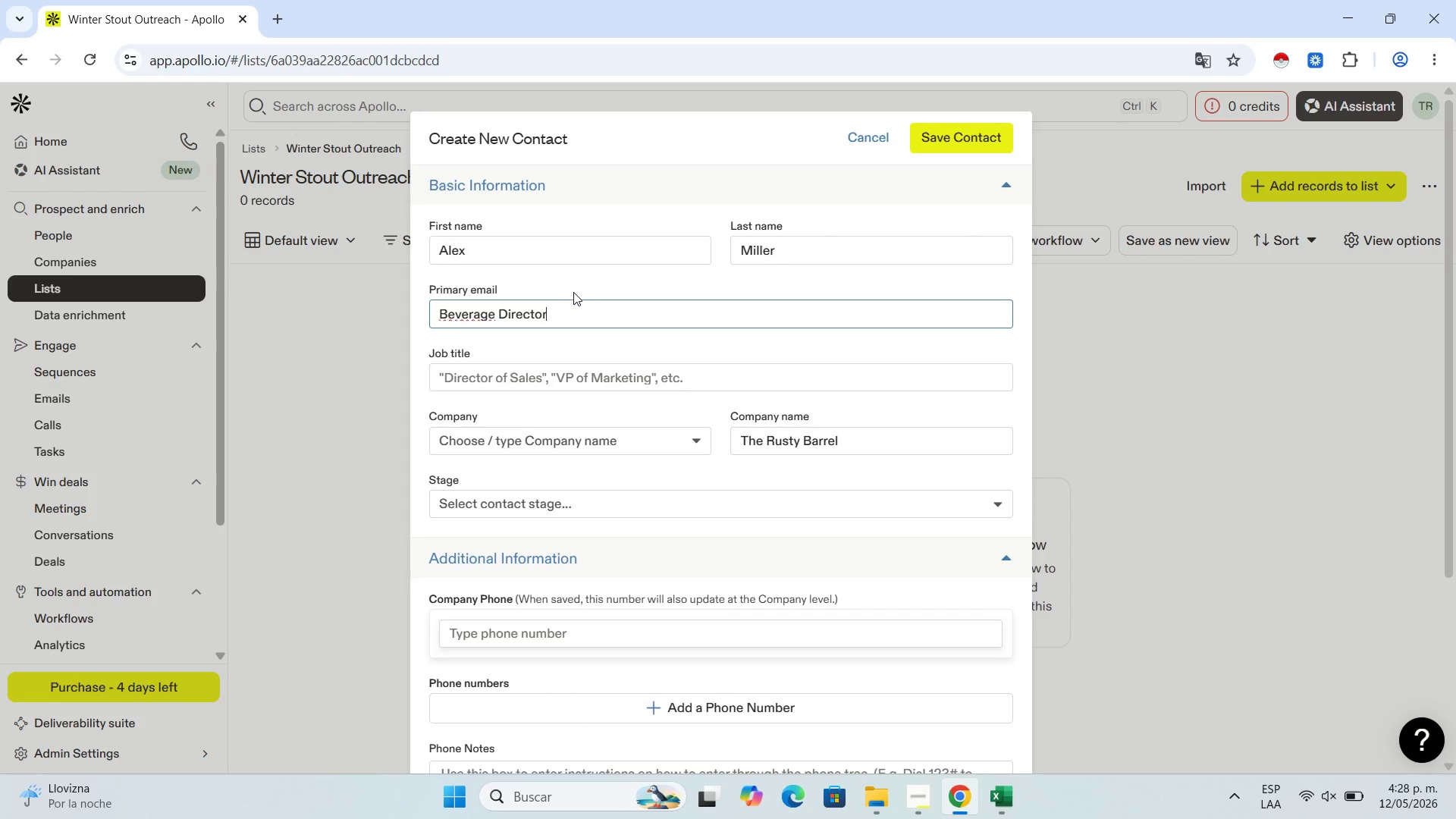 
left_click_drag(start_coordinate=[573, 313], to_coordinate=[331, 265])
 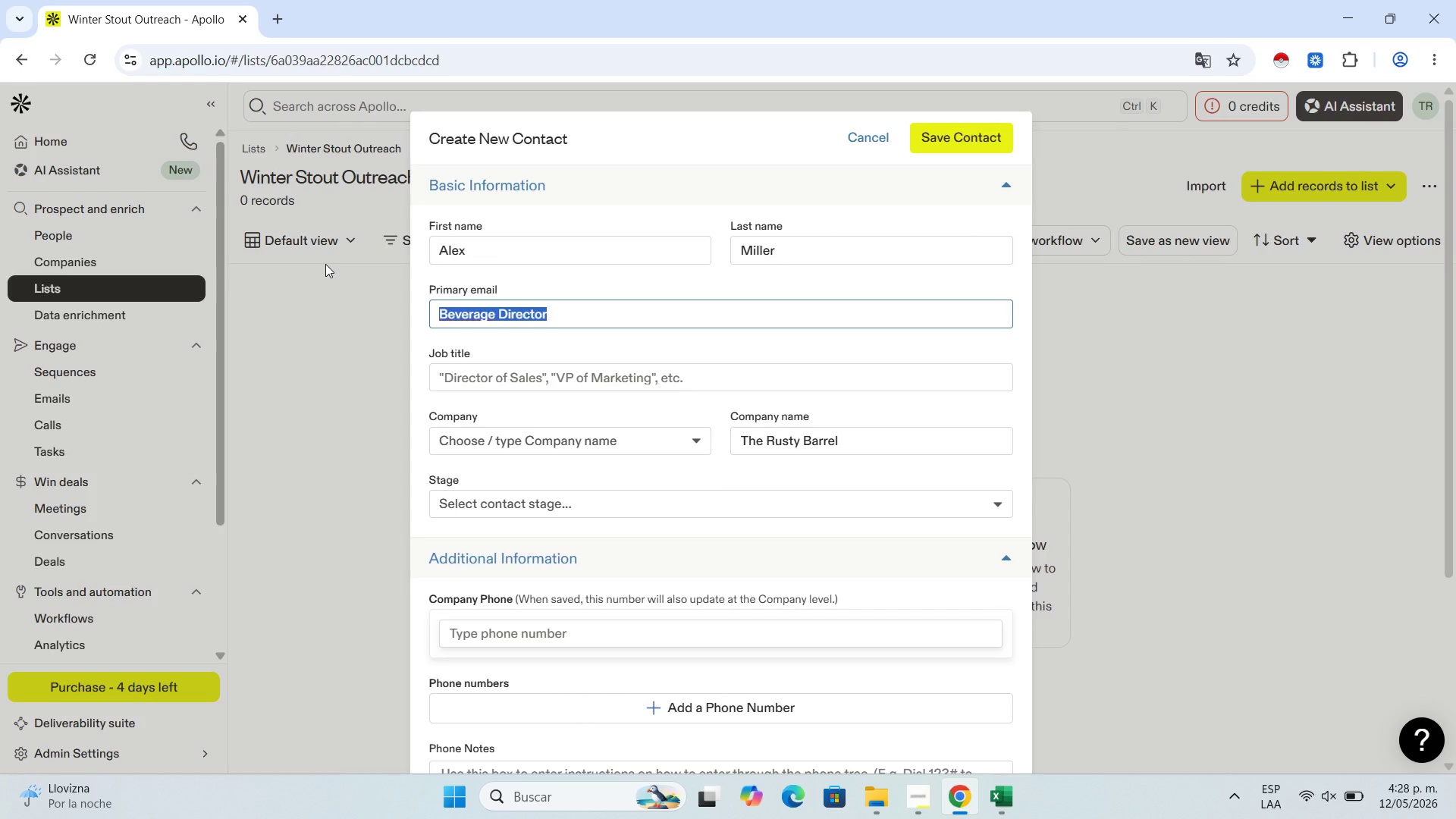 
key(Control+C)
 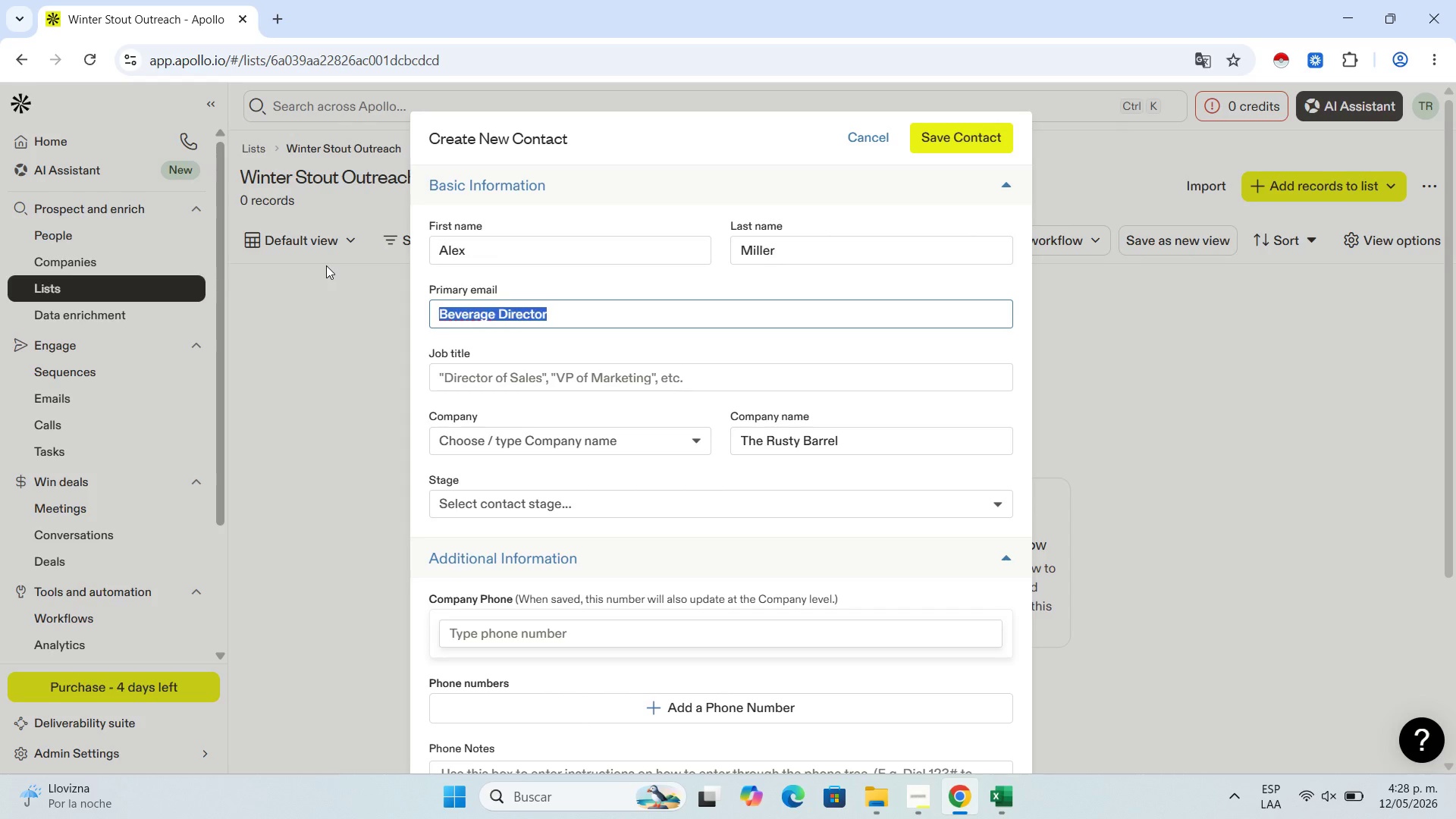 
key(Control+X)
 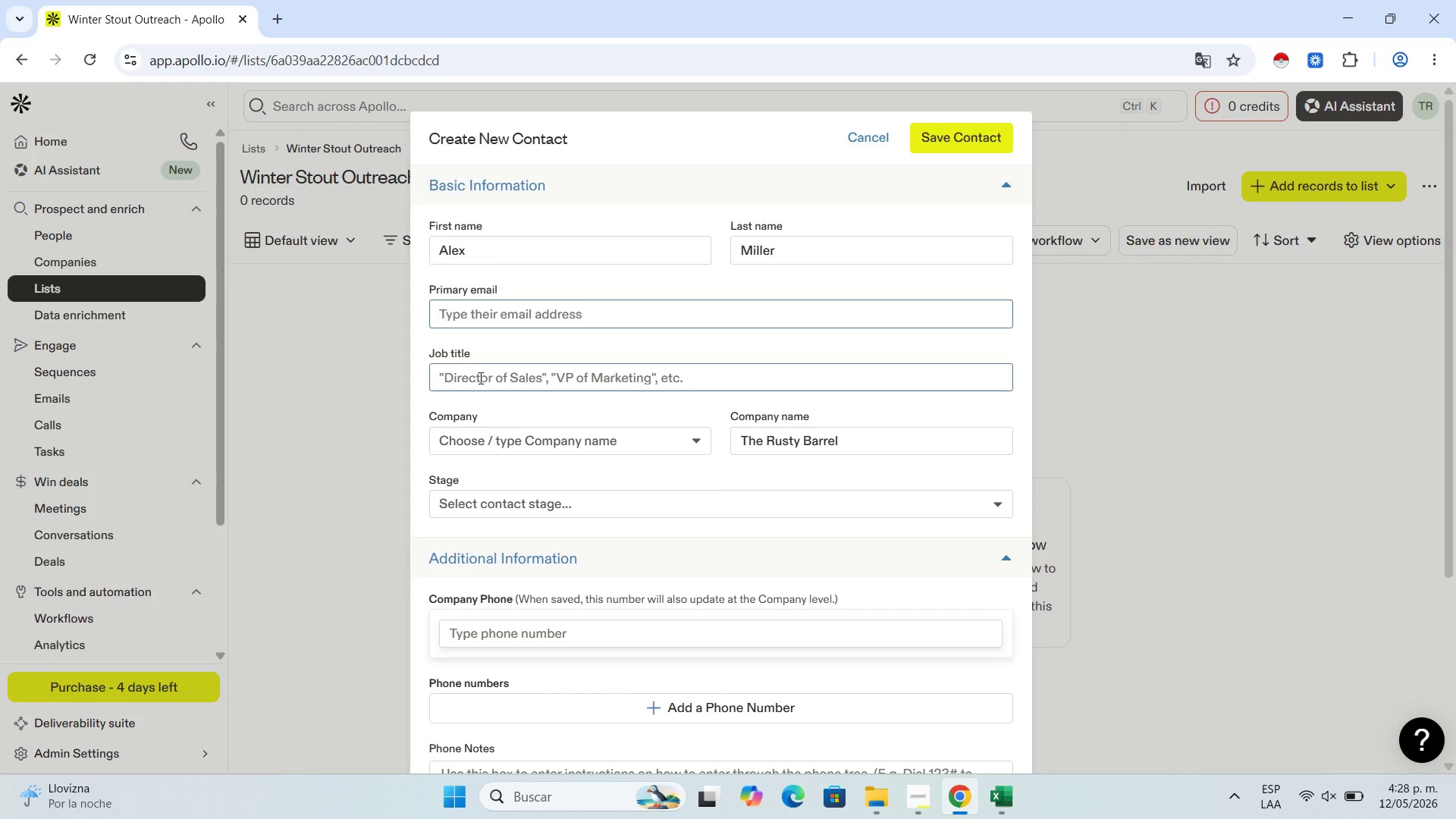 
left_click([481, 379])
 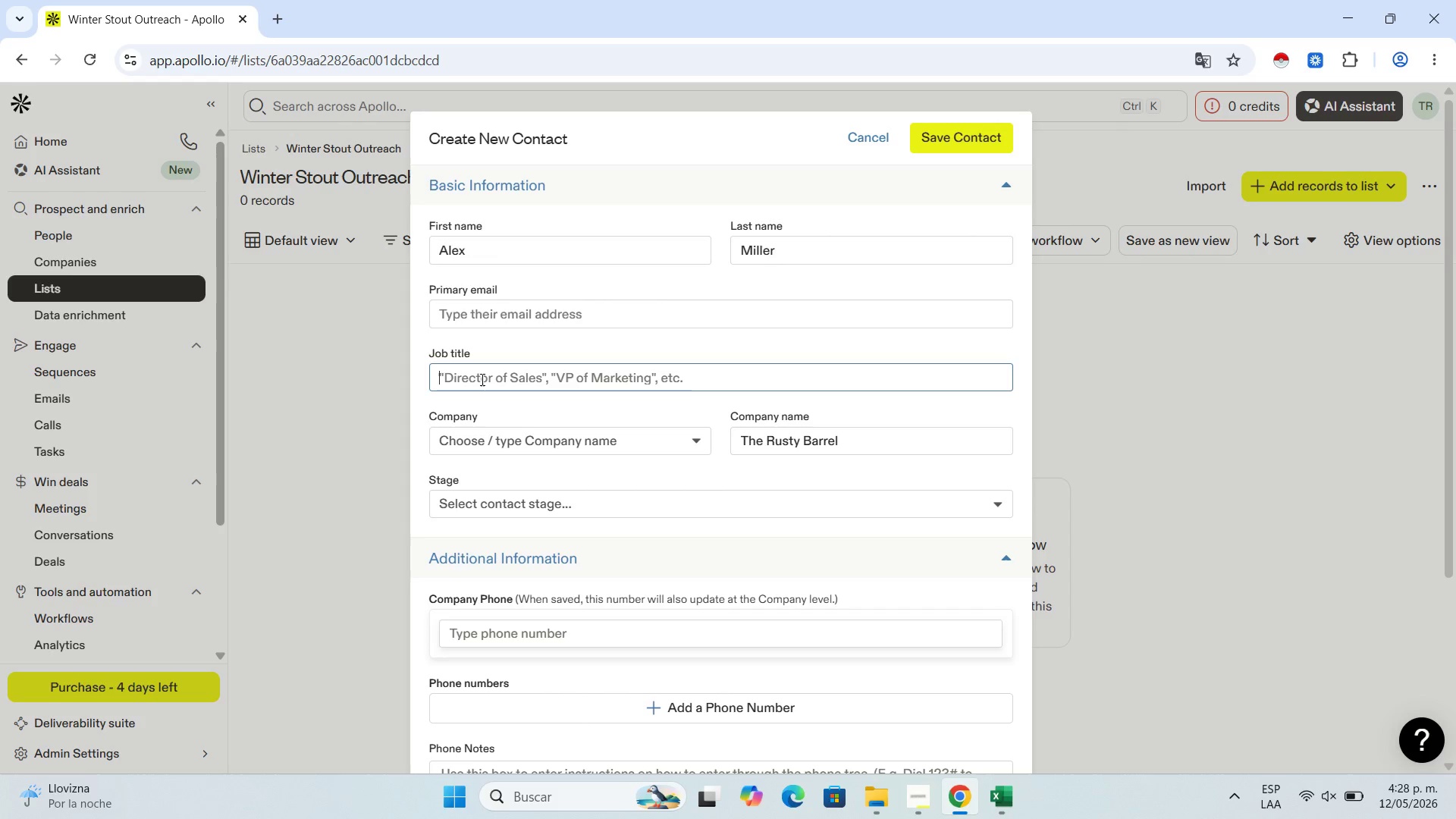 
key(Control+V)
 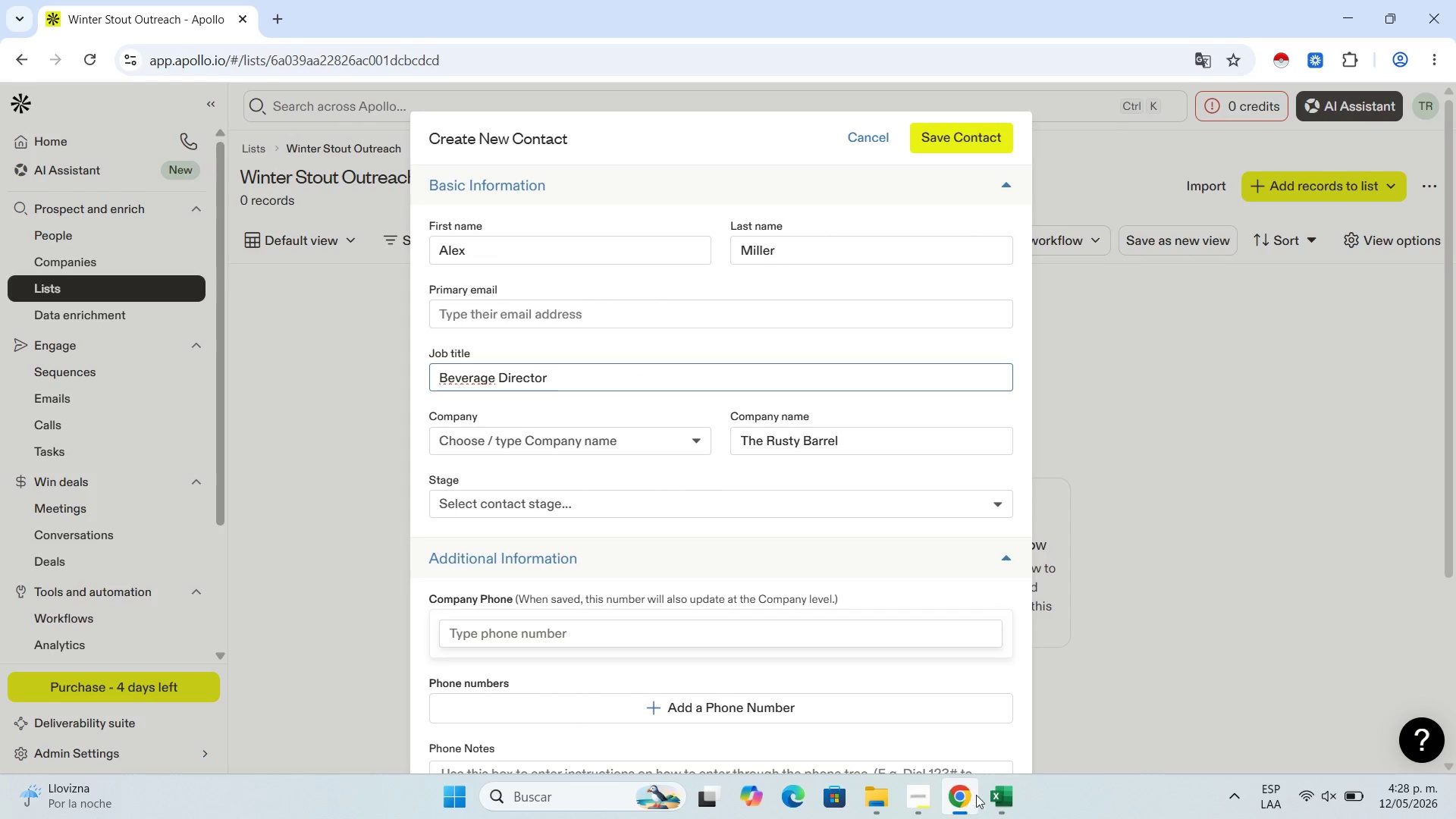 
left_click([993, 788])
 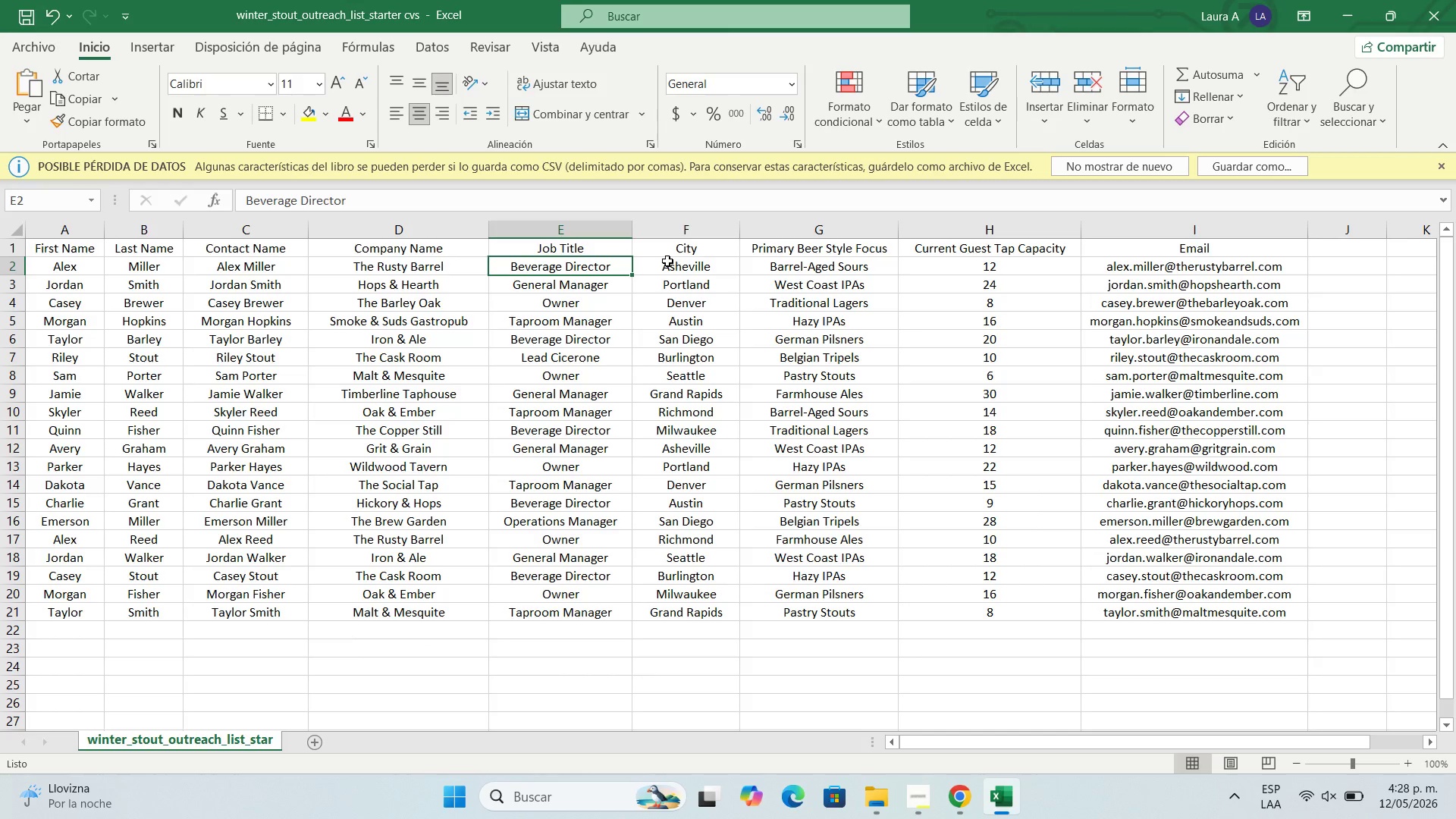 
left_click([687, 263])
 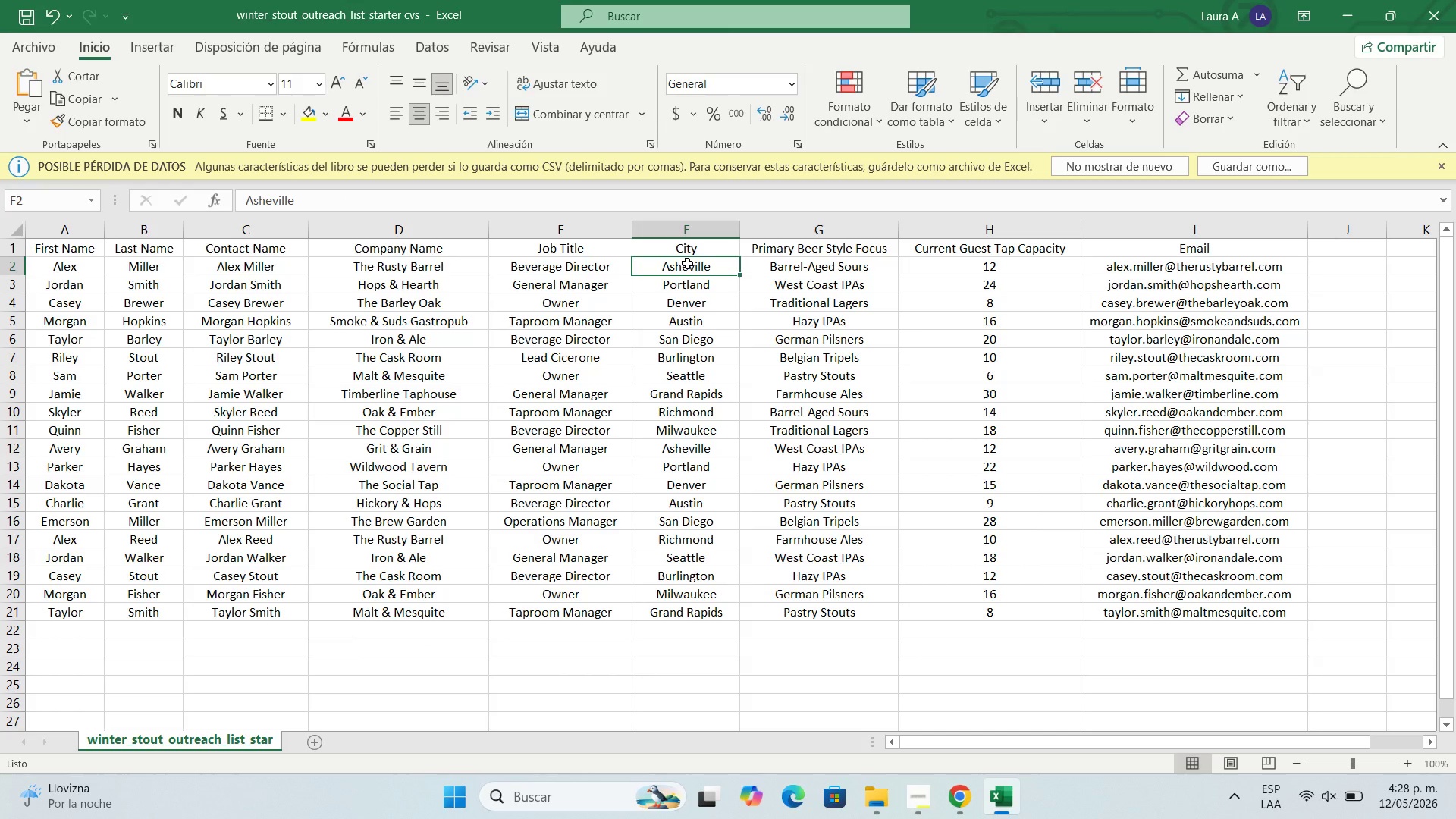 
key(Control+C)
 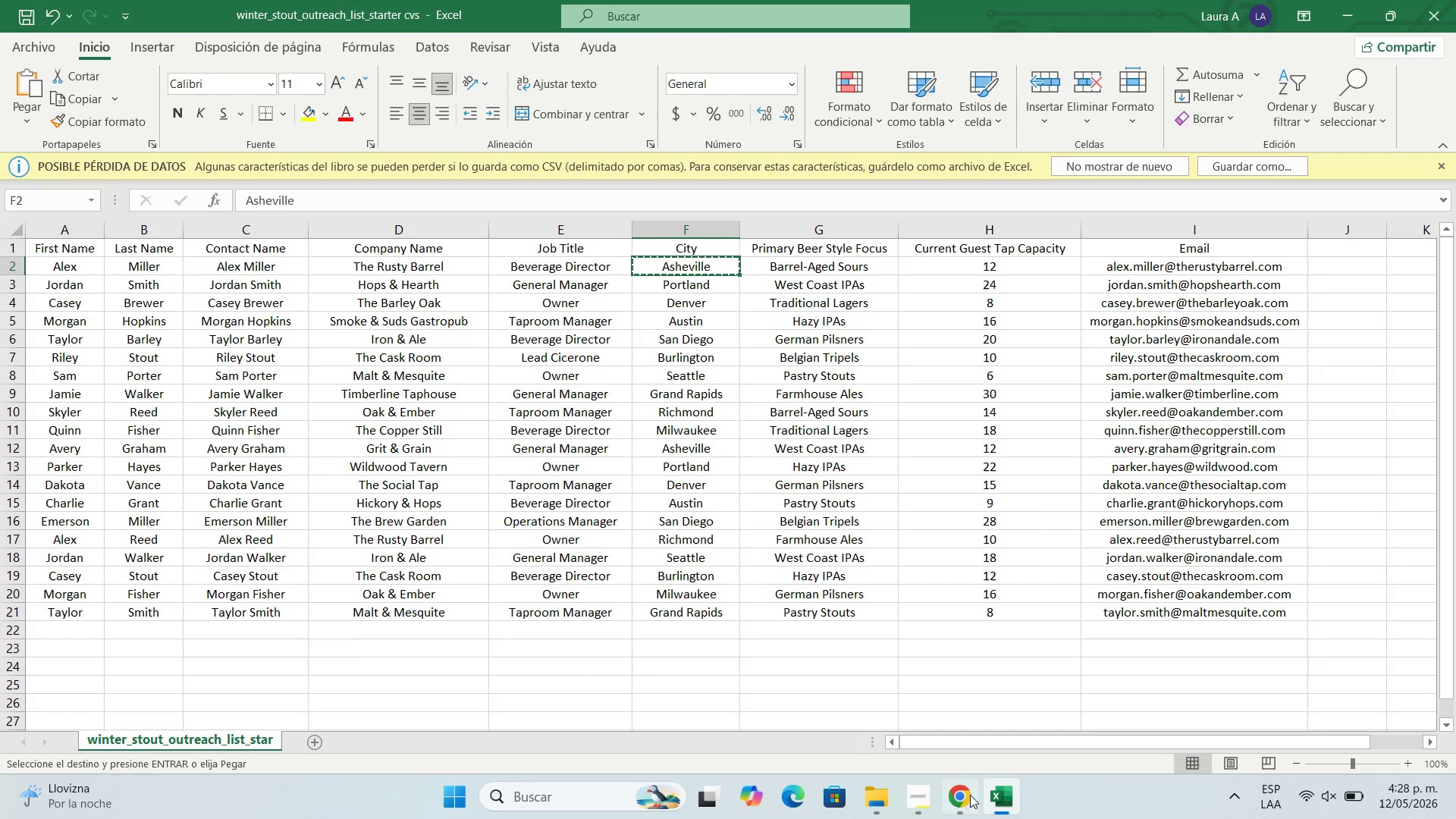 
left_click([955, 798])
 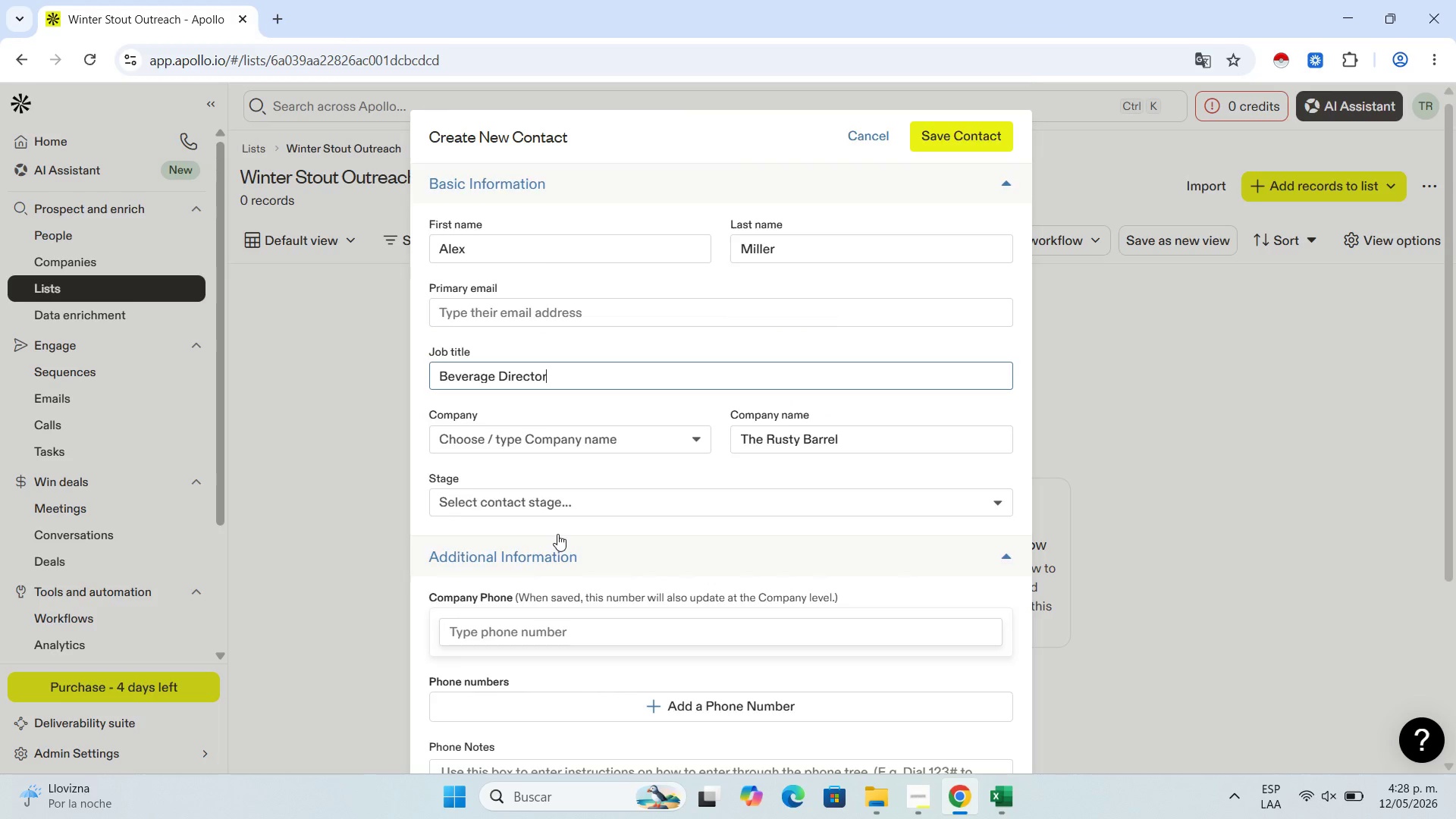 
scroll: coordinate [548, 669], scroll_direction: down, amount: 4.0
 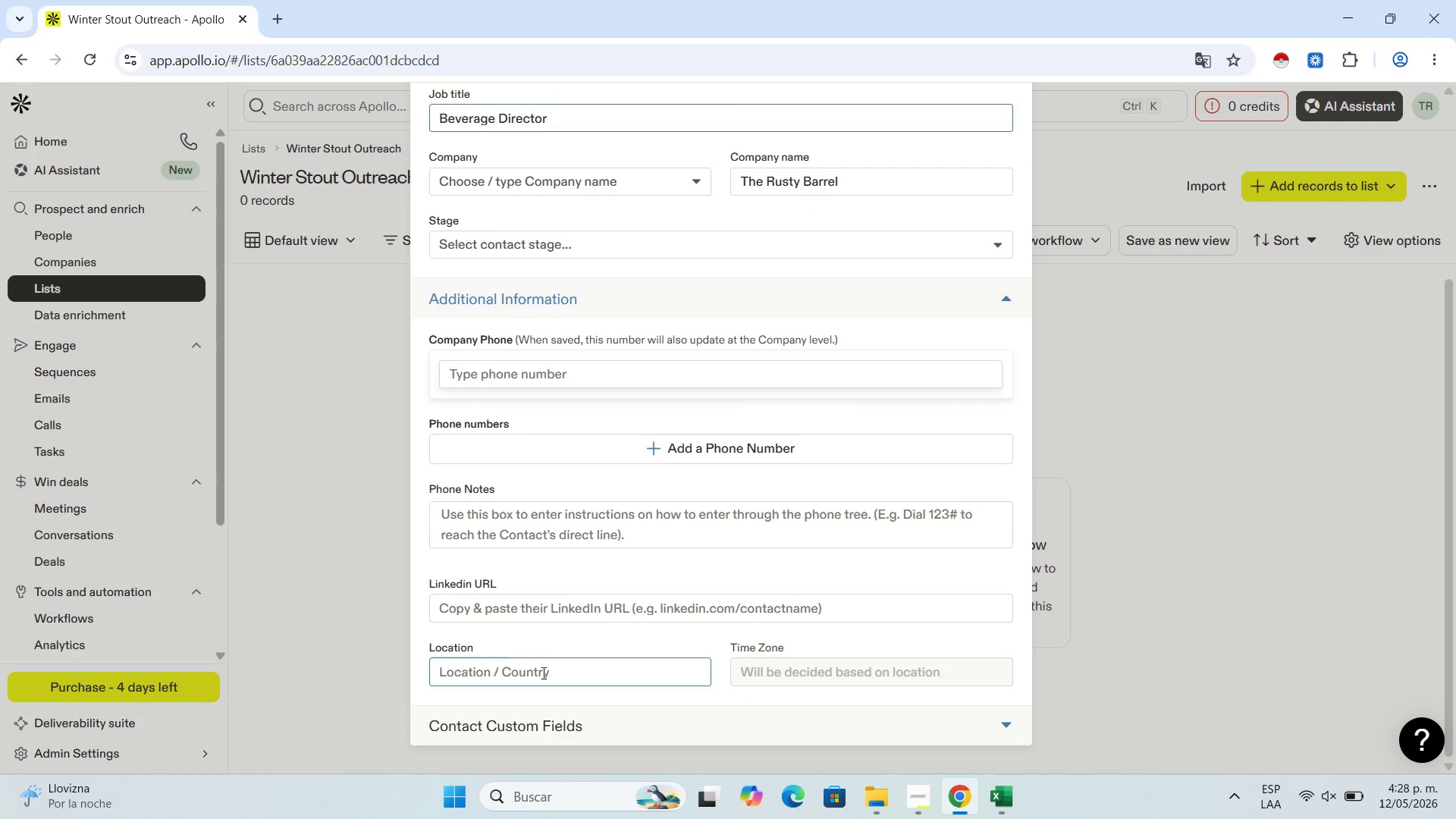 
left_click([542, 673])
 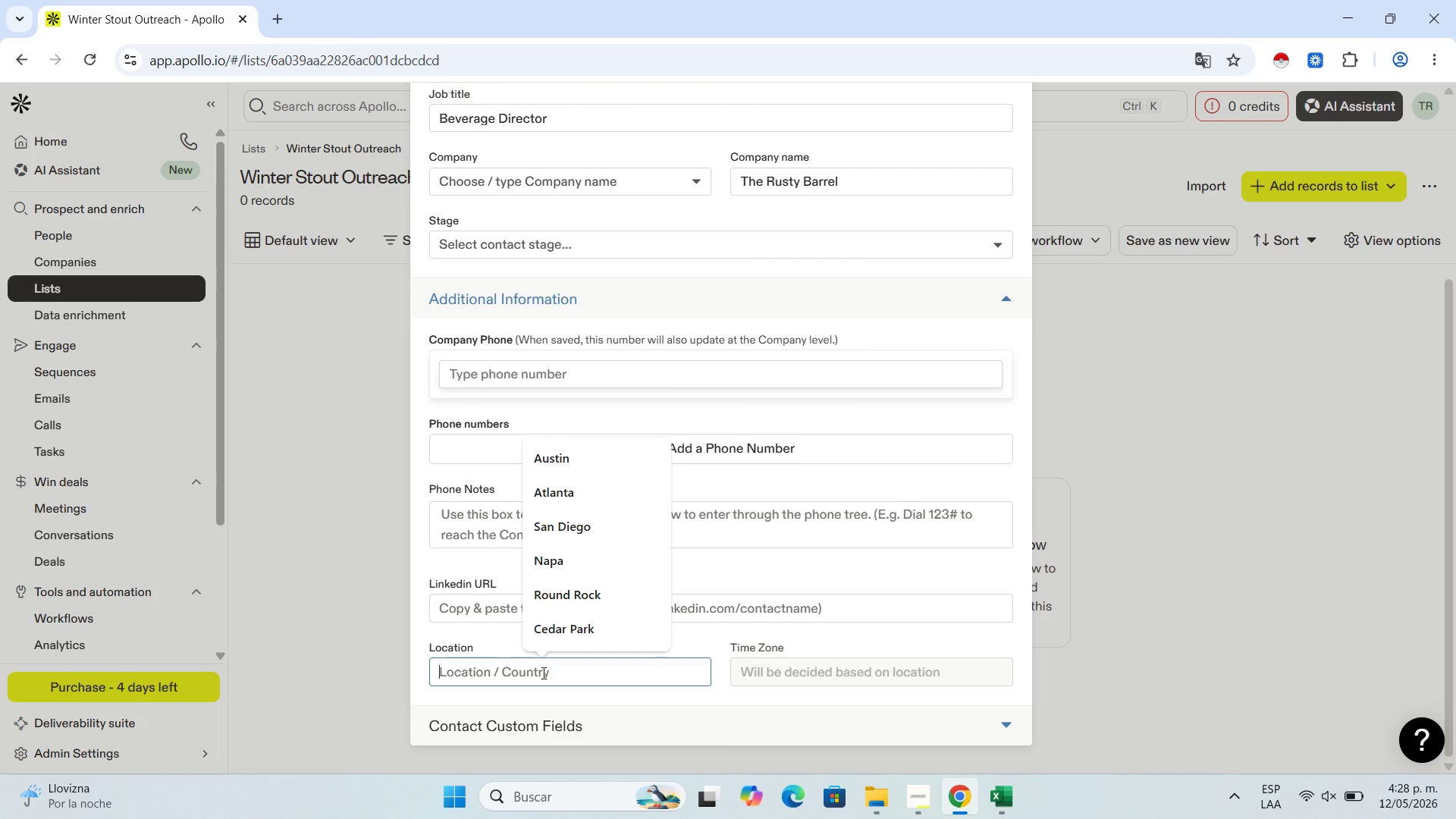 
key(Control+V)
 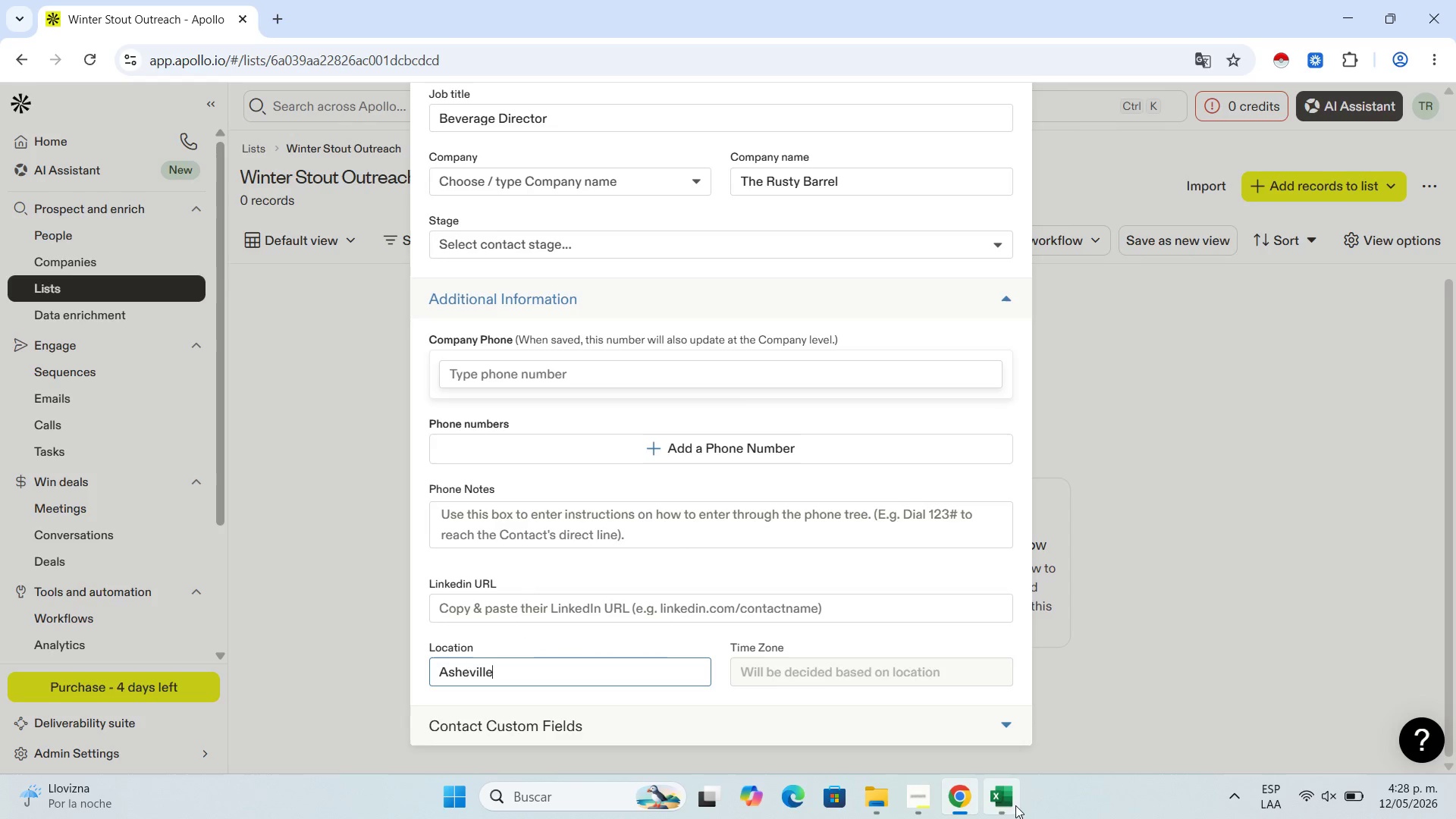 
left_click([1004, 803])
 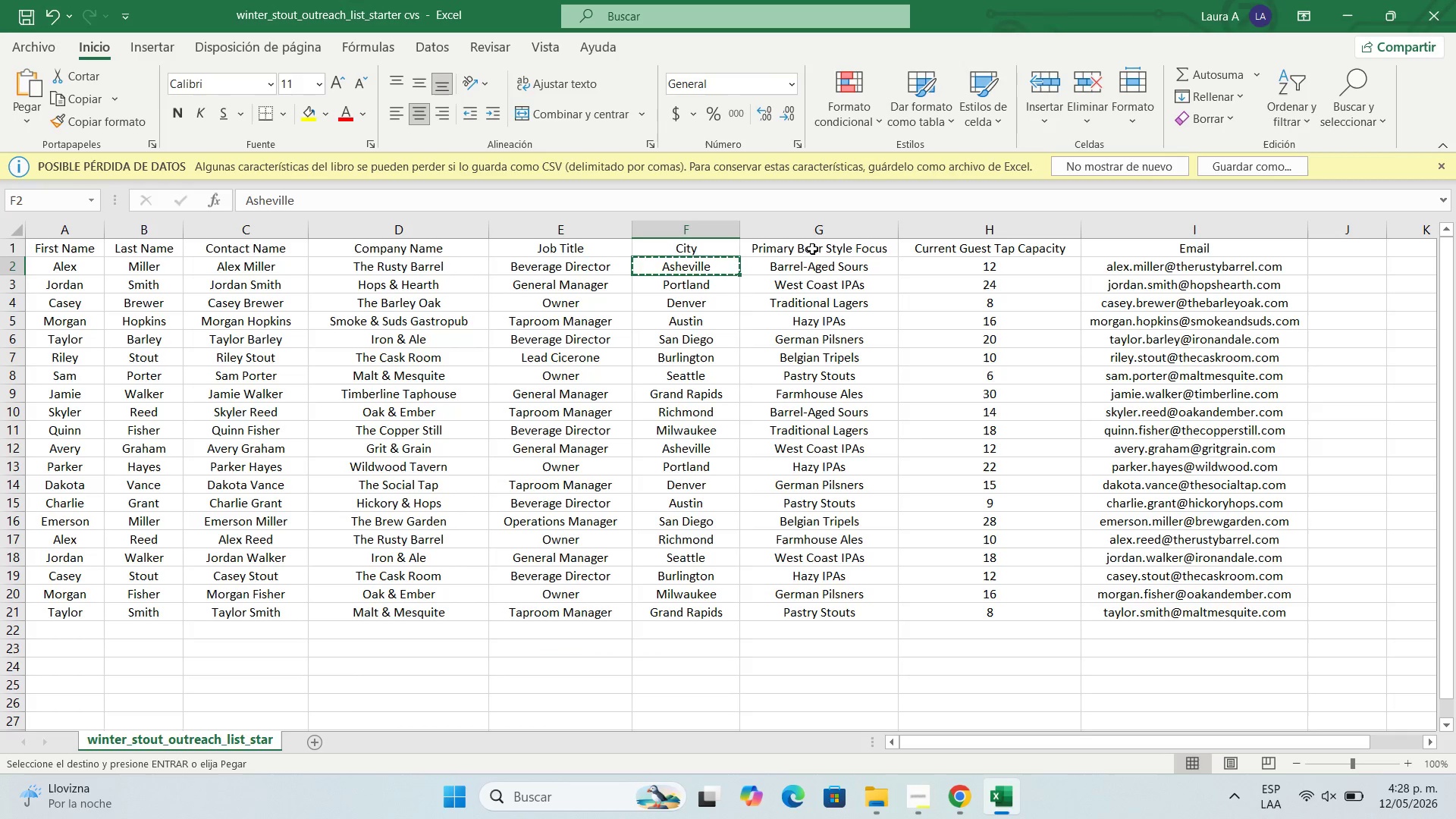 
left_click([816, 267])
 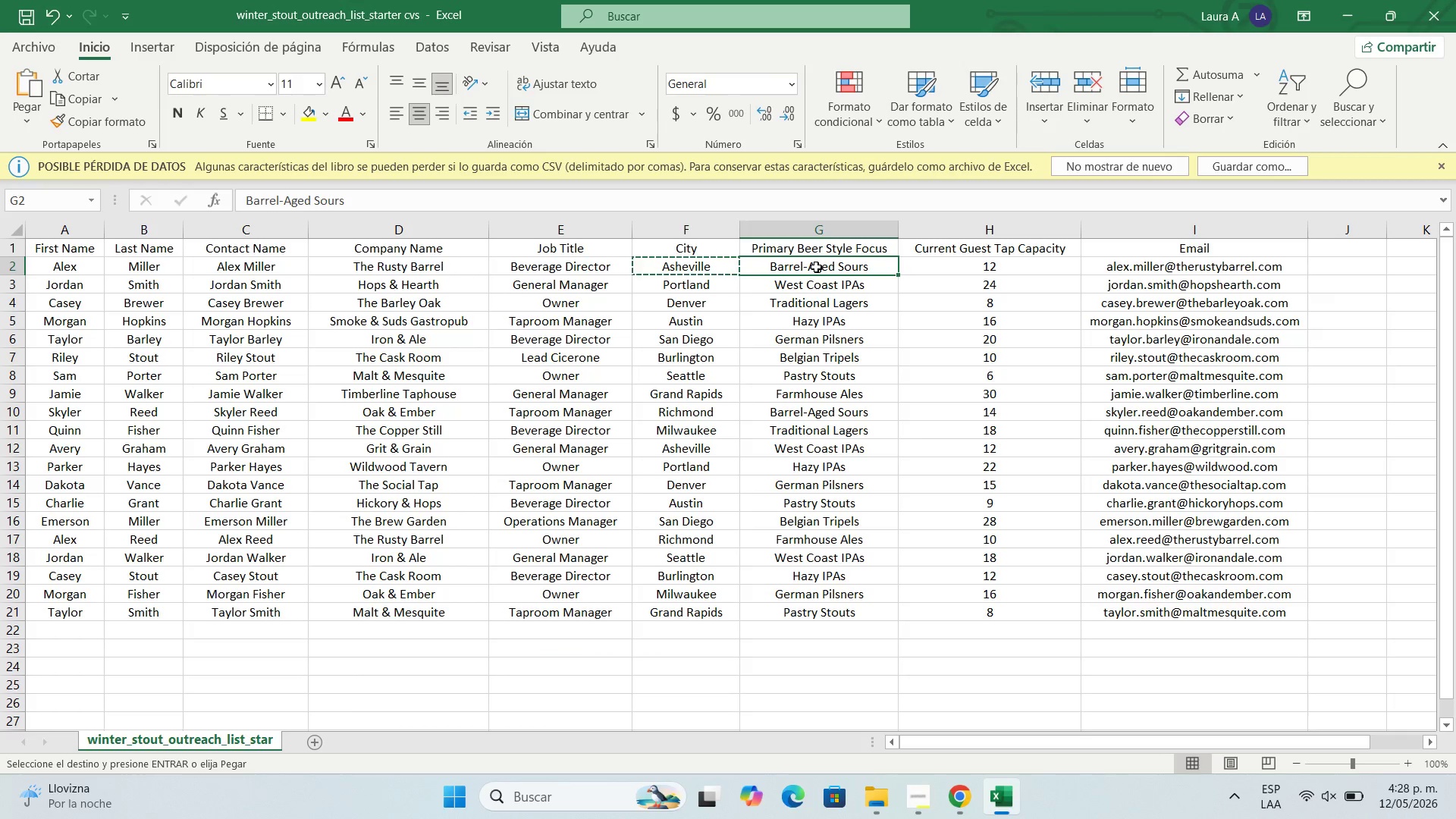 
key(Control+C)
 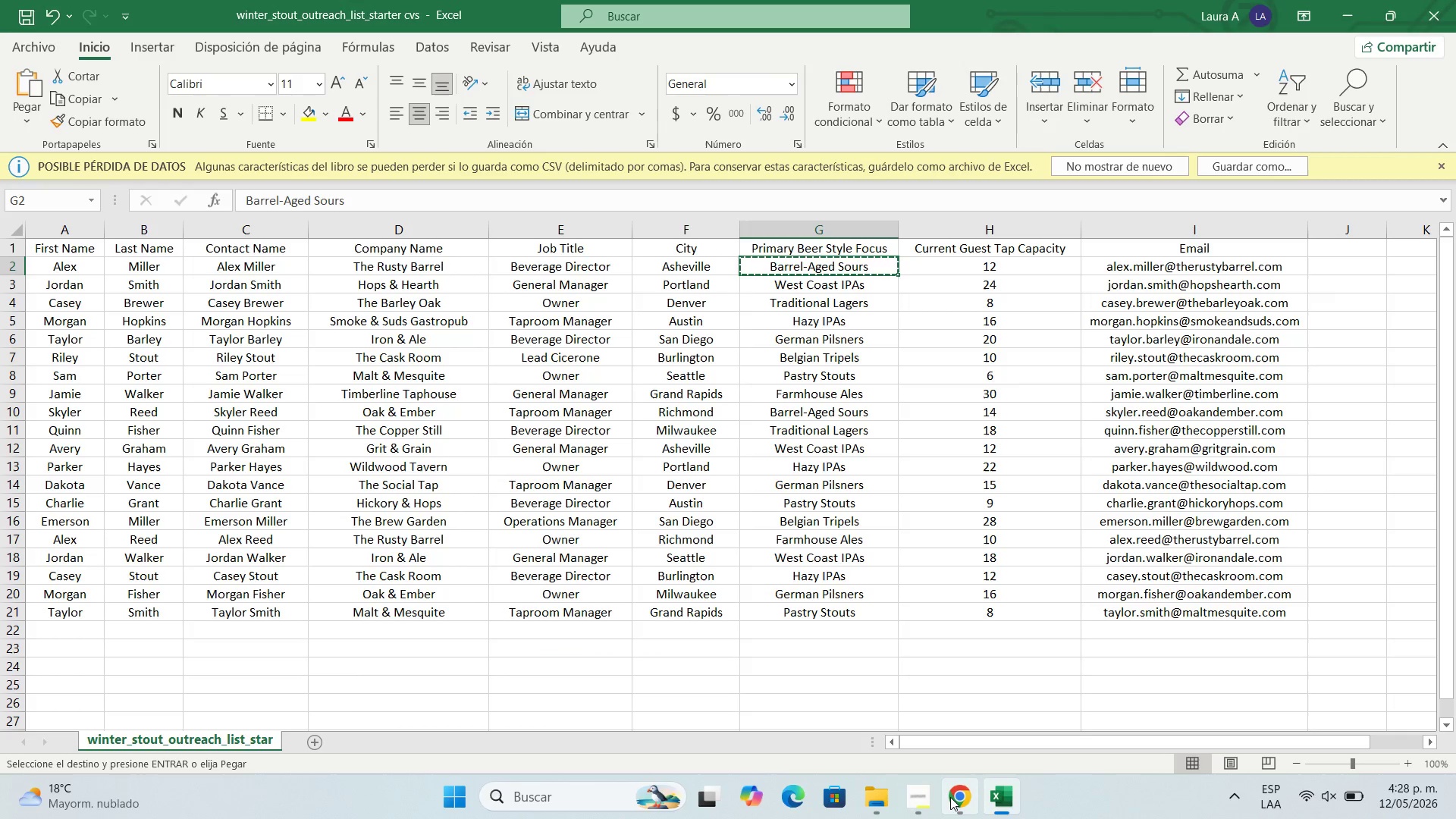 
left_click([950, 797])
 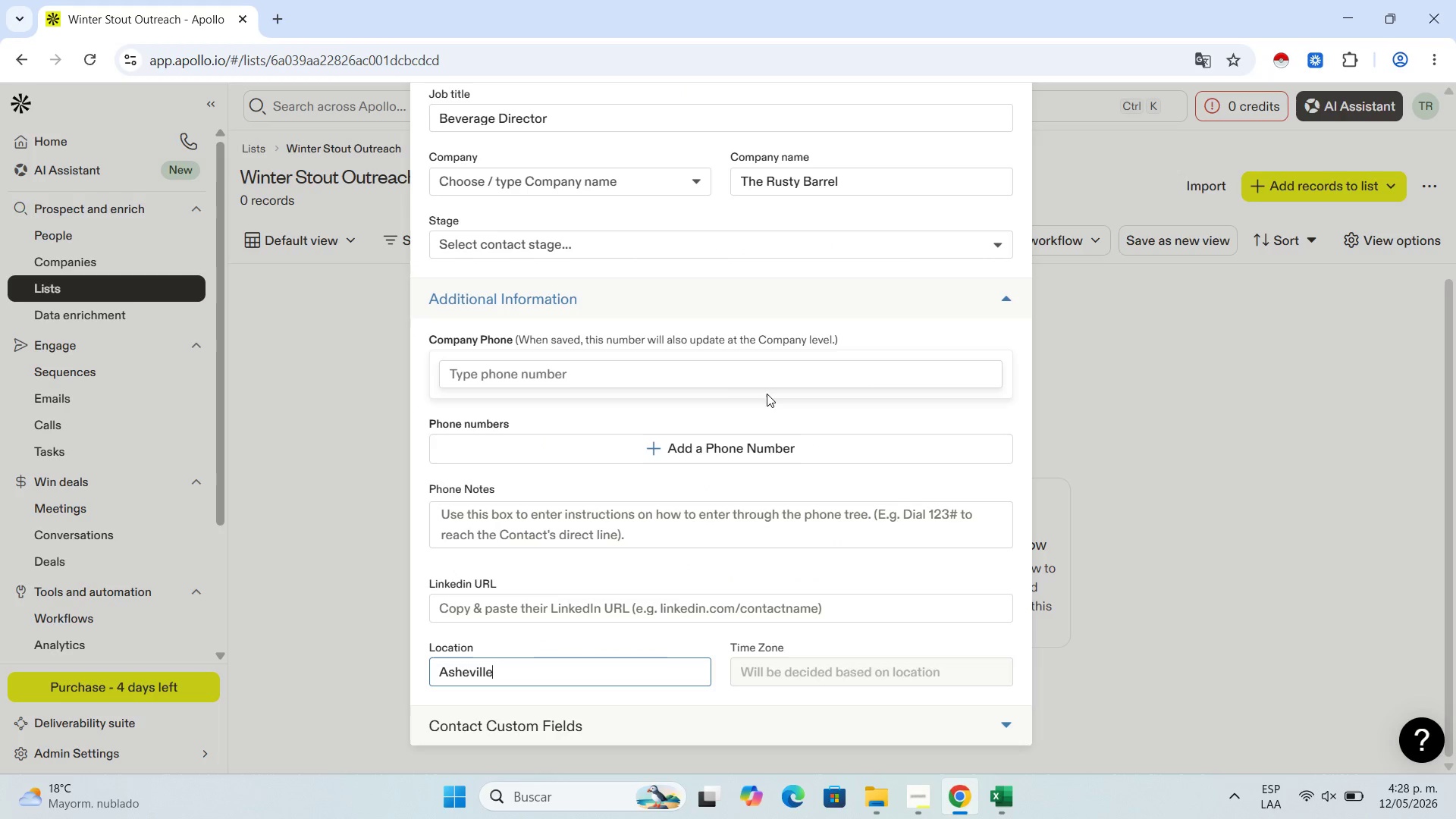 
scroll: coordinate [767, 394], scroll_direction: down, amount: 5.0
 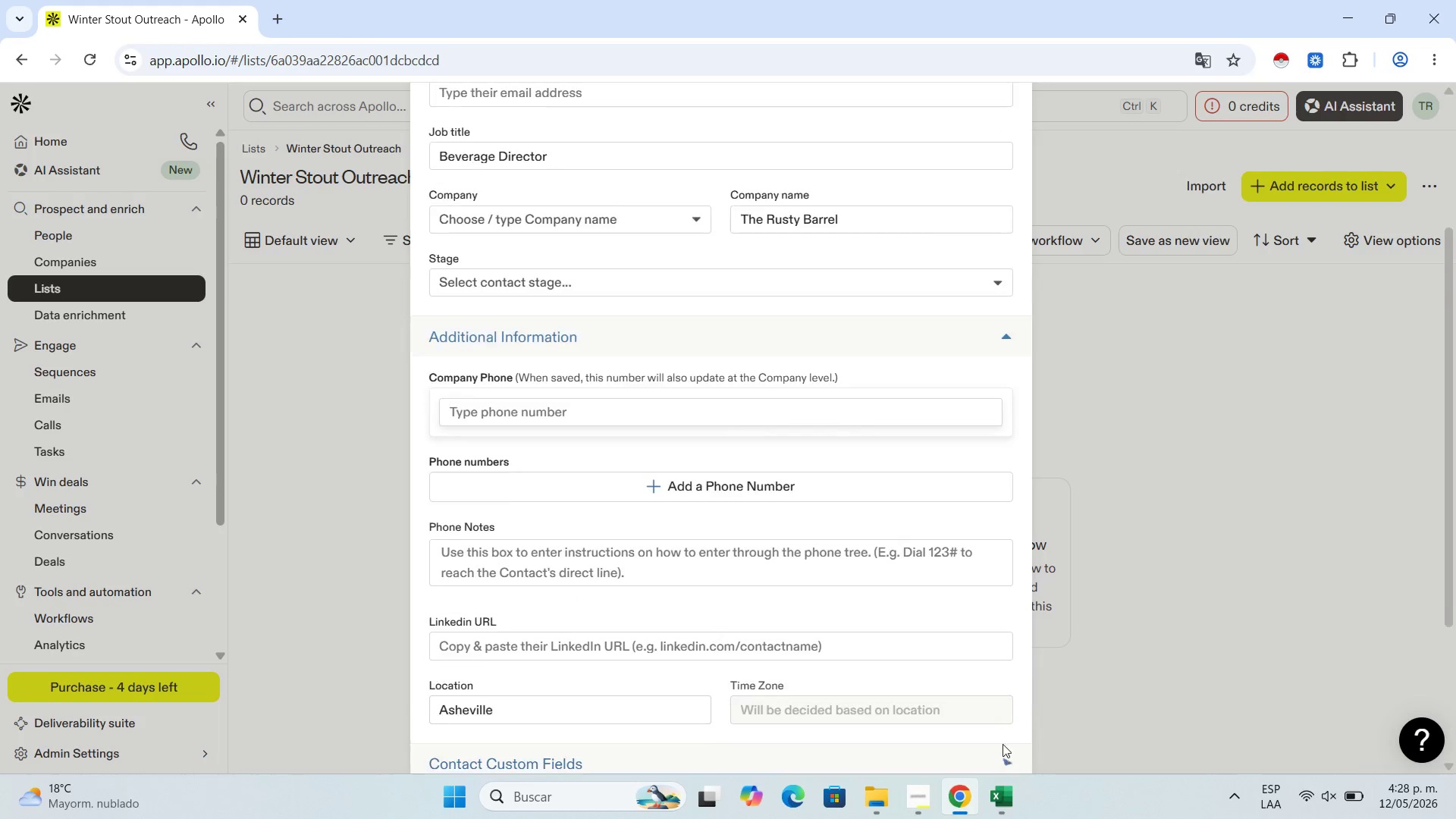 
double_click([1007, 796])
 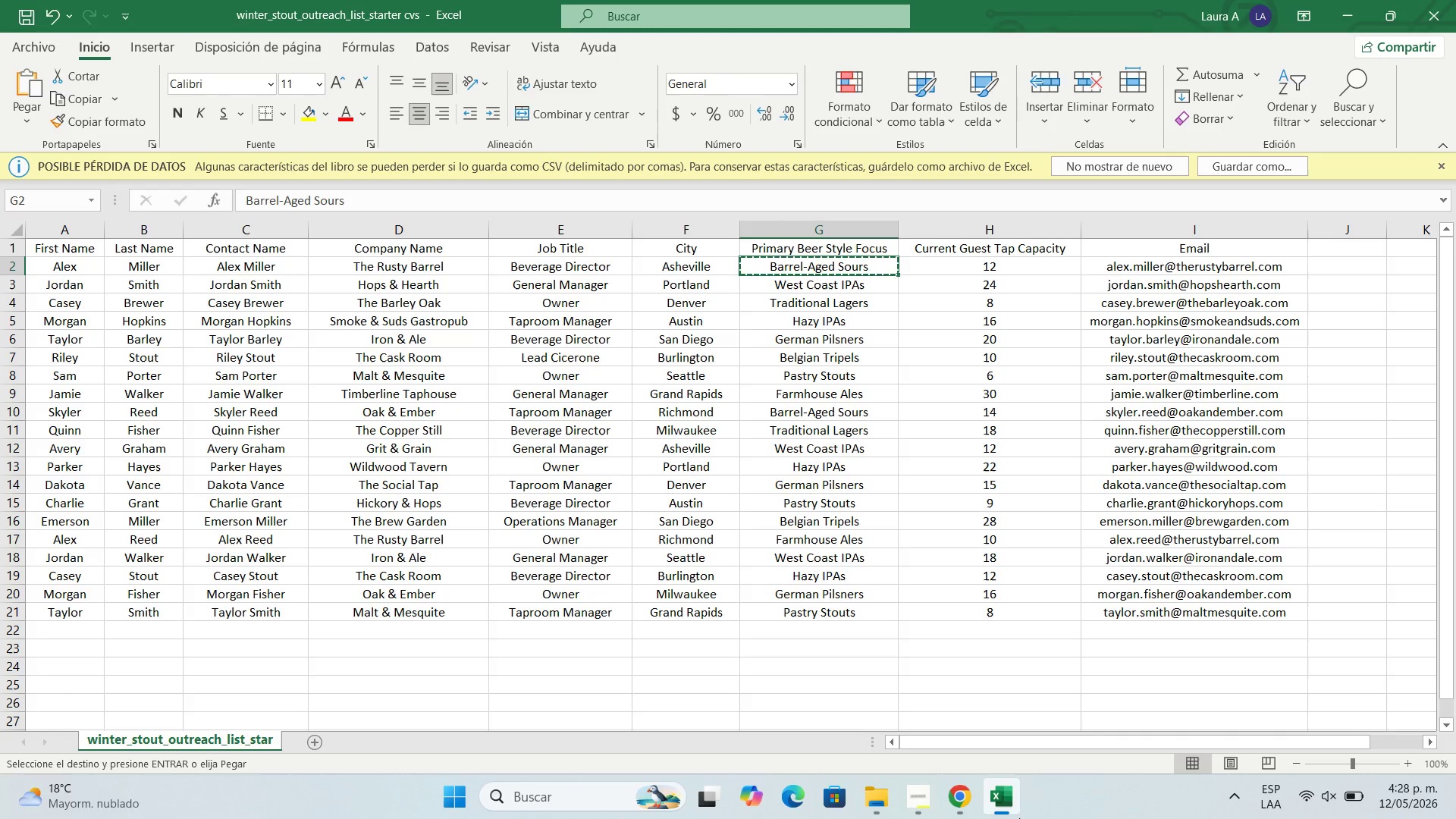 
mouse_move([978, 784])
 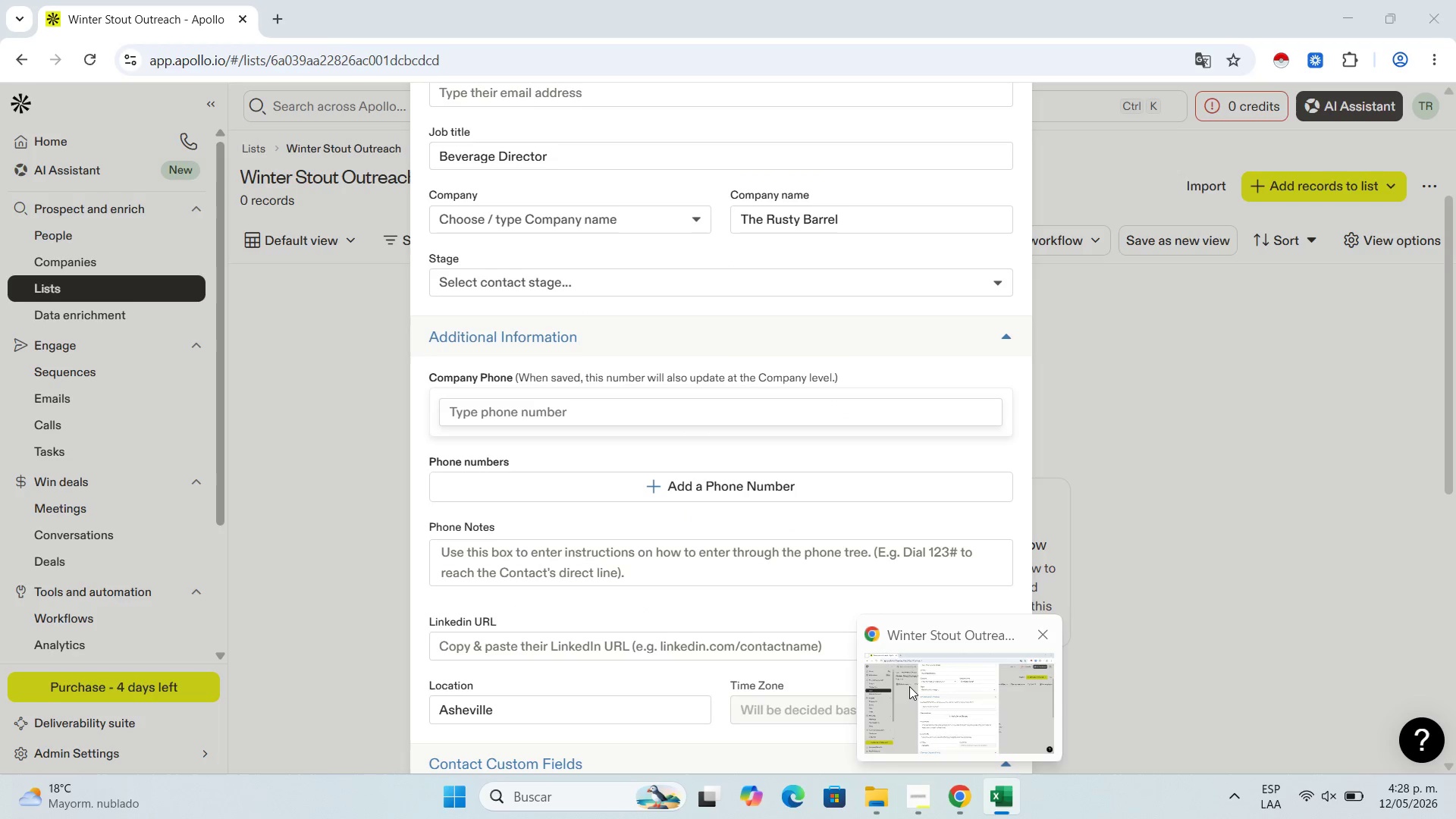 
wait(5.53)
 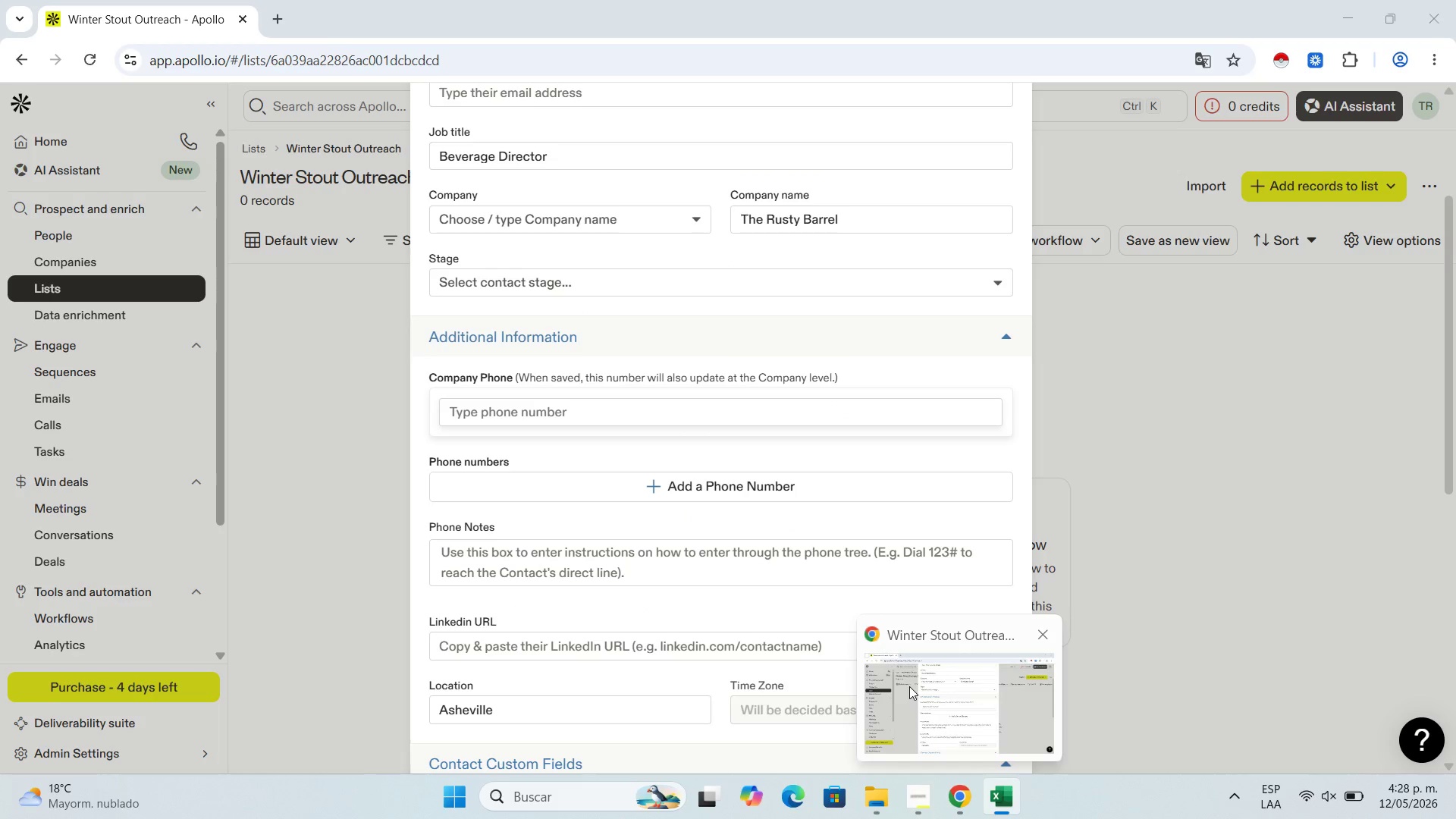 
left_click([947, 686])
 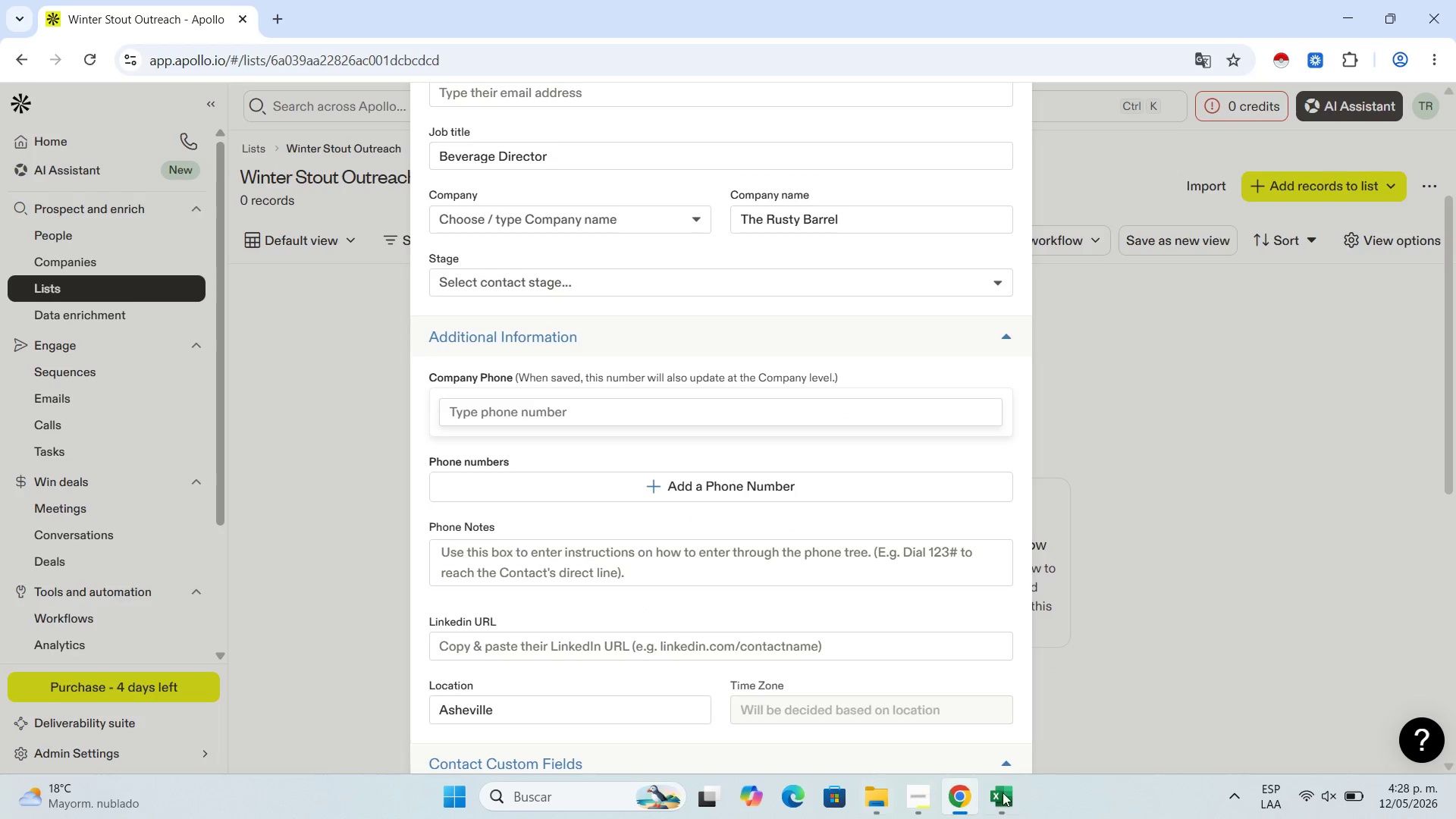 
left_click([996, 794])
 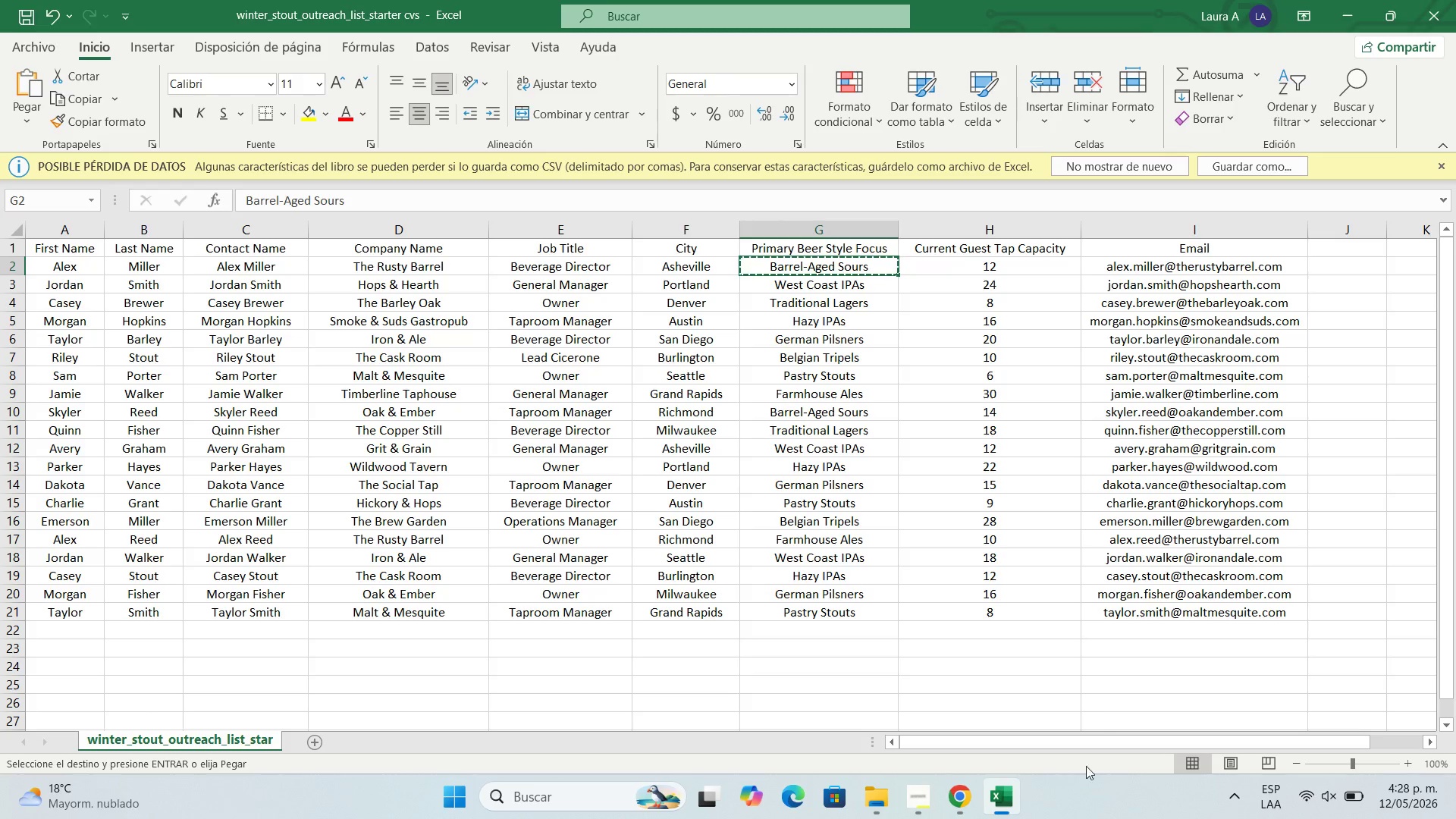 
mouse_move([968, 780])
 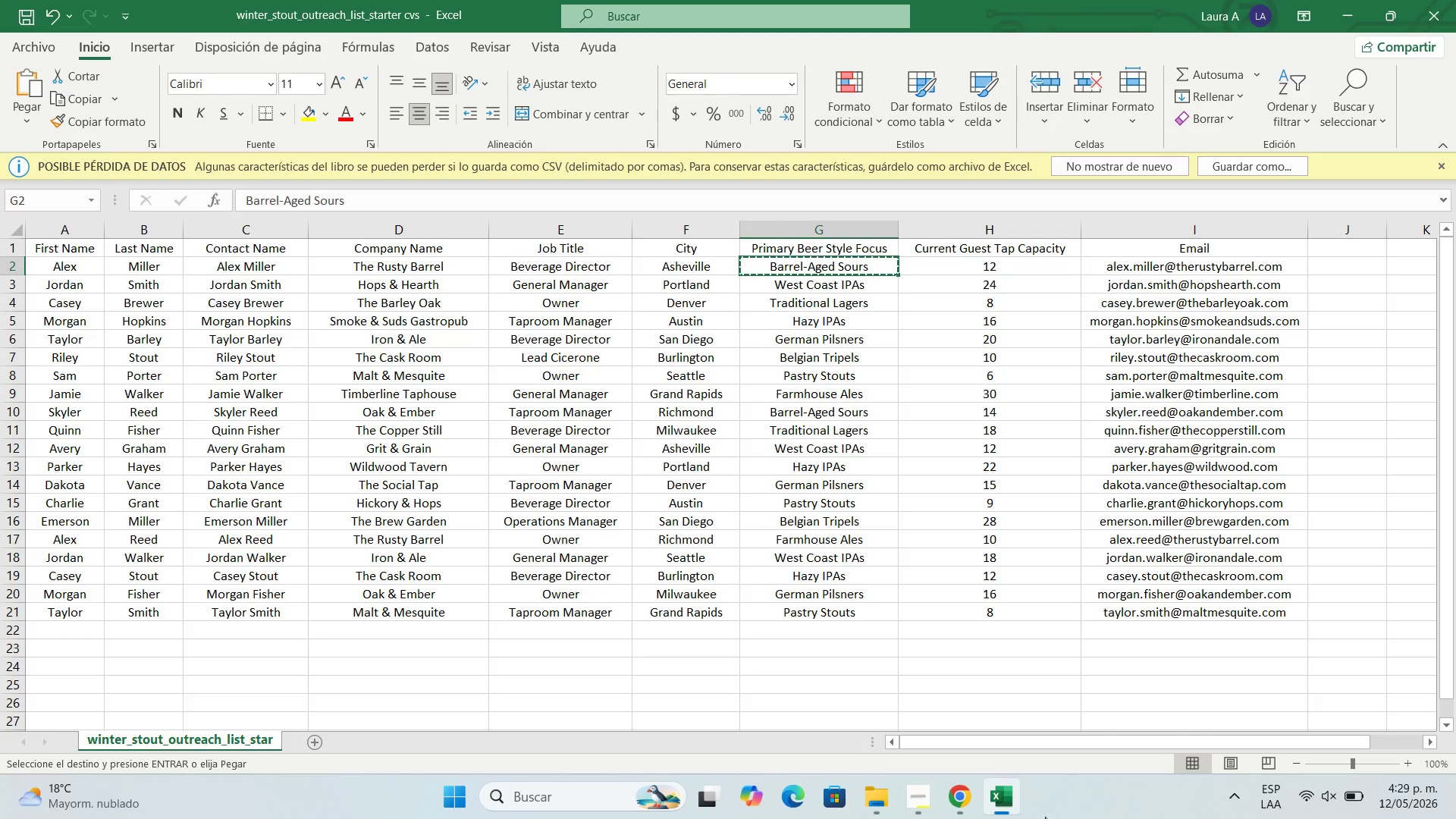 
wait(13.59)
 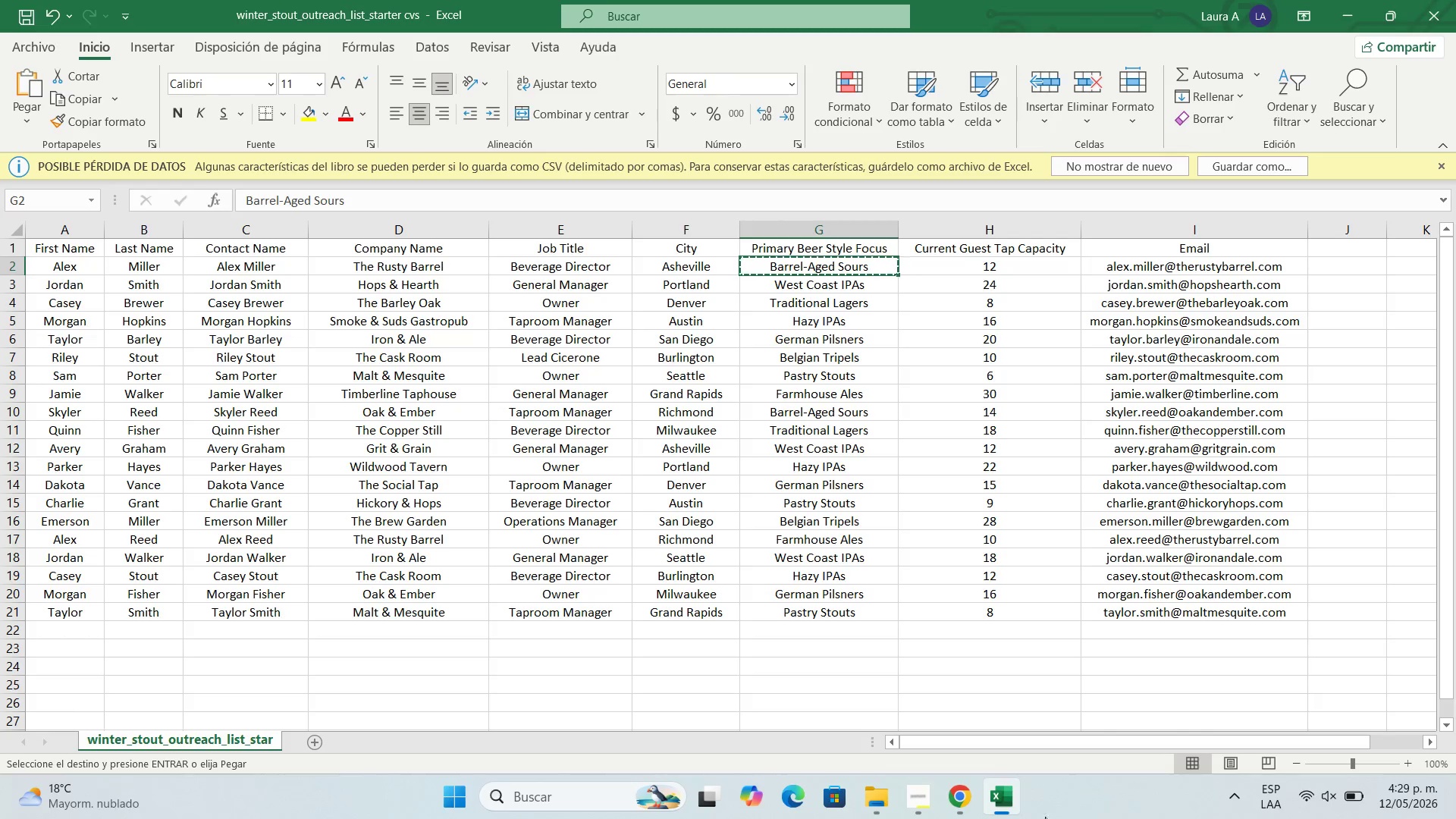 
left_click([952, 787])
 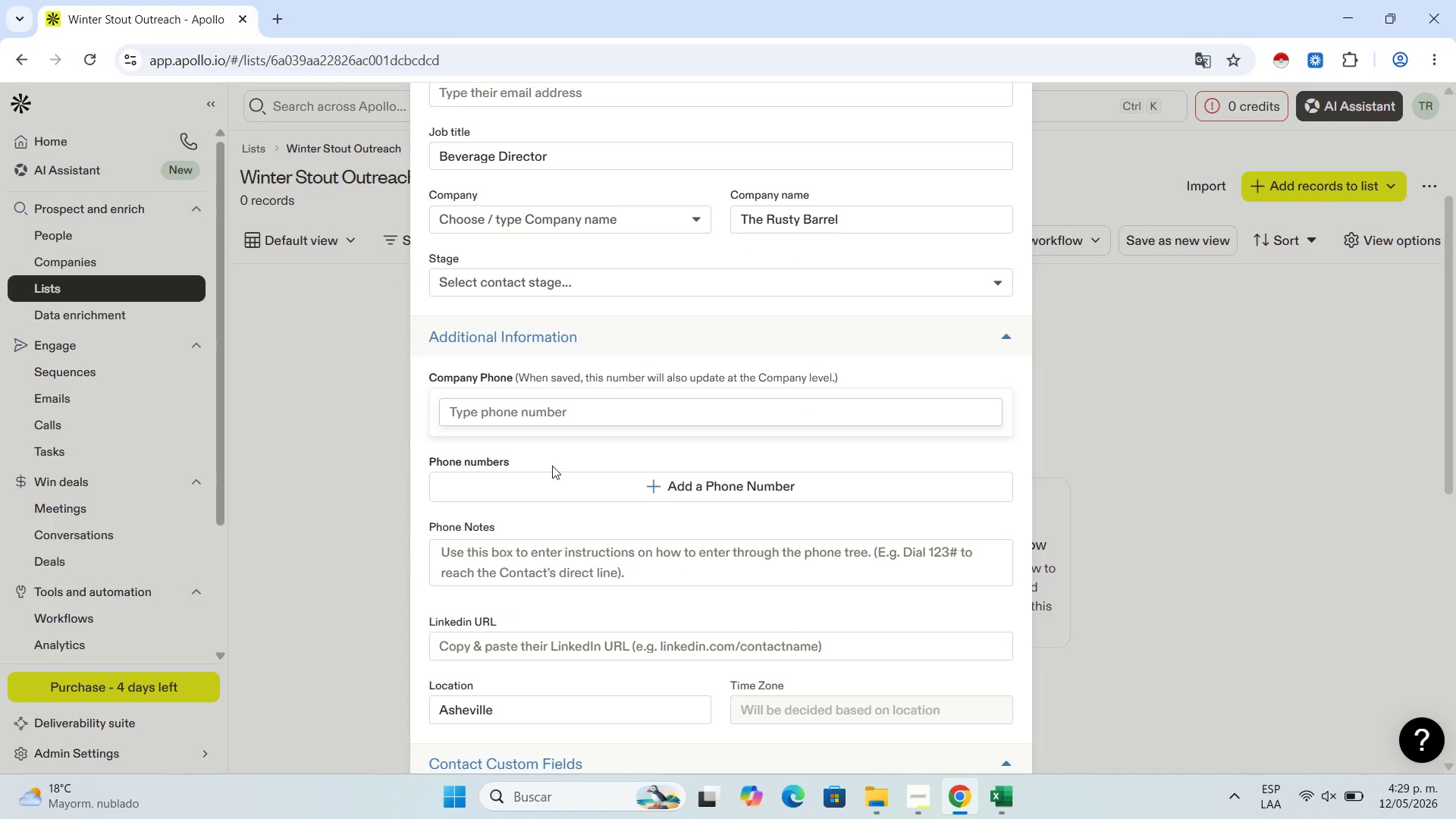 
scroll: coordinate [560, 461], scroll_direction: down, amount: 6.0
 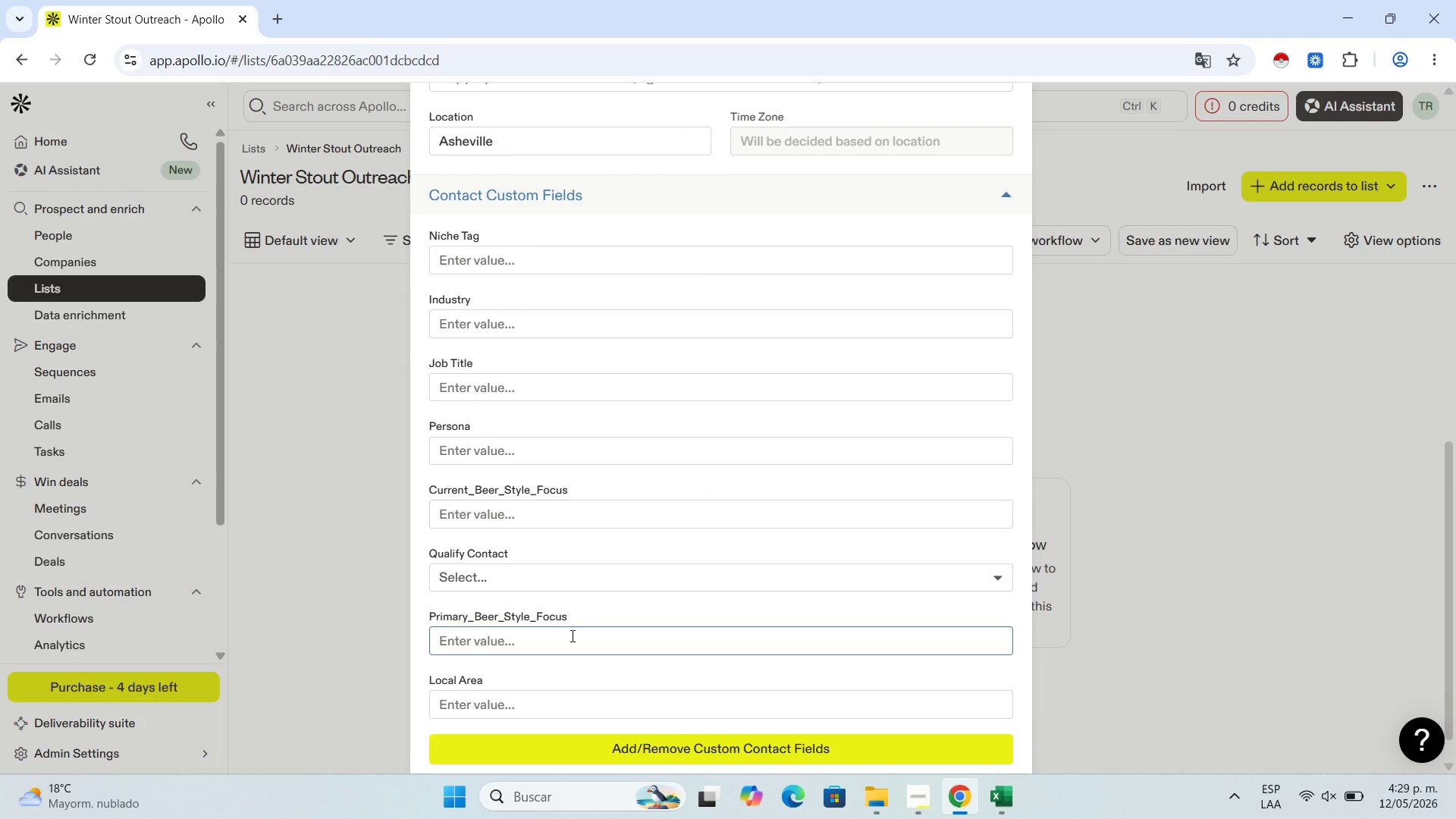 
left_click([571, 635])
 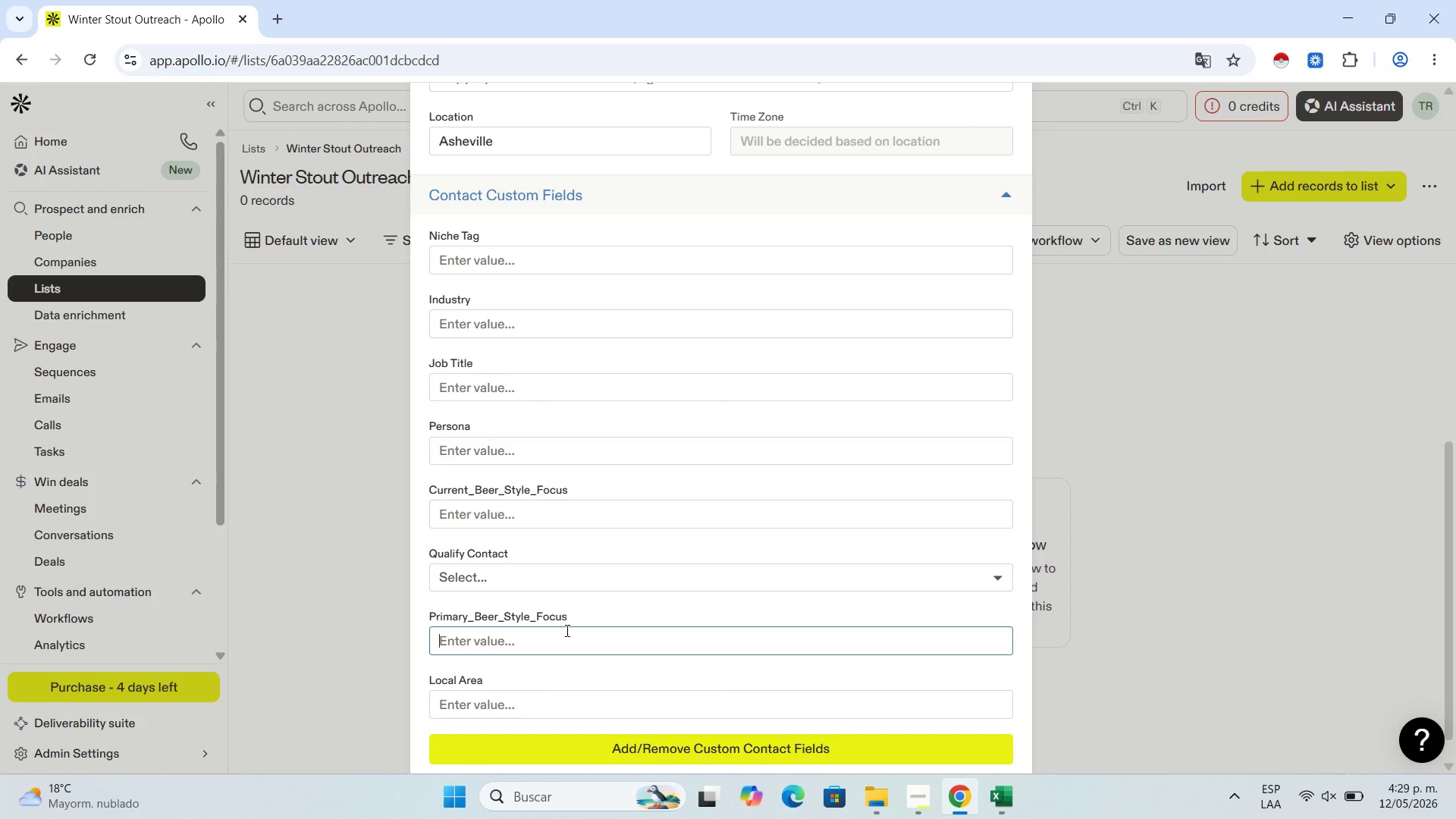 
key(Control+V)
 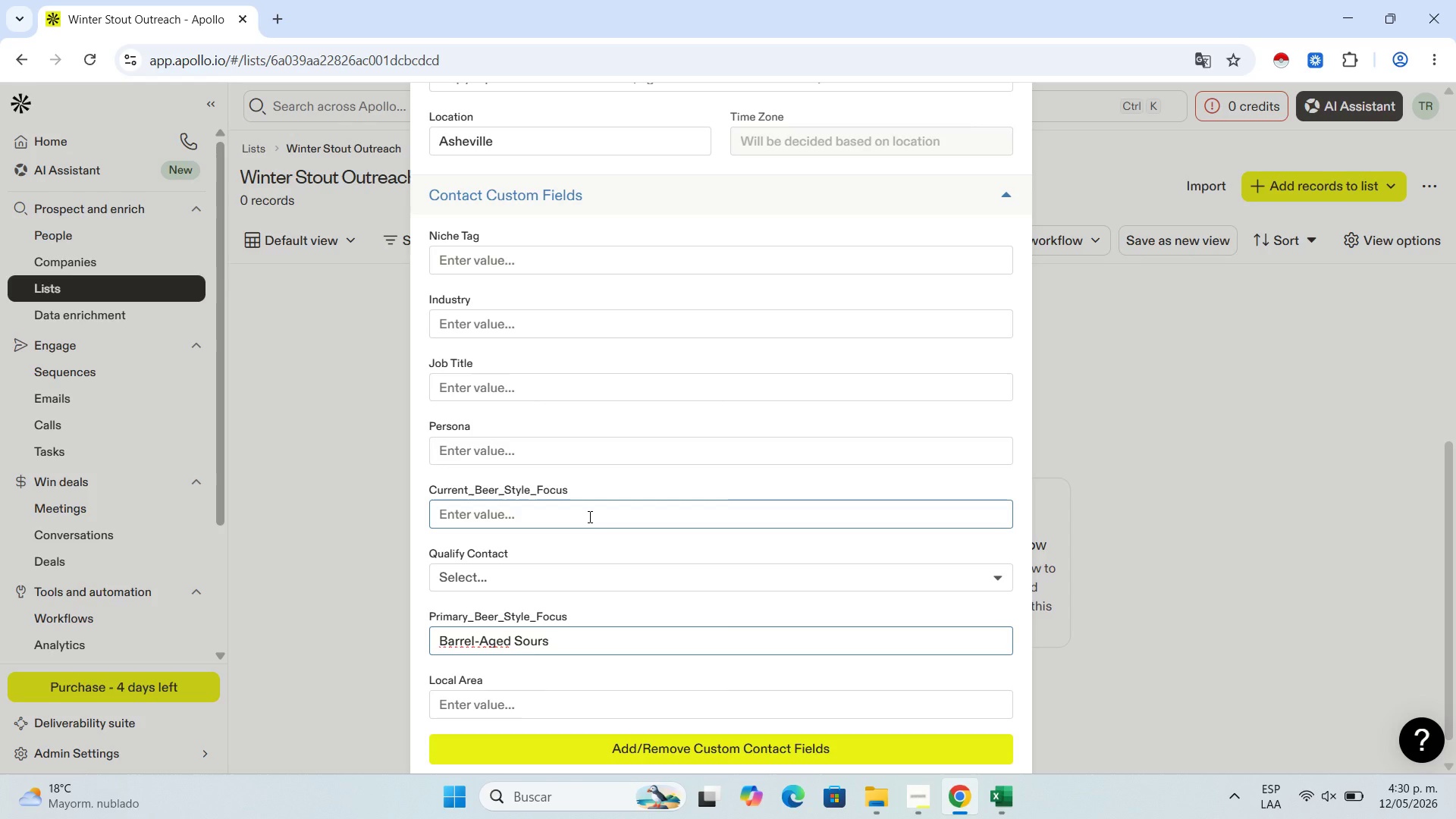 
wait(78.74)
 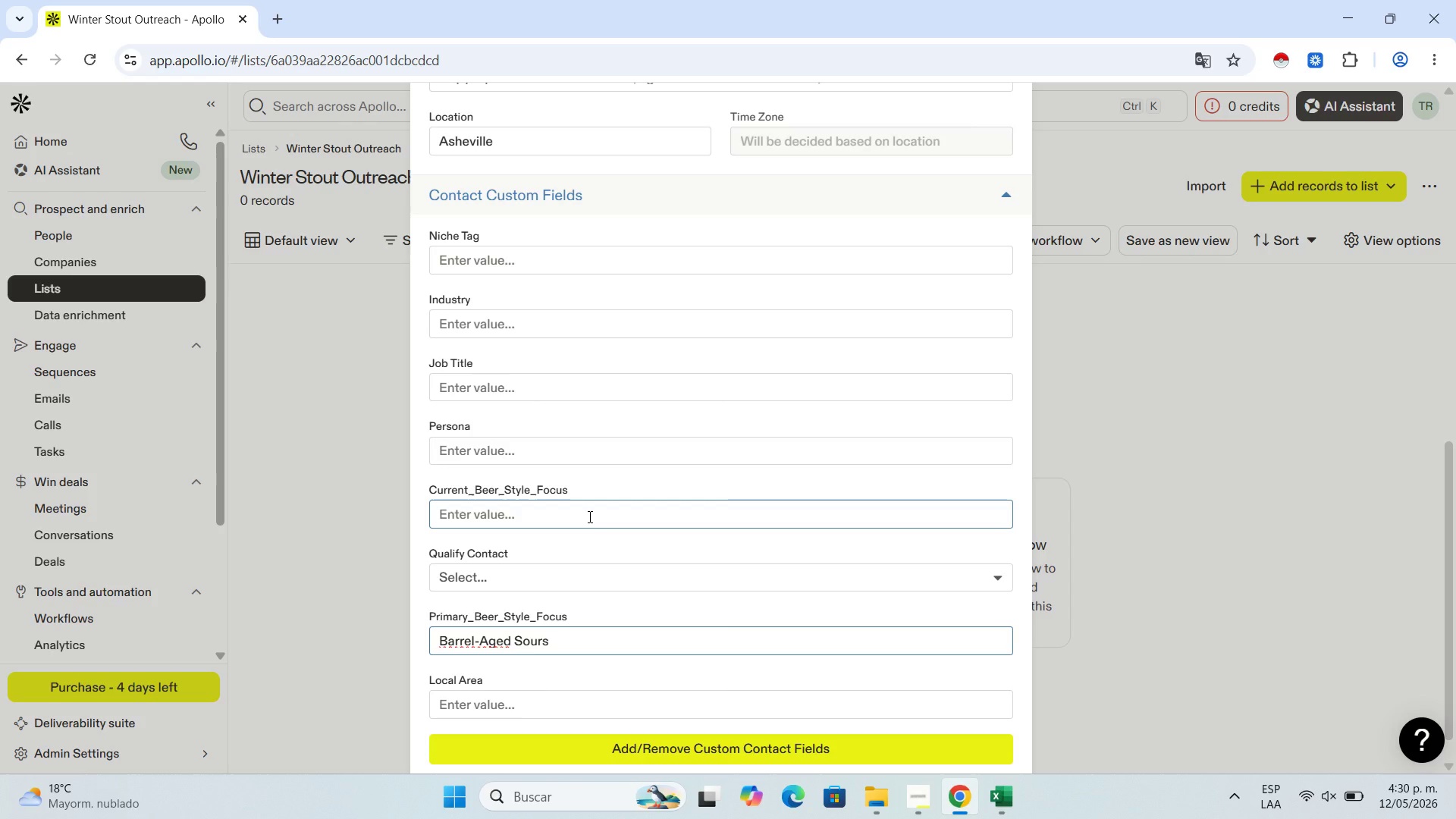 
mouse_move([929, 795])
 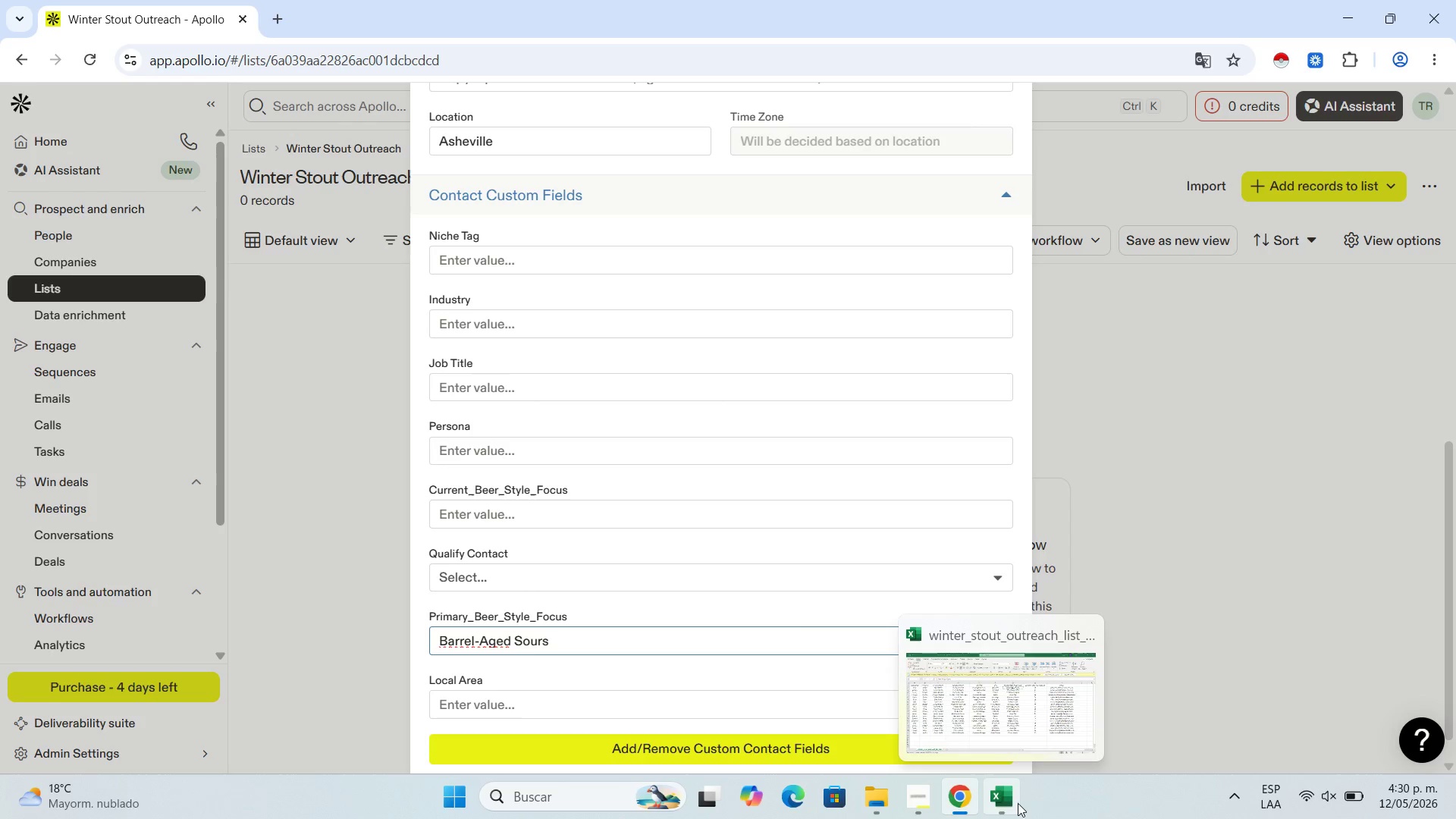 
left_click([1008, 800])
 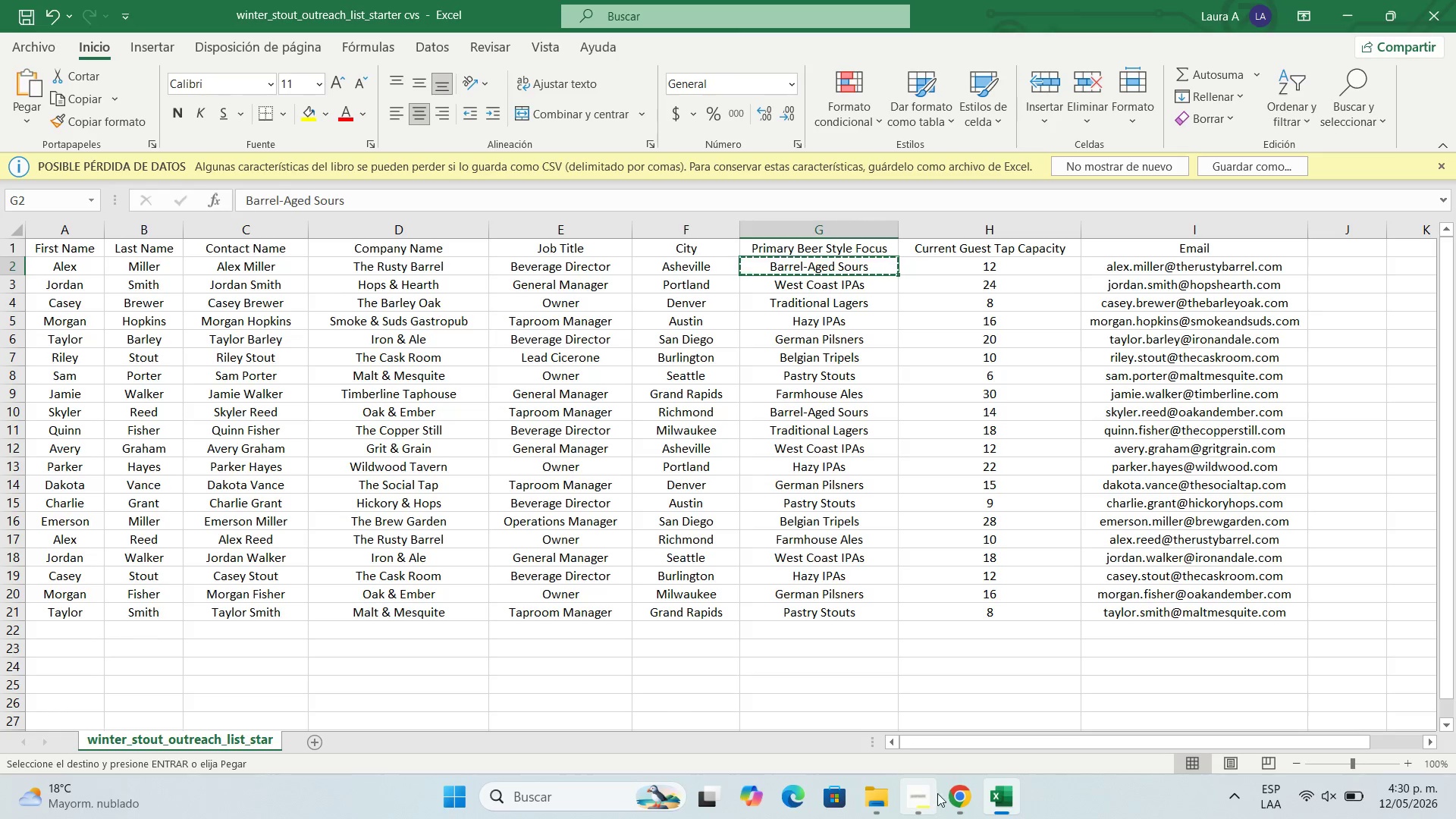 
left_click([959, 787])
 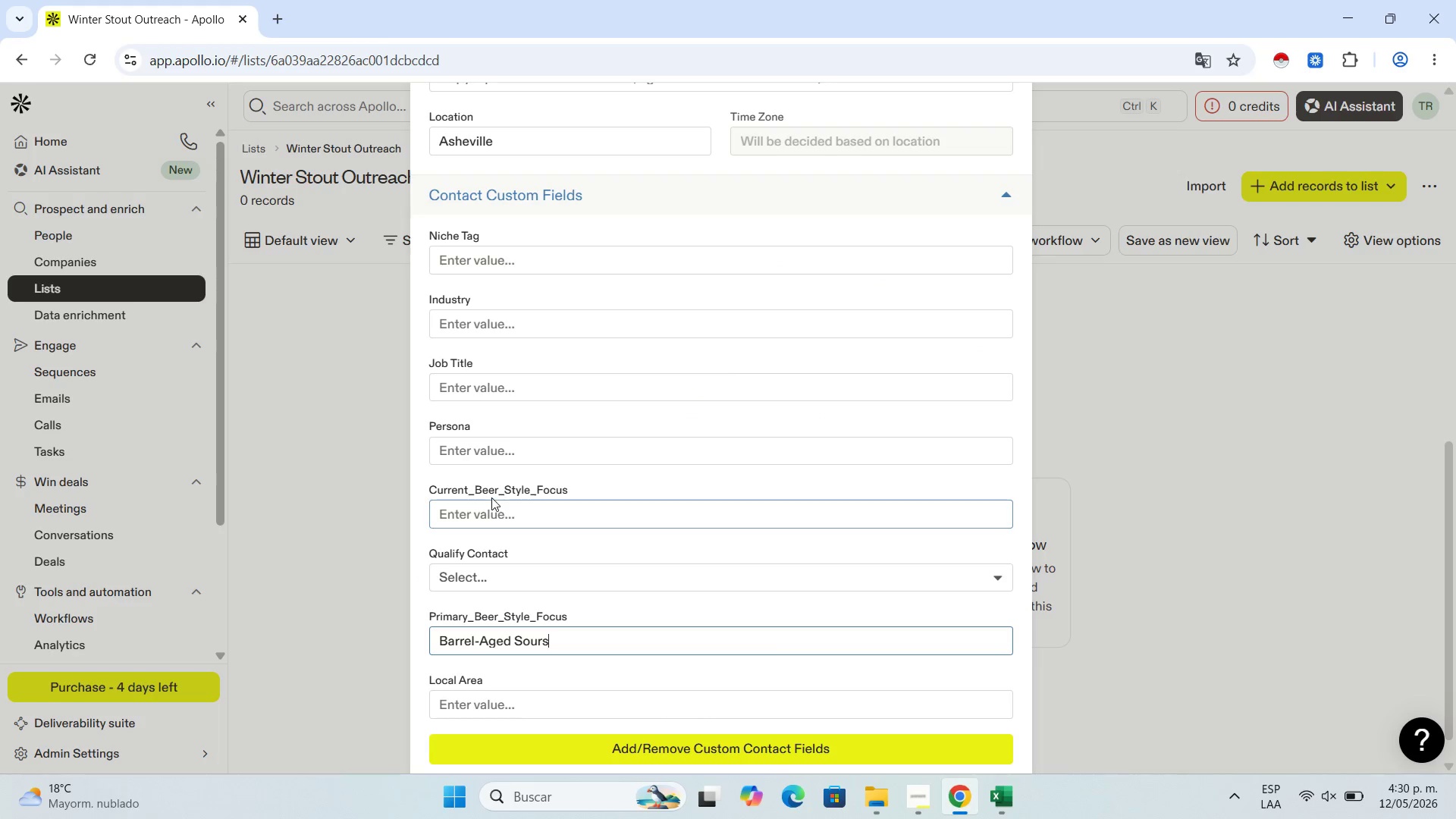 
left_click([503, 511])
 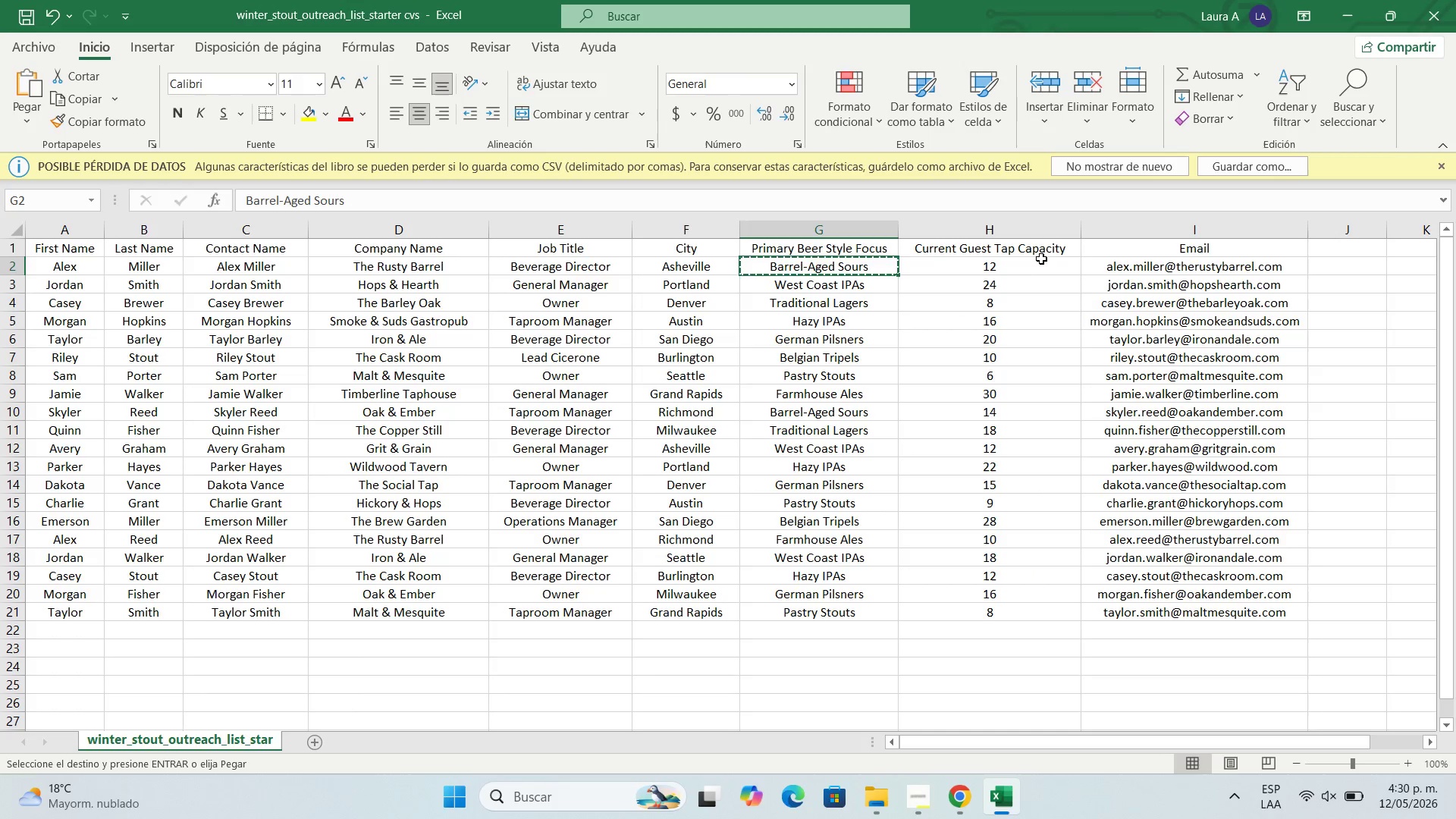 
double_click([1037, 248])
 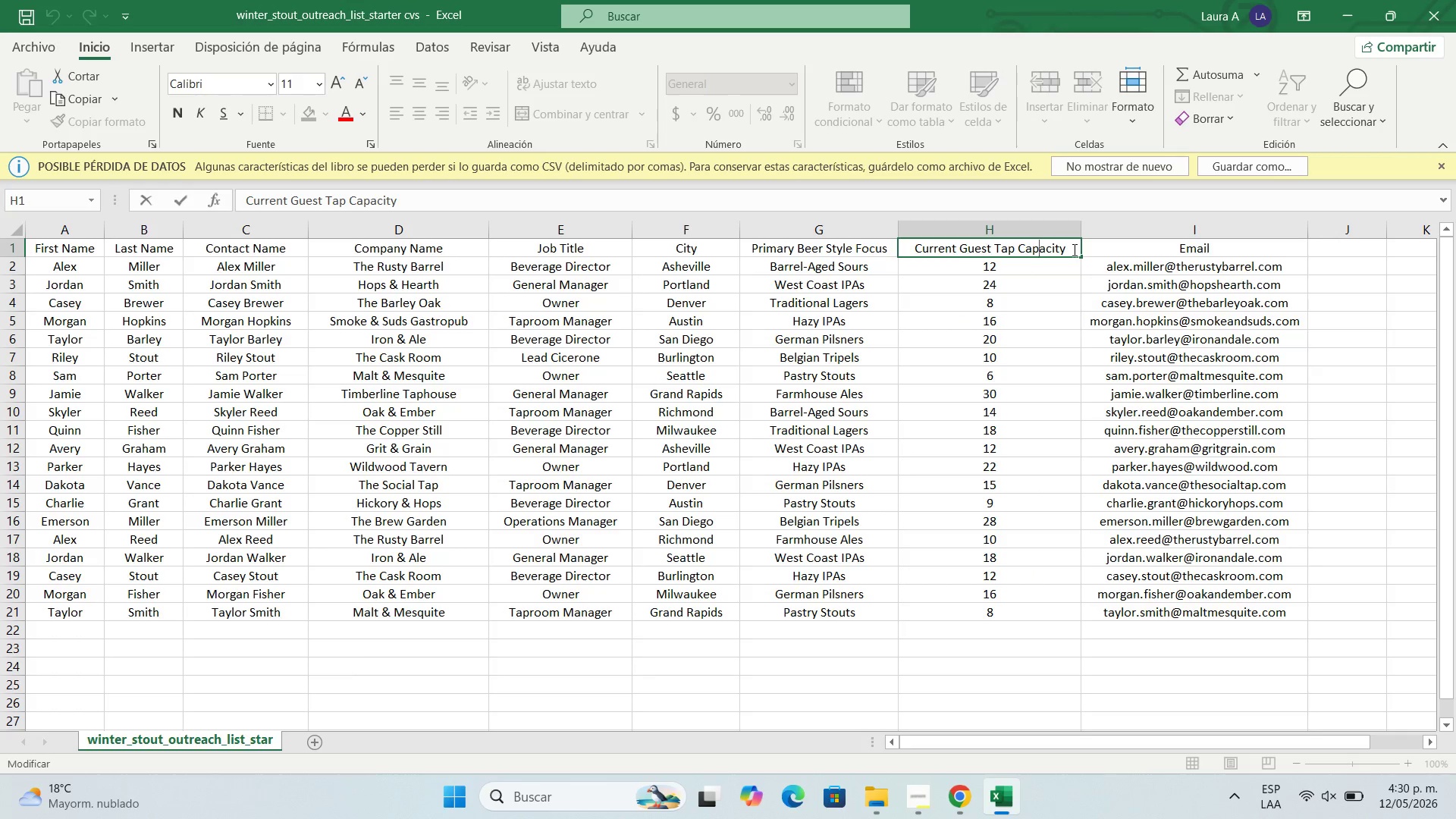 
left_click_drag(start_coordinate=[1073, 249], to_coordinate=[896, 267])
 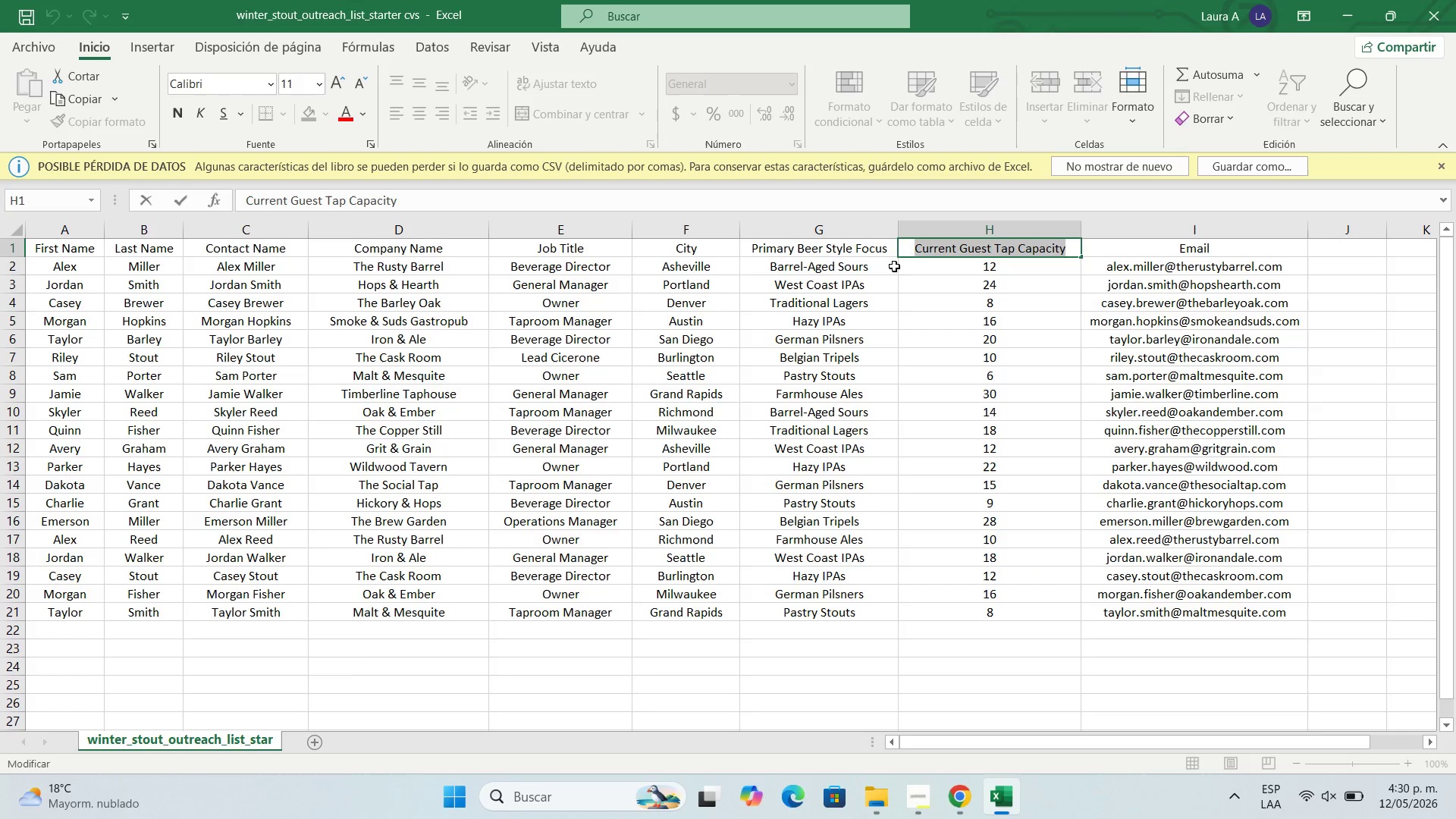 
hold_key(key=ControlLeft, duration=1.03)
 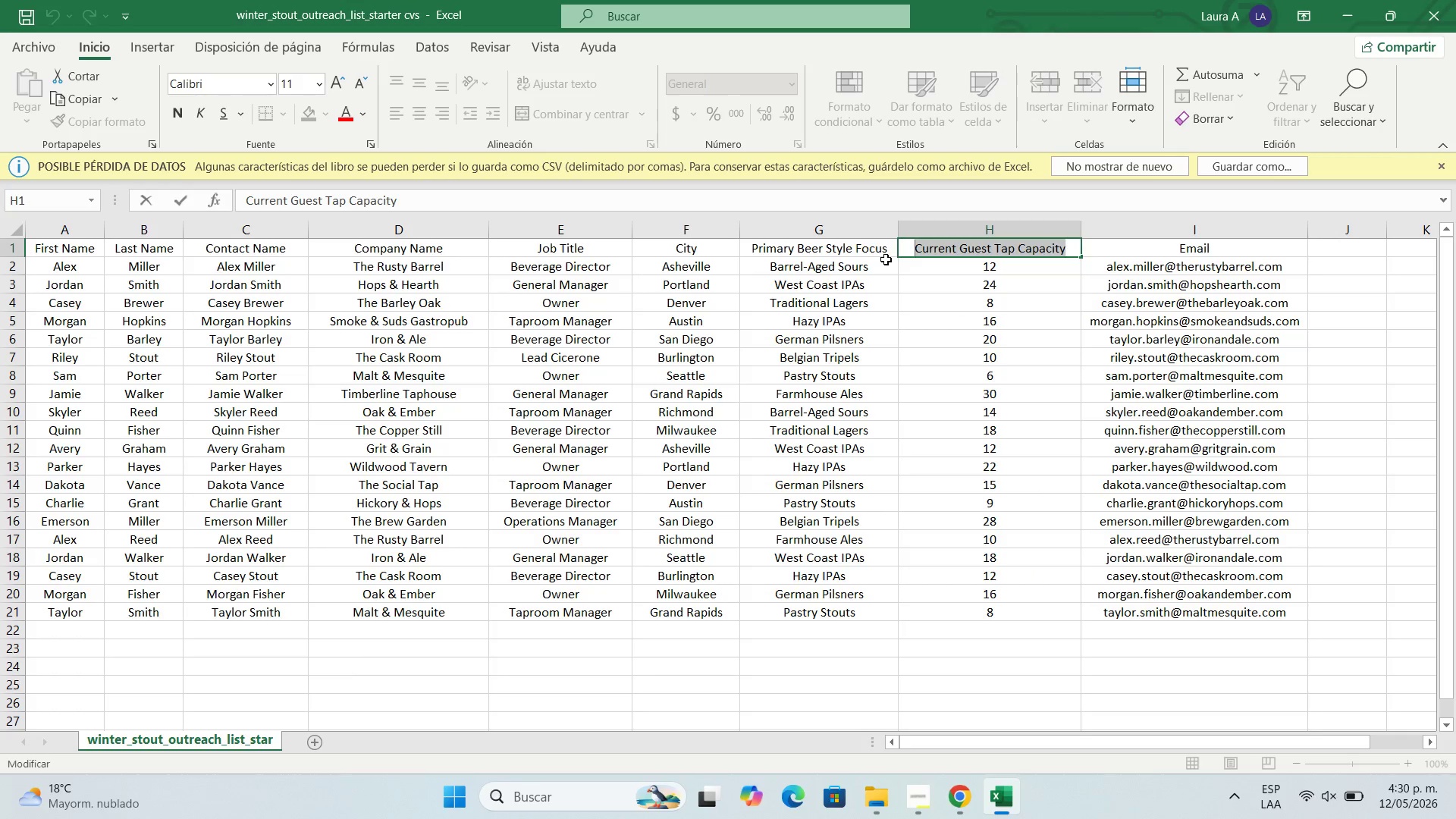 
hold_key(key=Z, duration=0.41)
 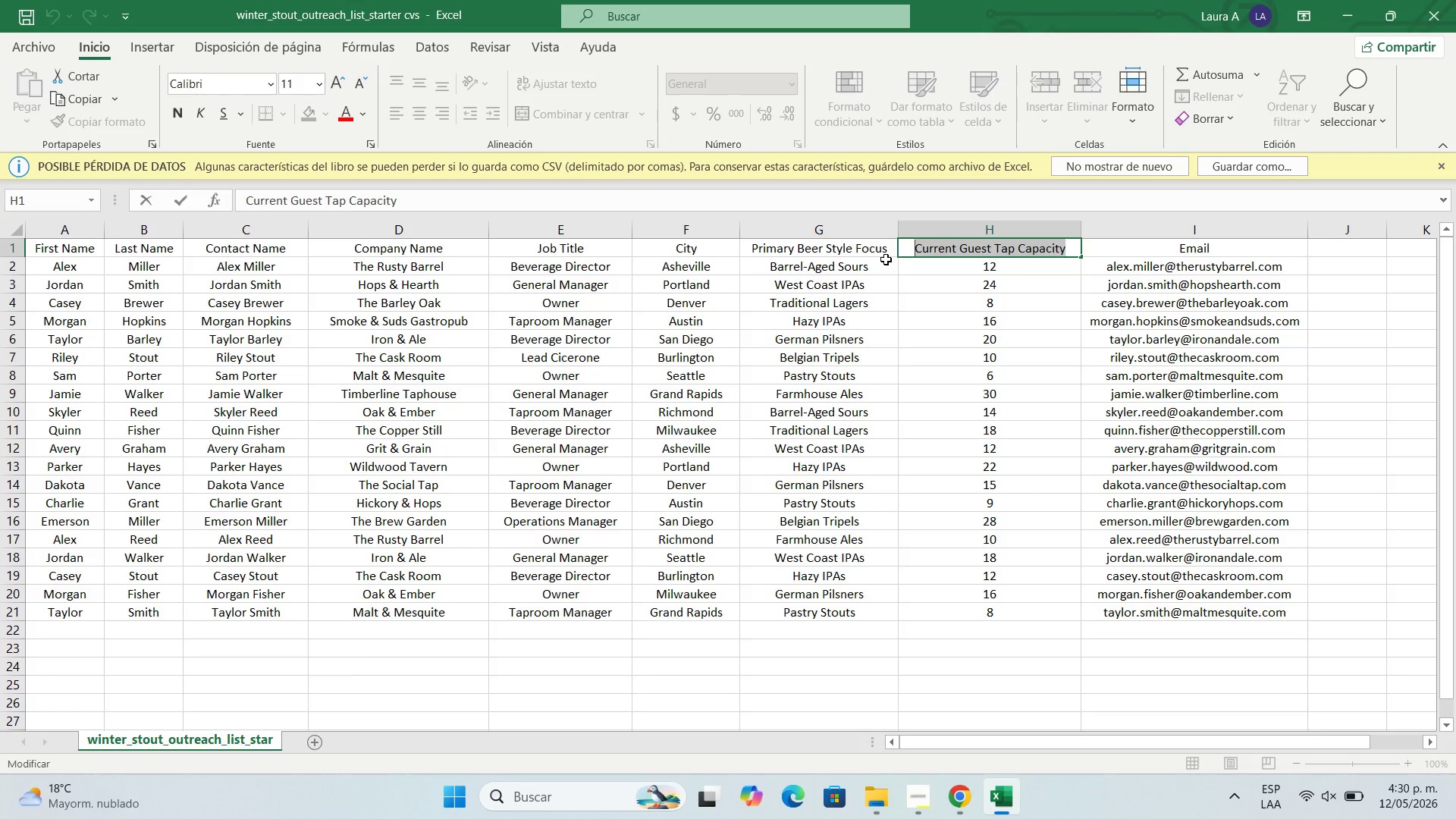 
key(Control+C)
 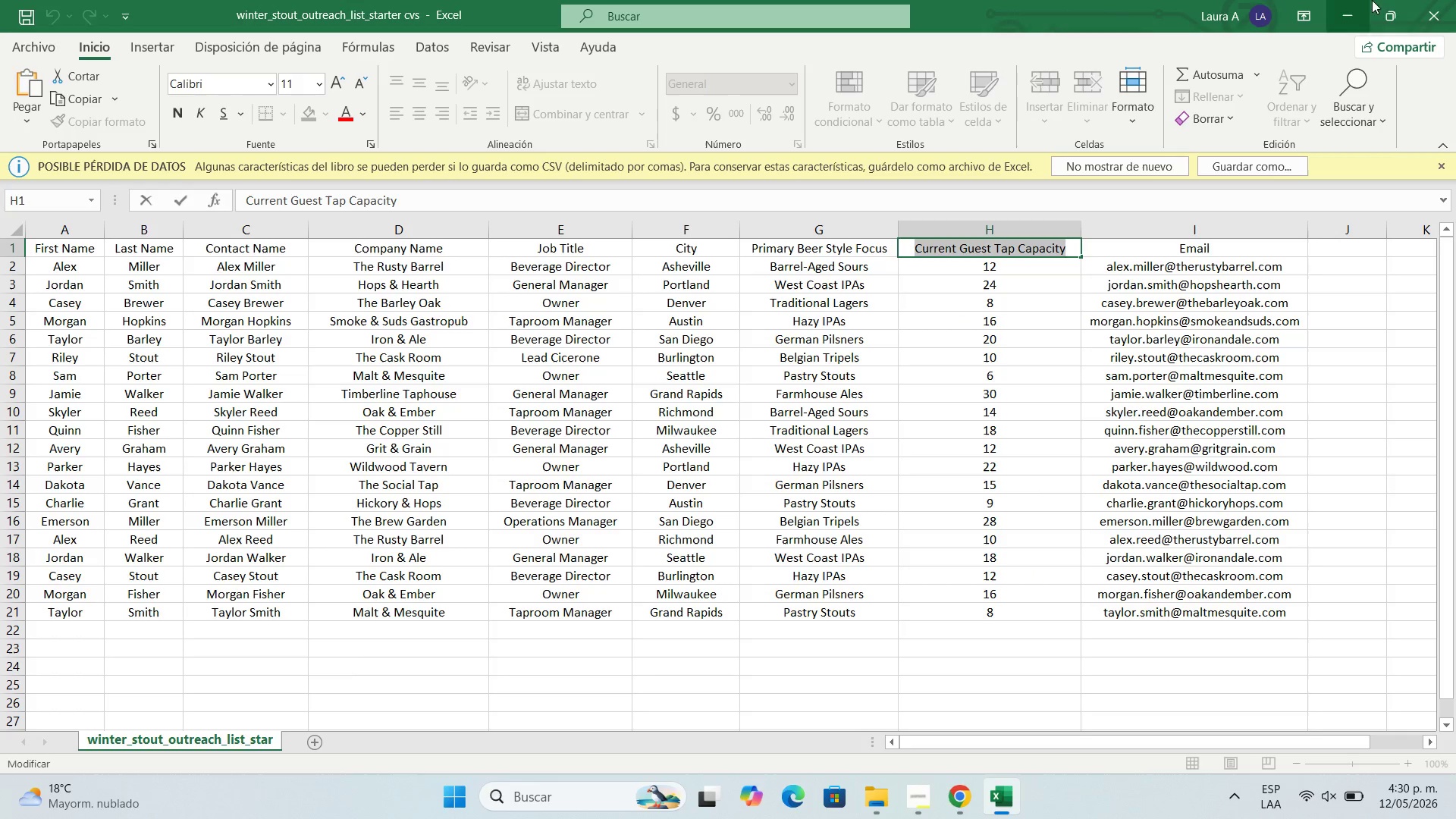 
left_click([1338, 5])
 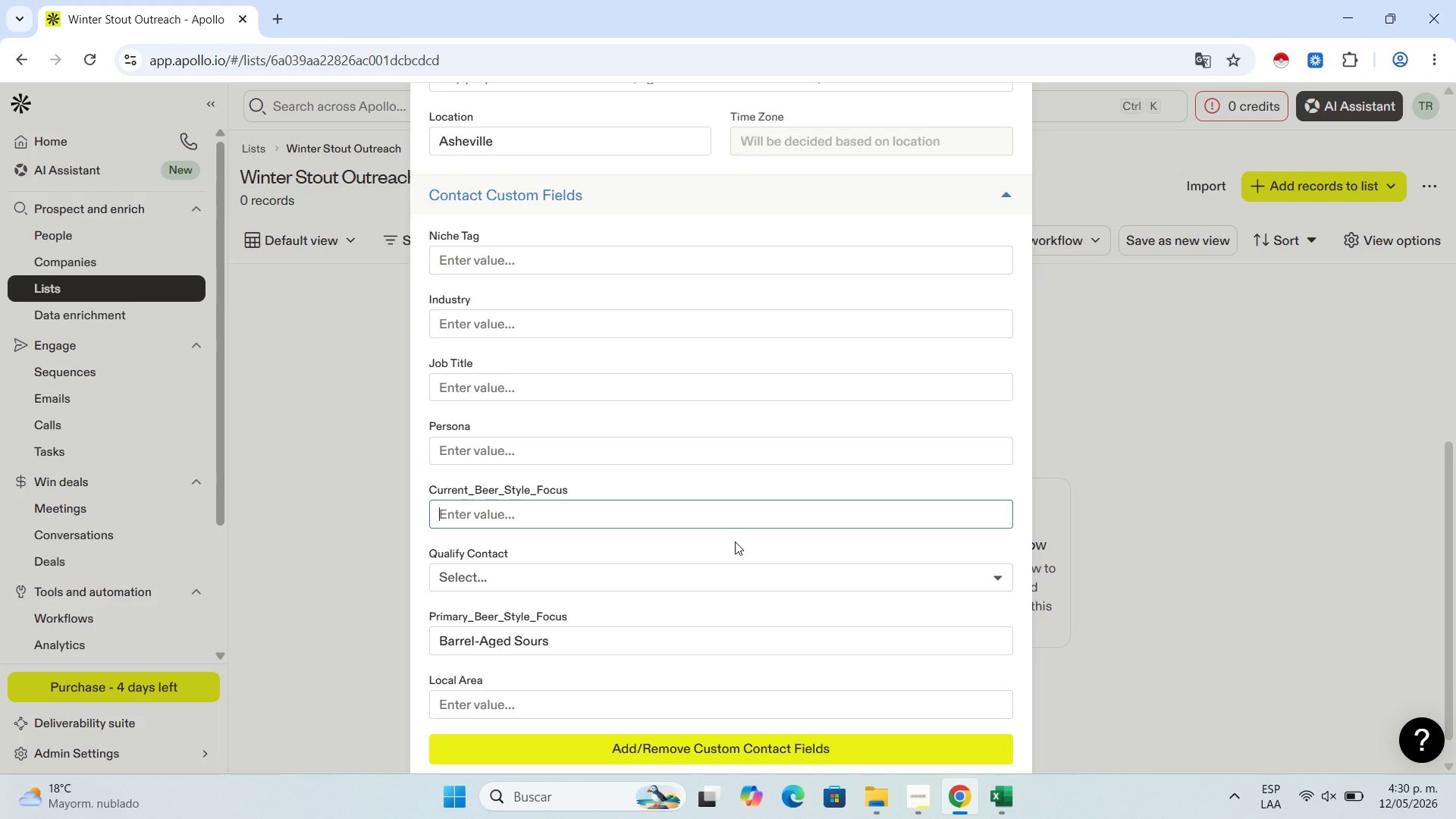 
scroll: coordinate [838, 188], scroll_direction: up, amount: 10.0
 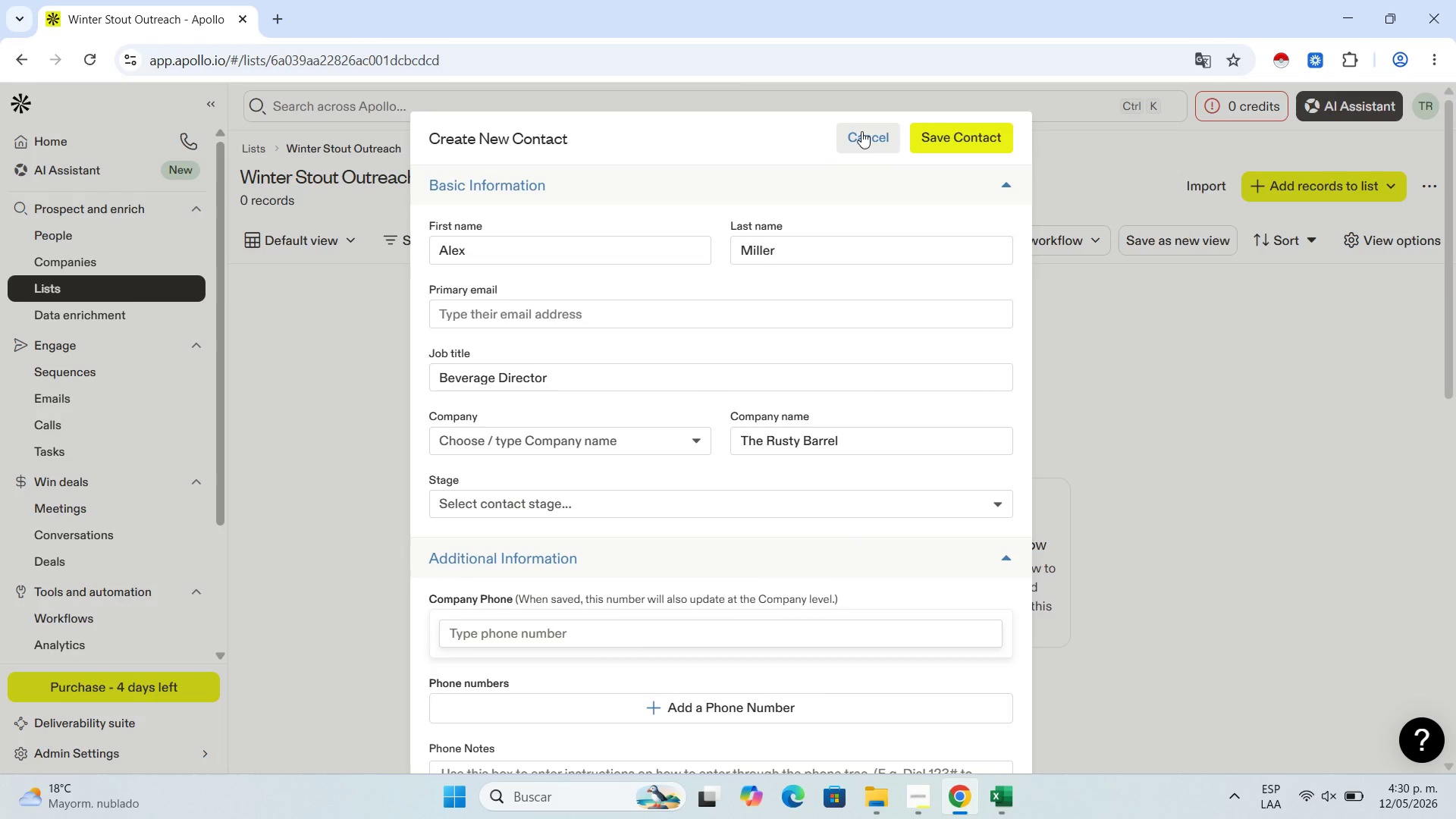 
left_click([861, 131])
 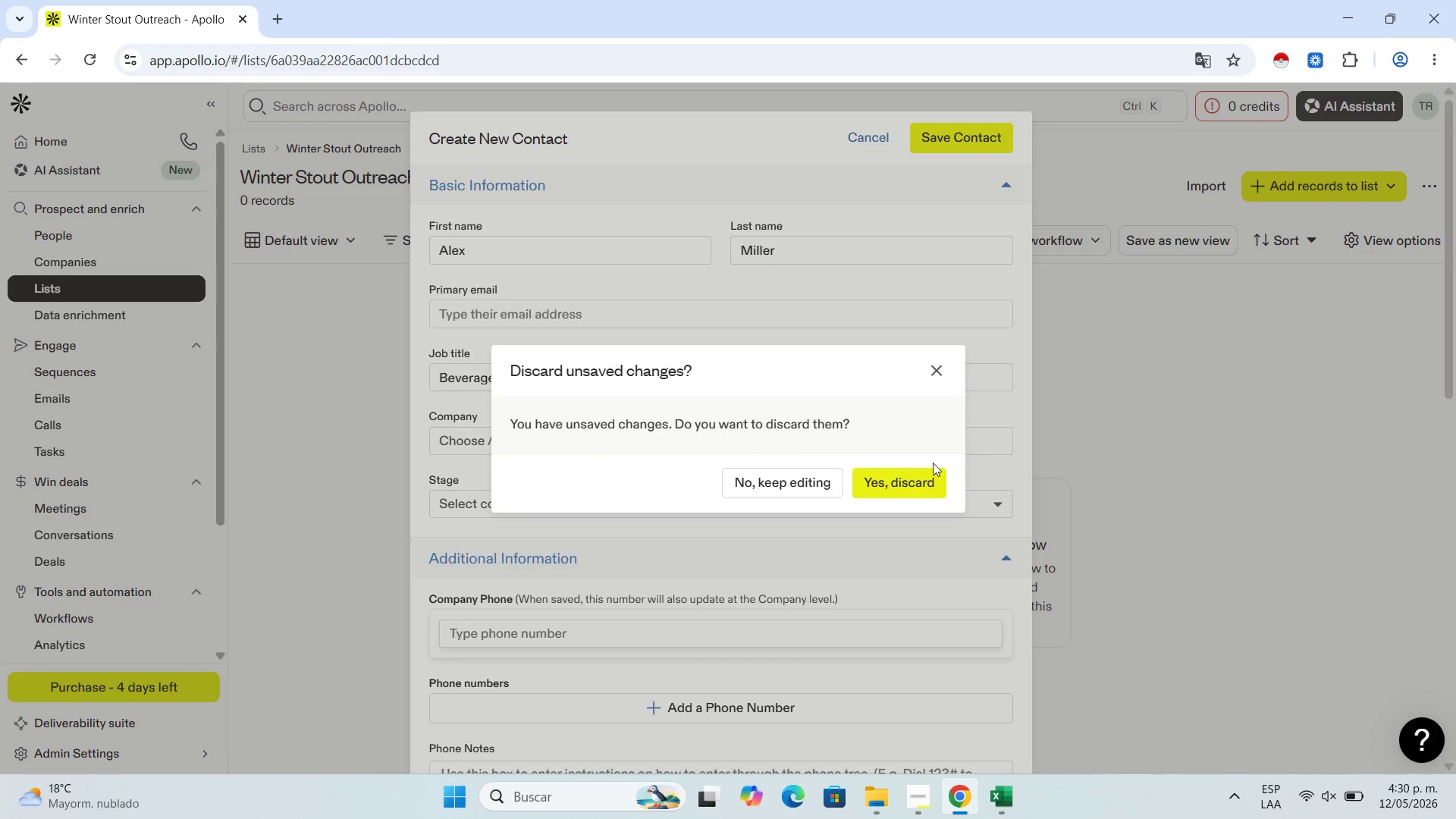 
left_click([915, 475])
 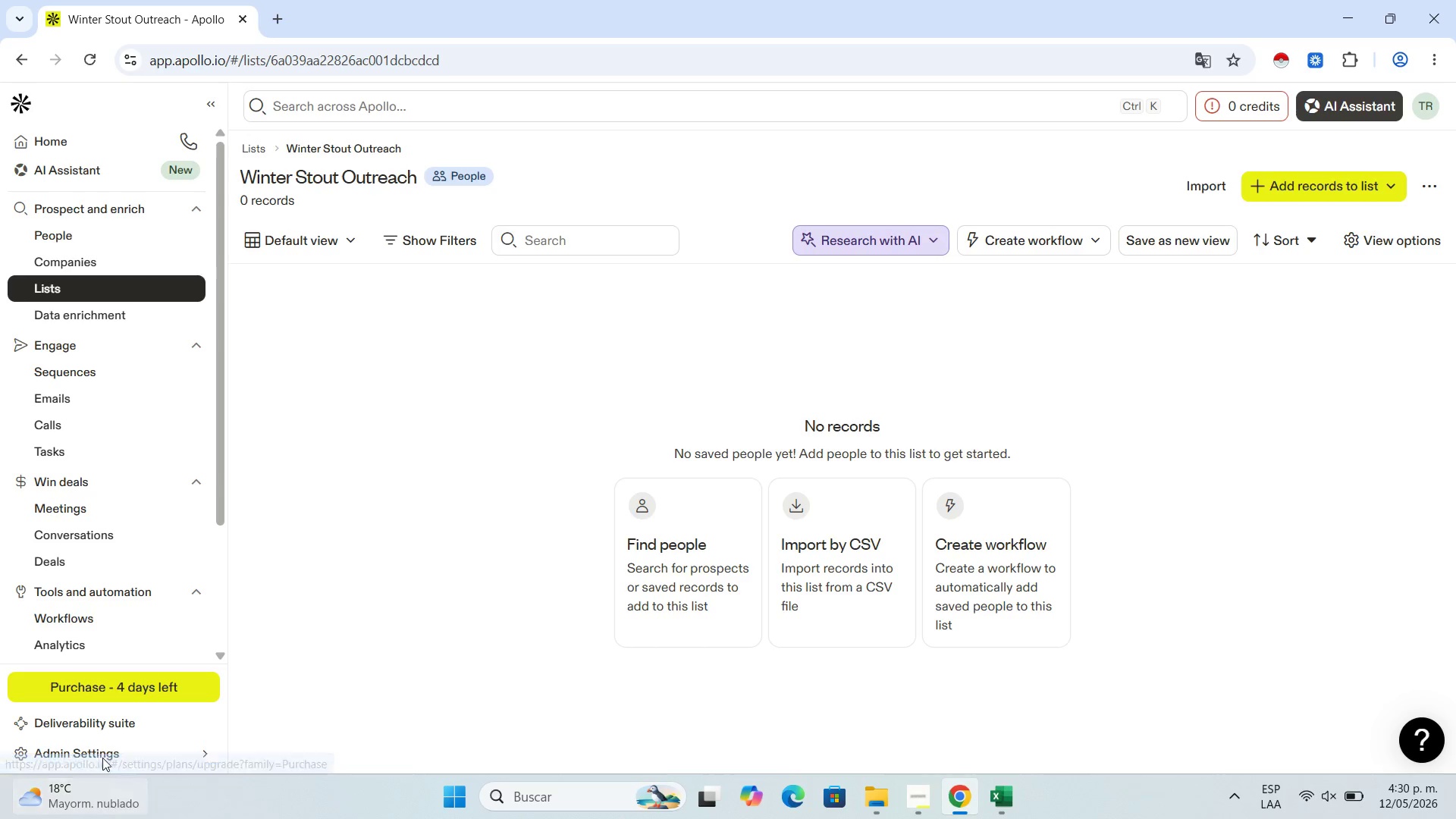 
left_click([99, 746])
 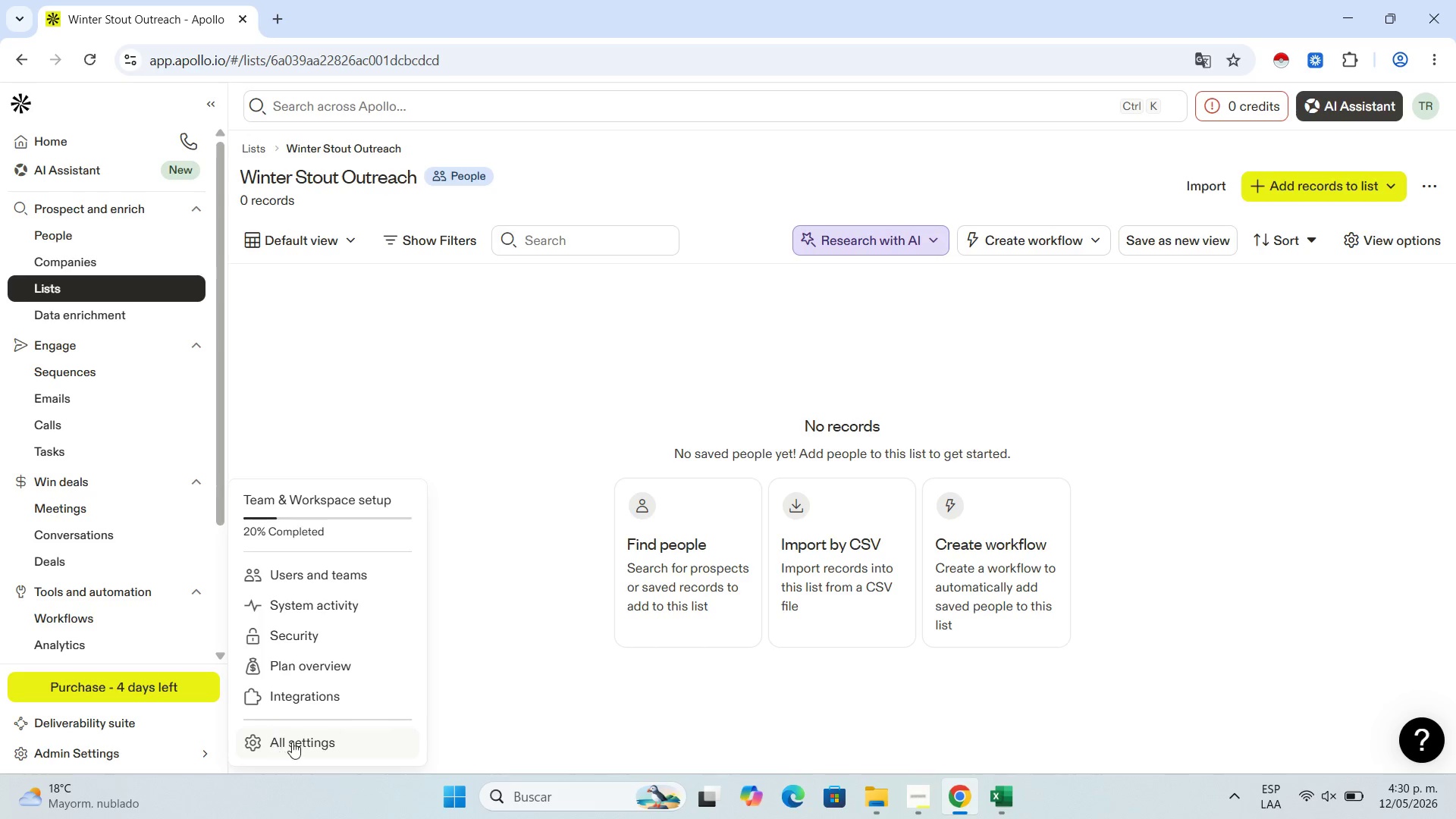 
left_click([293, 740])
 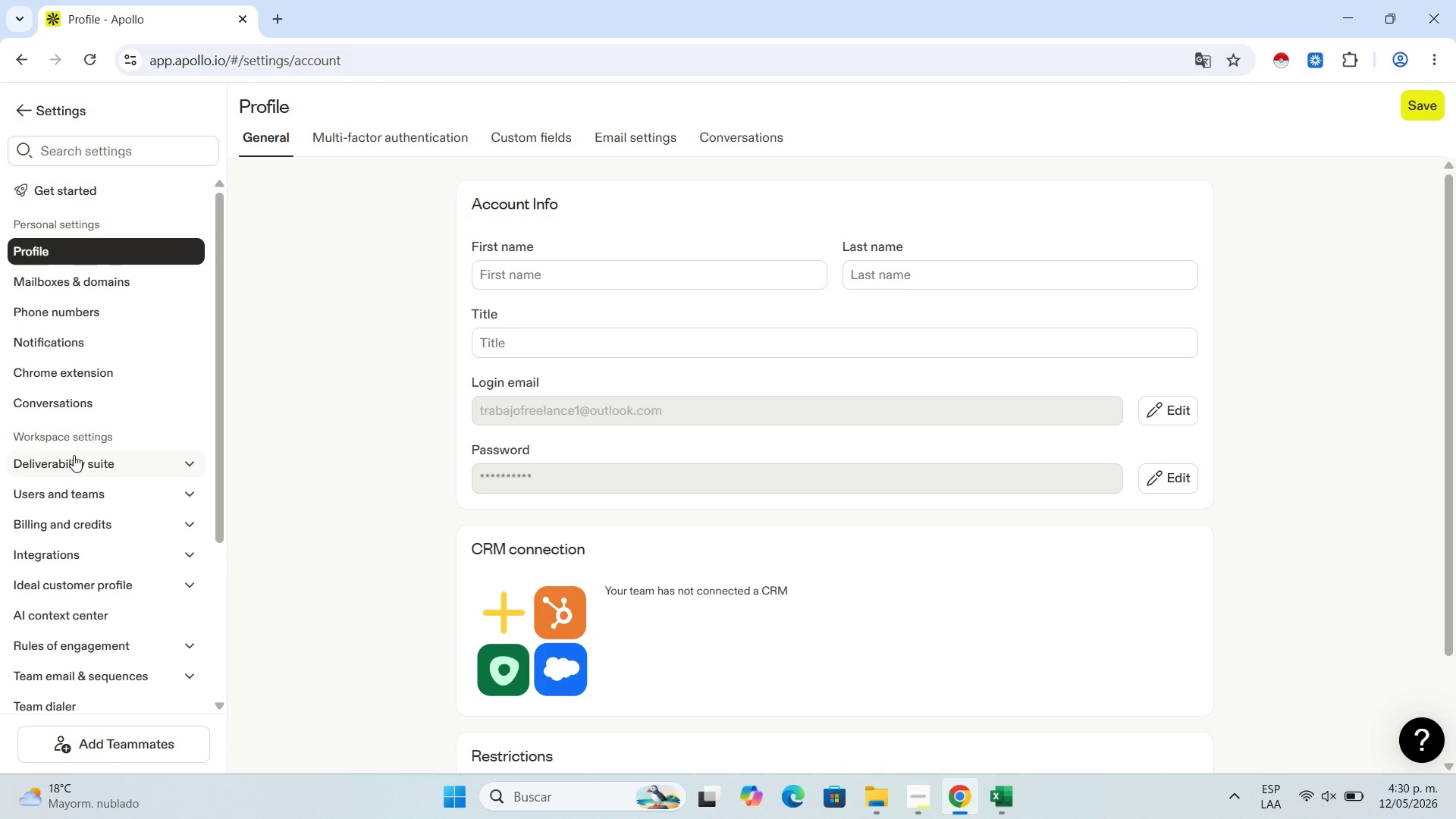 
left_click([72, 146])
 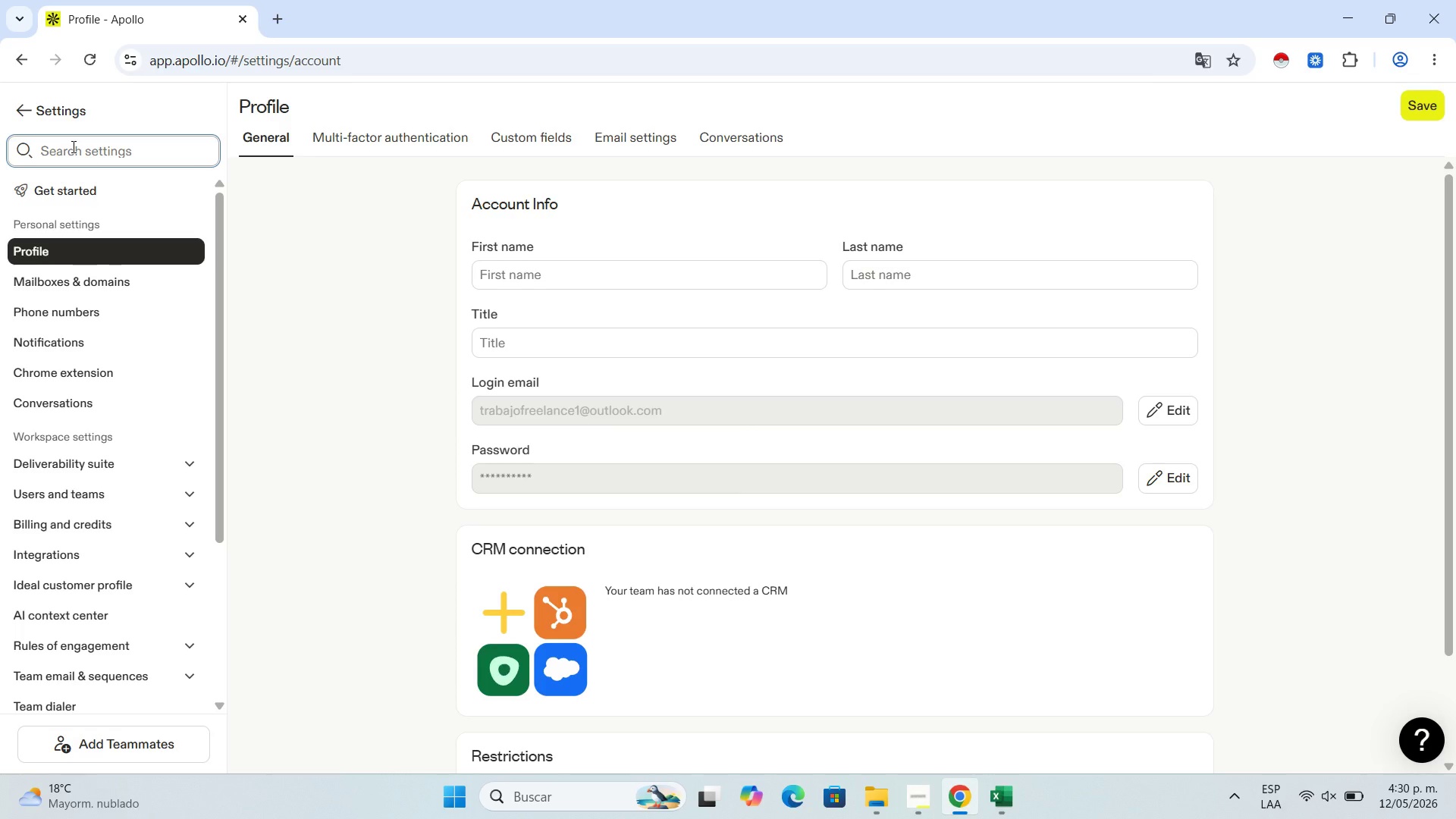 
type(custom)
 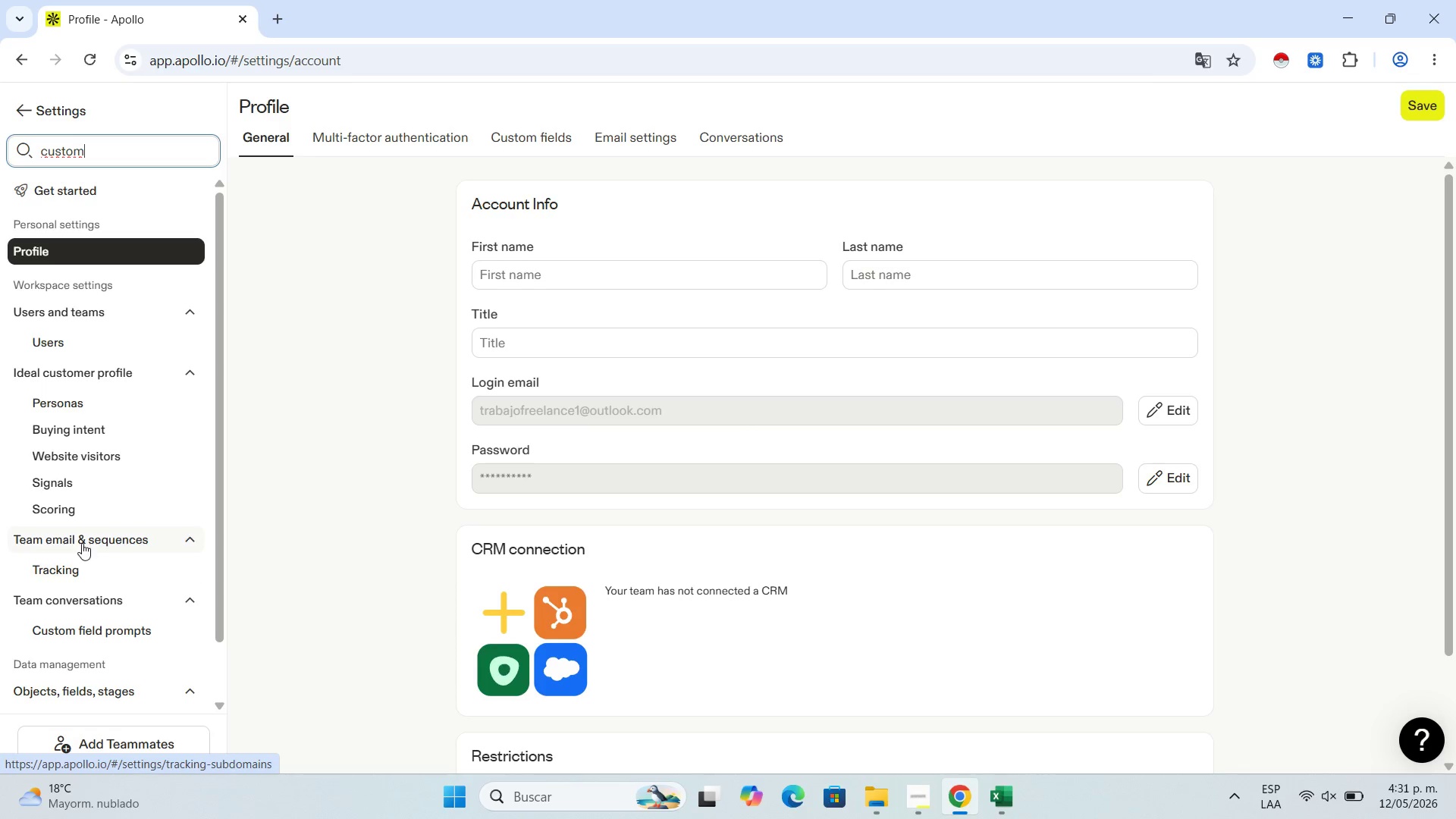 
wait(5.89)
 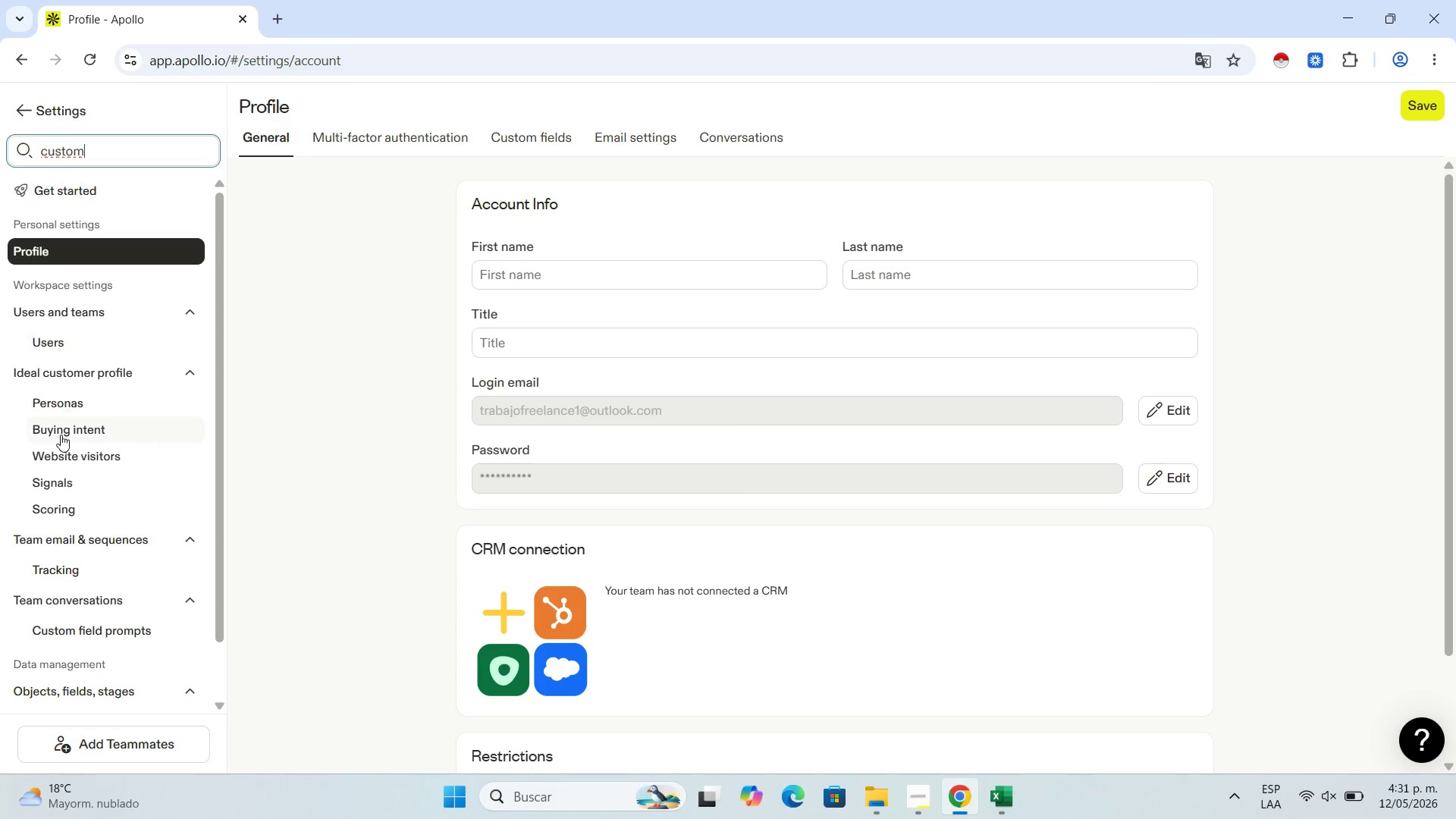 
left_click([114, 637])
 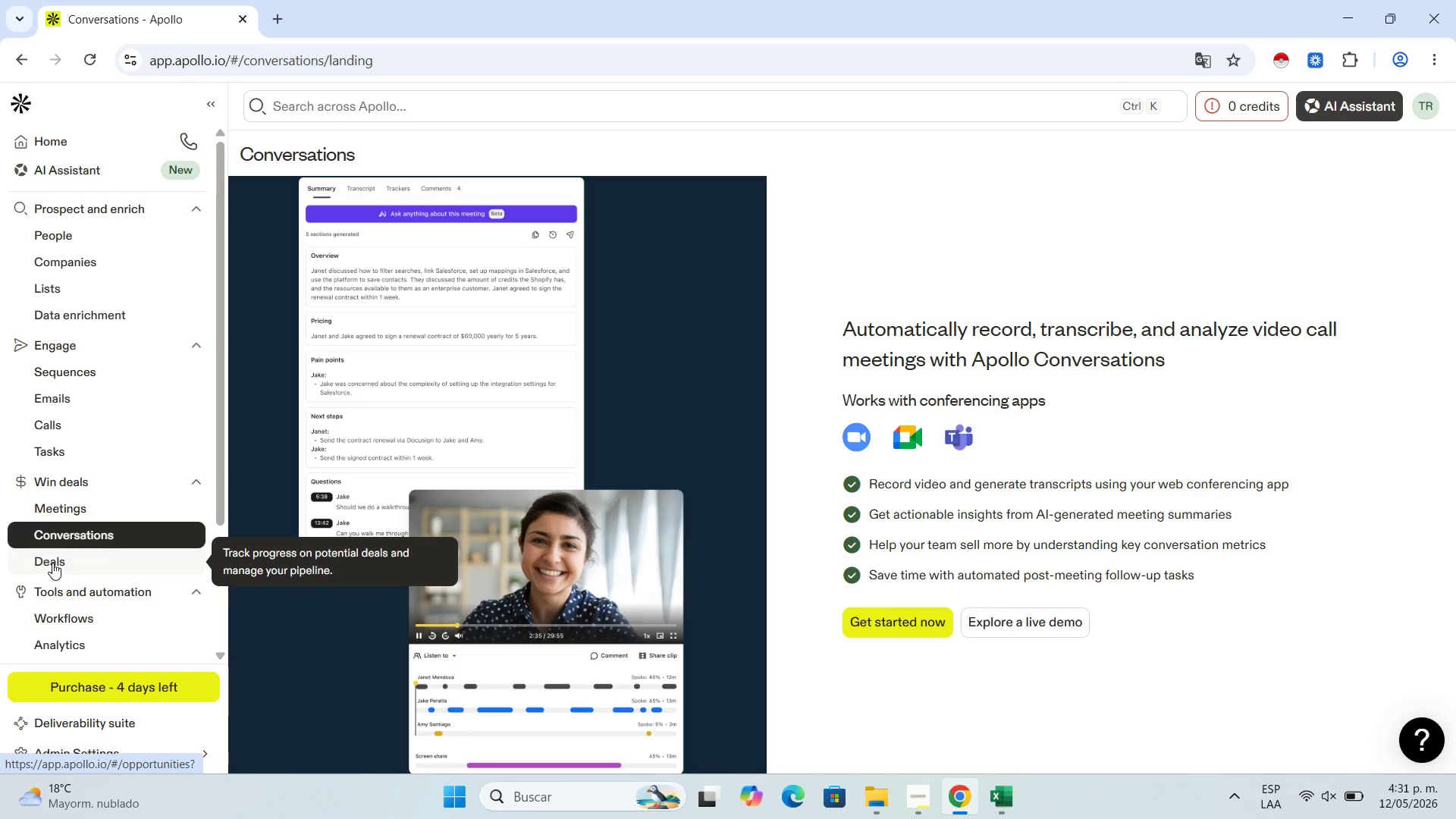 
scroll: coordinate [99, 566], scroll_direction: down, amount: 4.0
 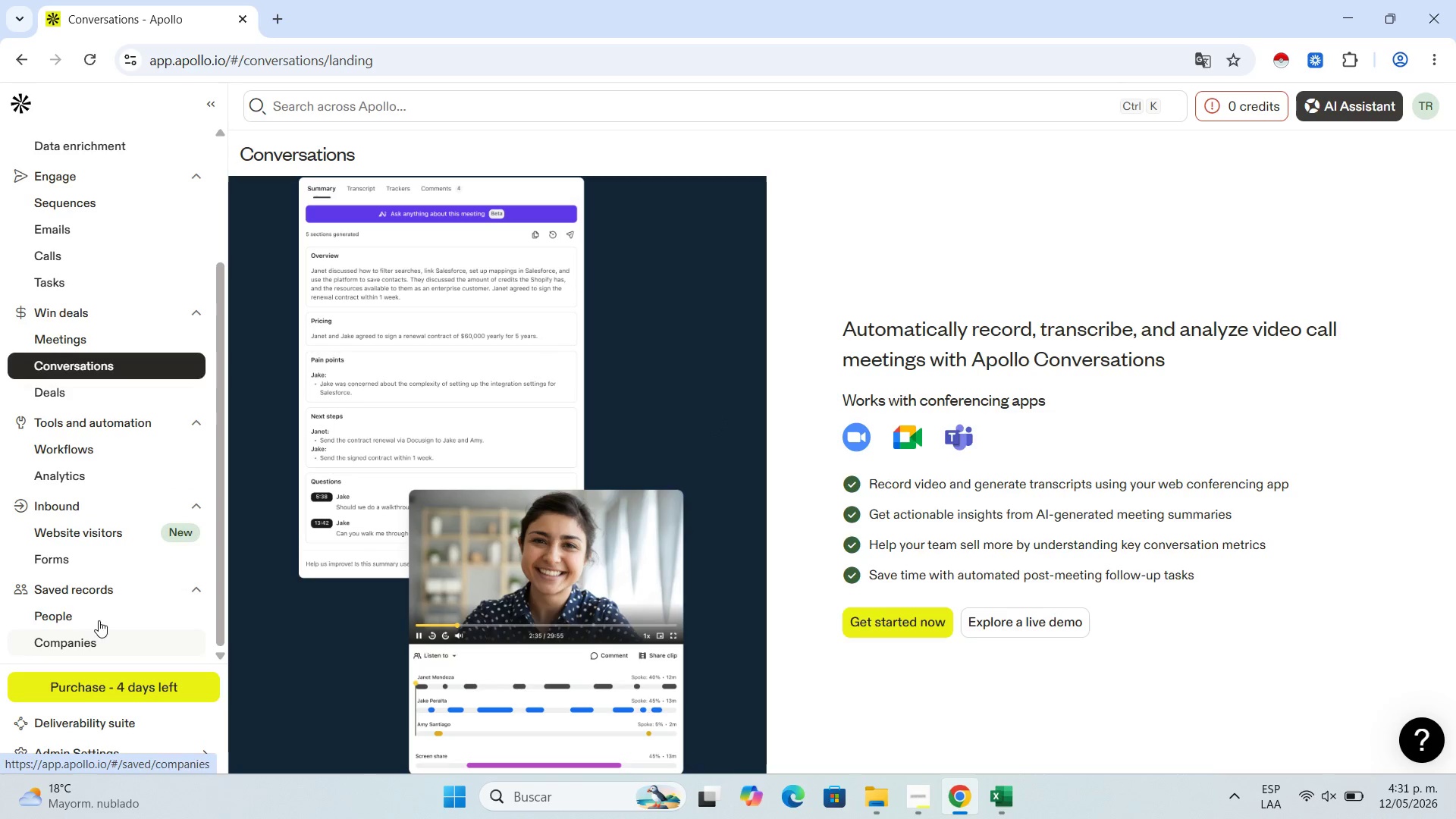 
scroll: coordinate [78, 538], scroll_direction: up, amount: 5.0
 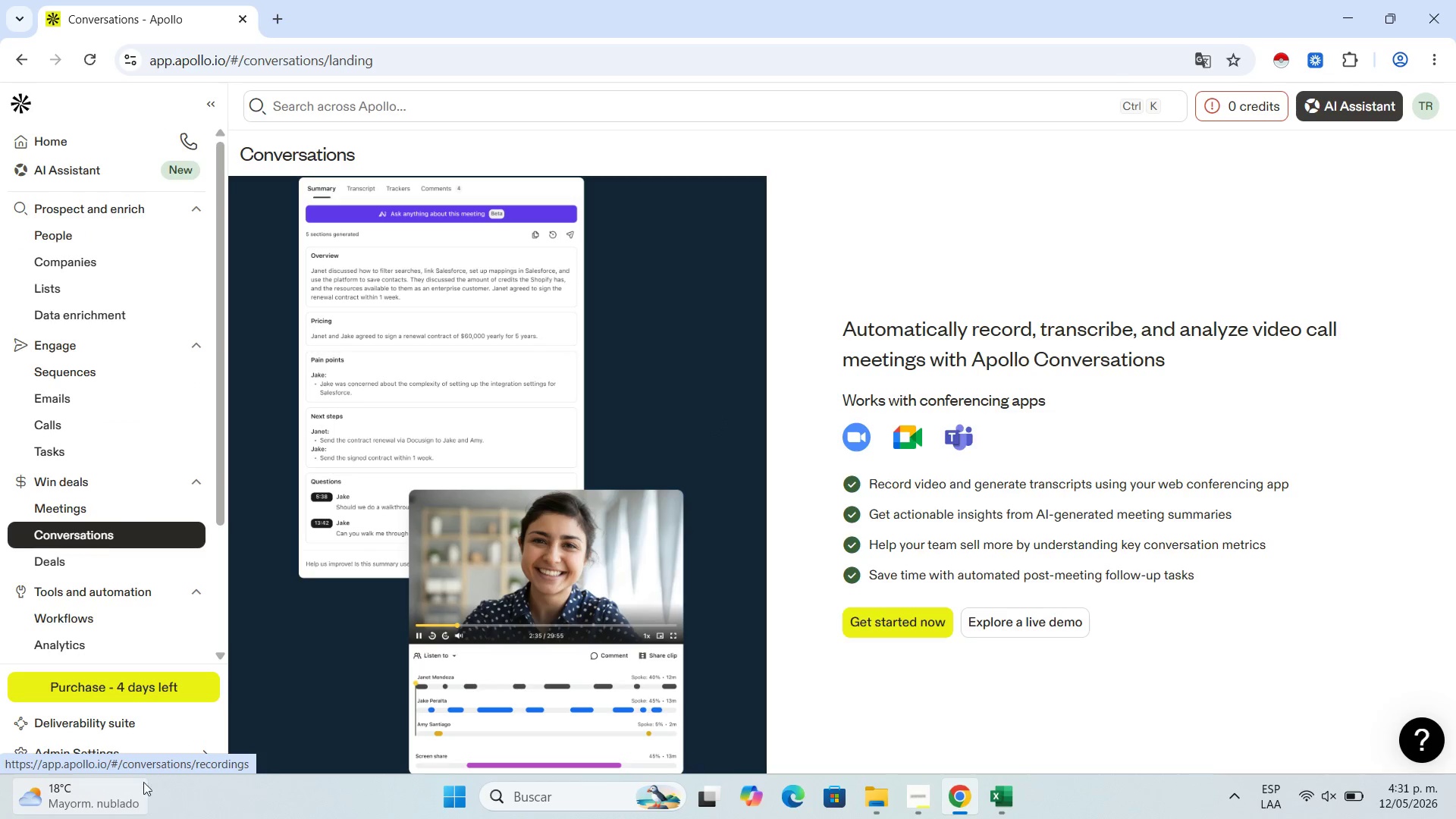 
left_click([149, 754])
 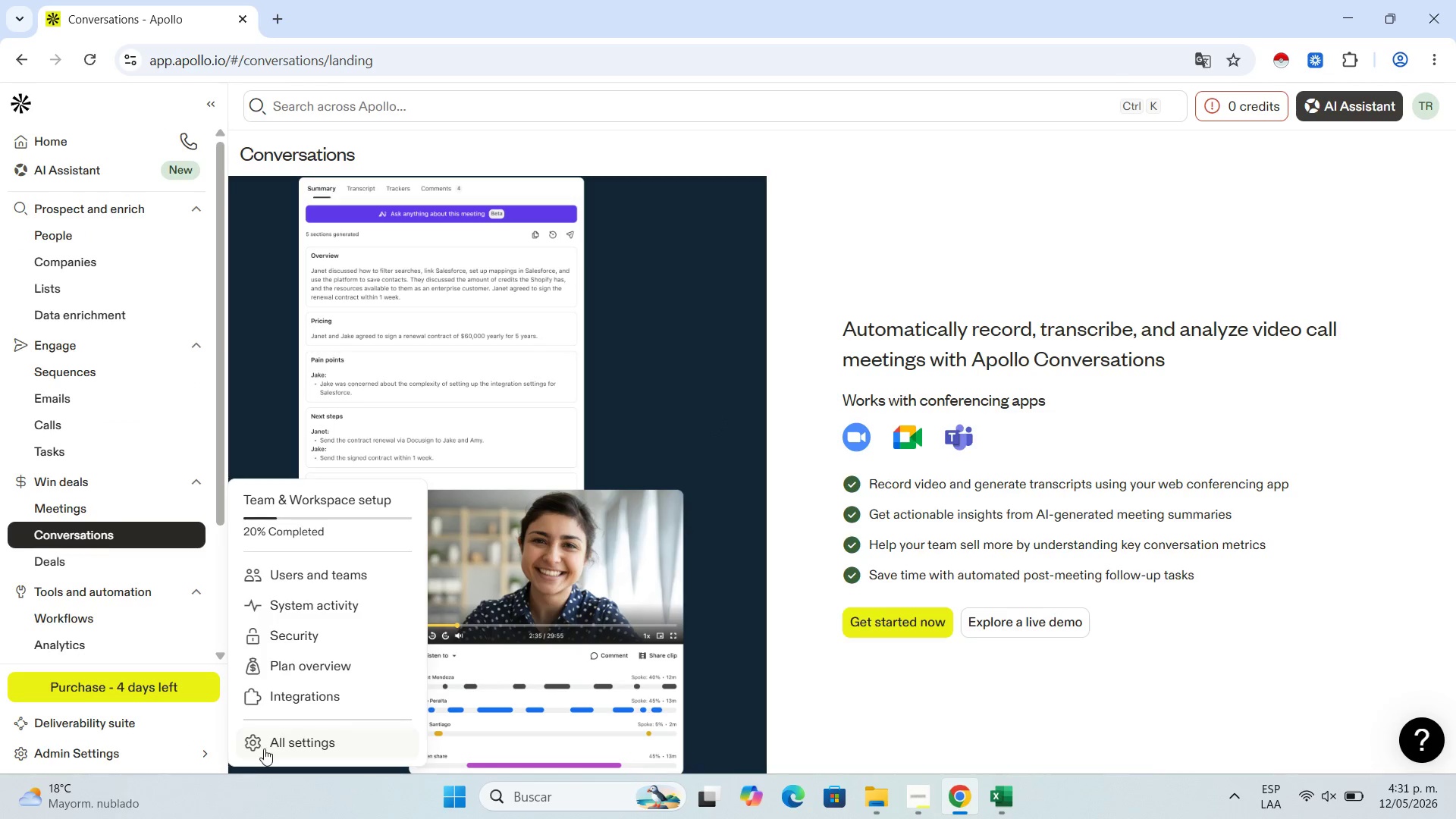 
left_click([264, 748])
 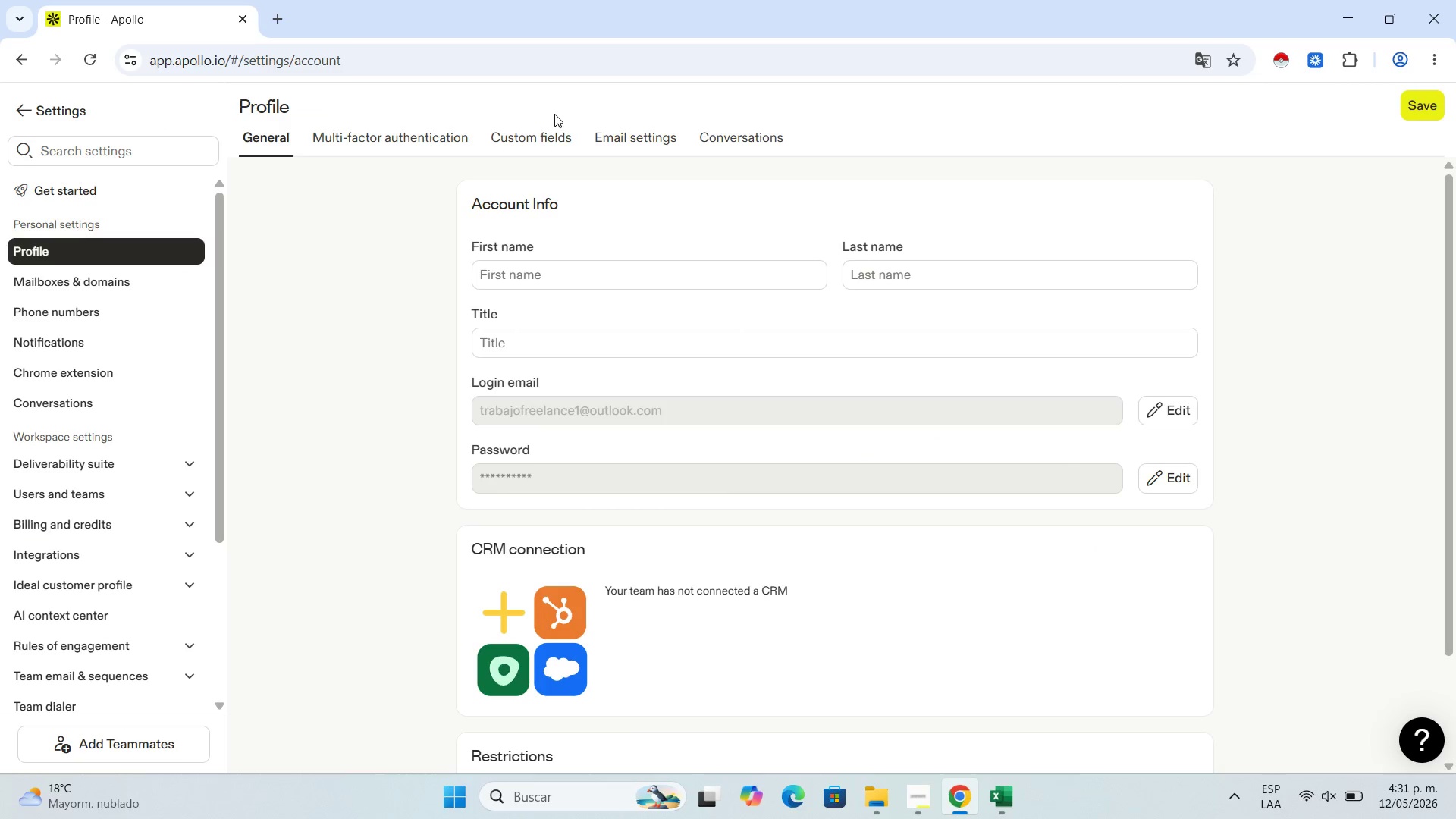 
left_click([546, 141])
 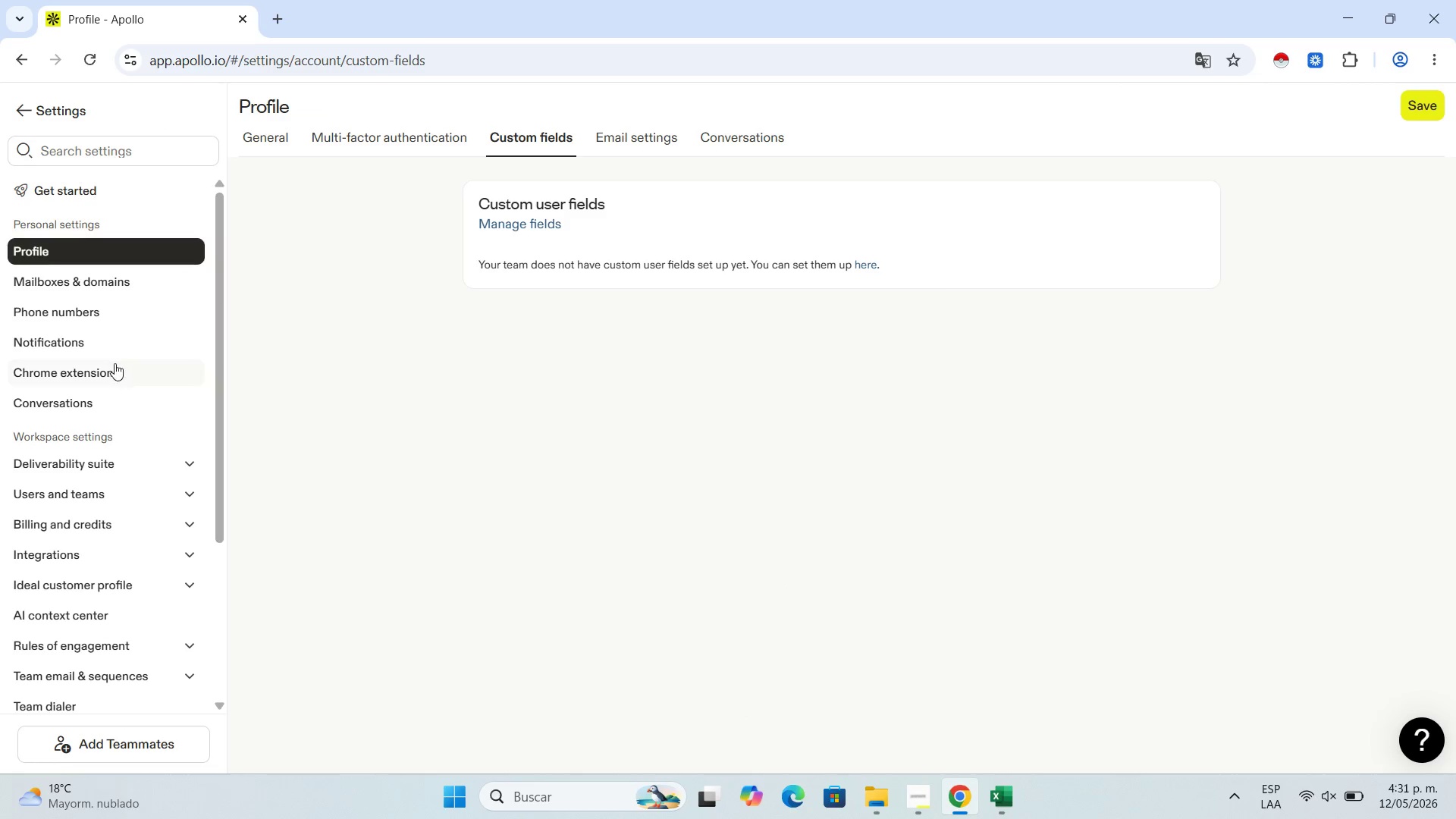 
scroll: coordinate [99, 474], scroll_direction: down, amount: 5.0
 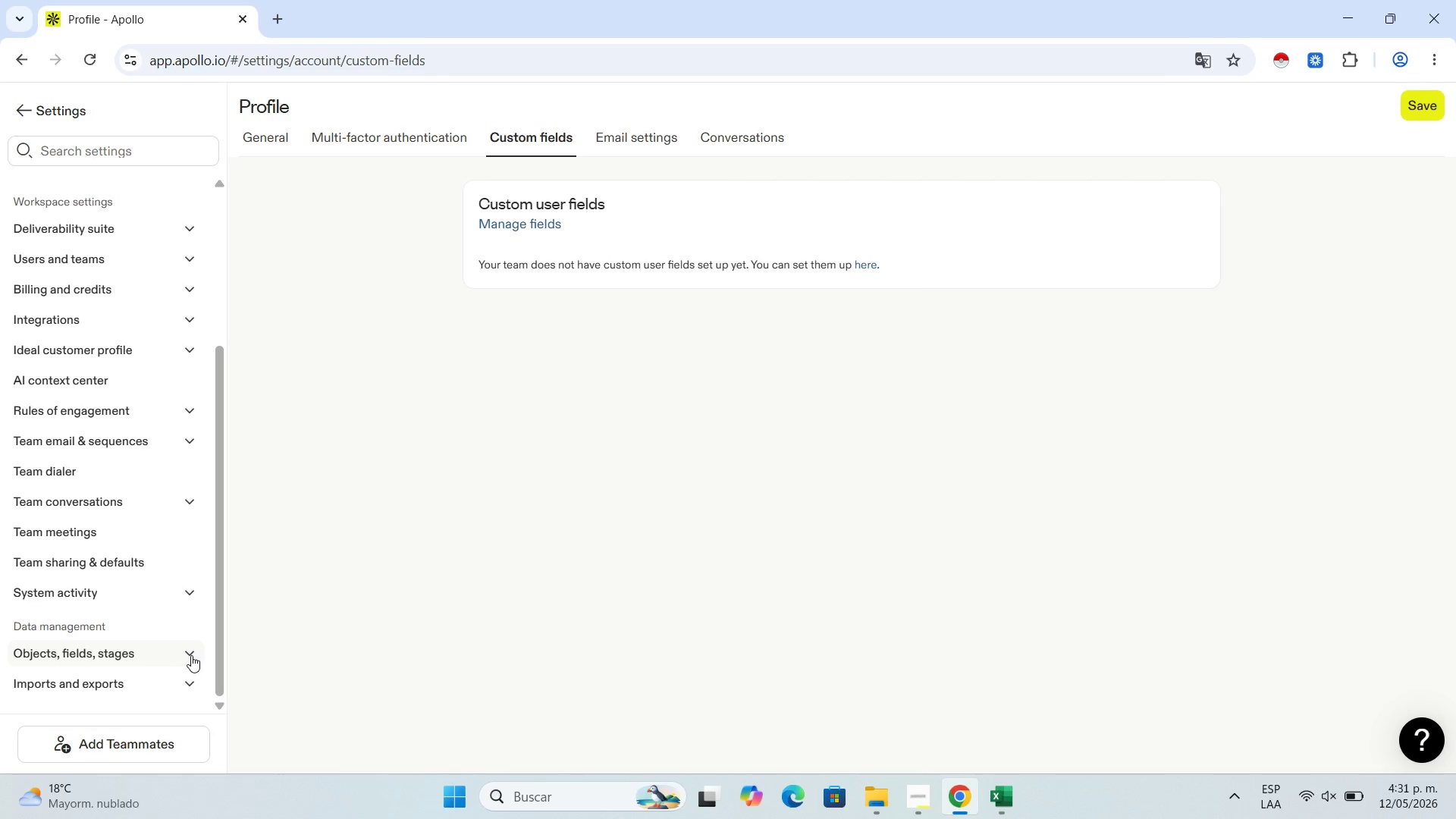 
left_click([192, 655])
 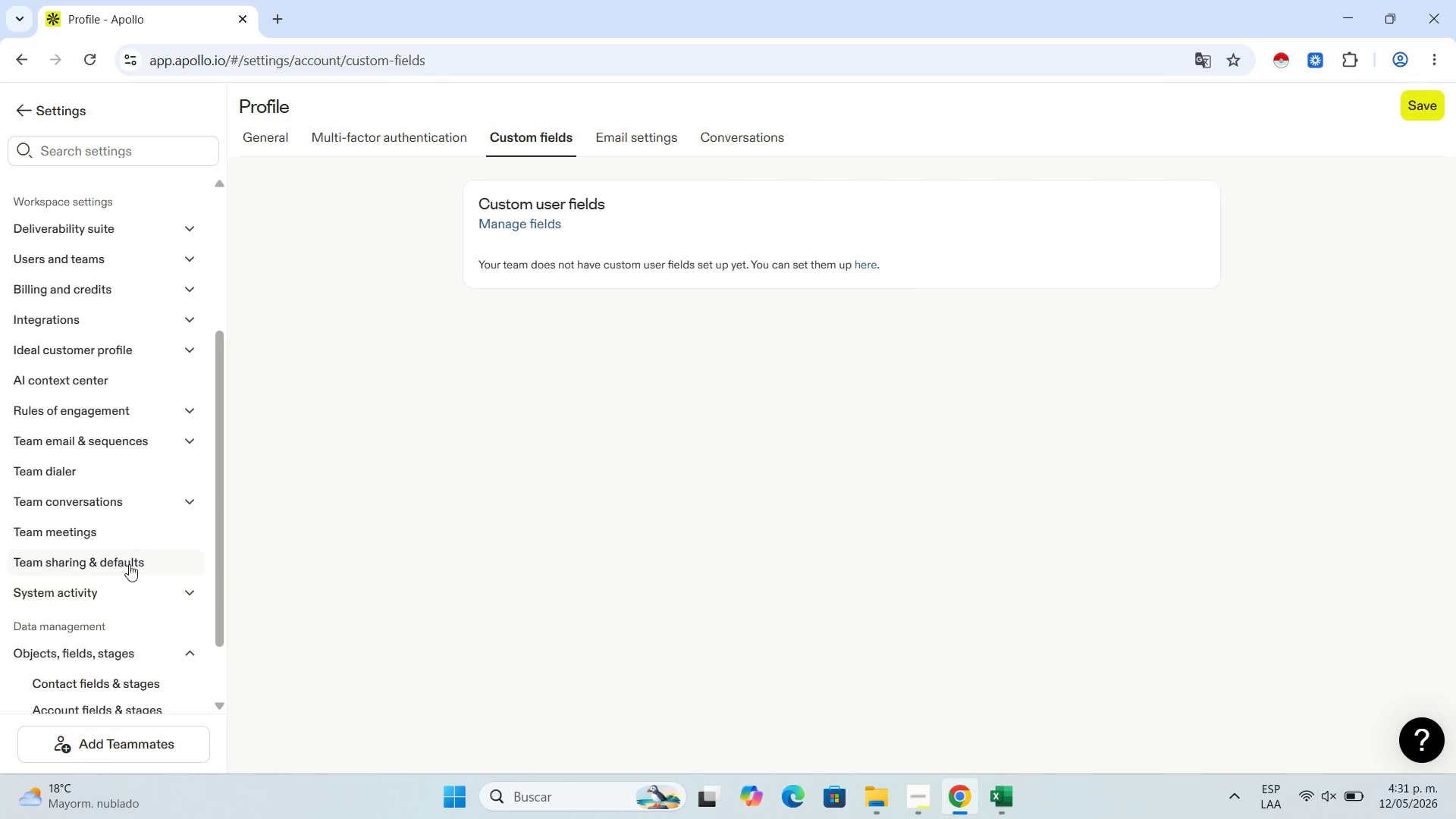 
scroll: coordinate [127, 564], scroll_direction: down, amount: 1.0
 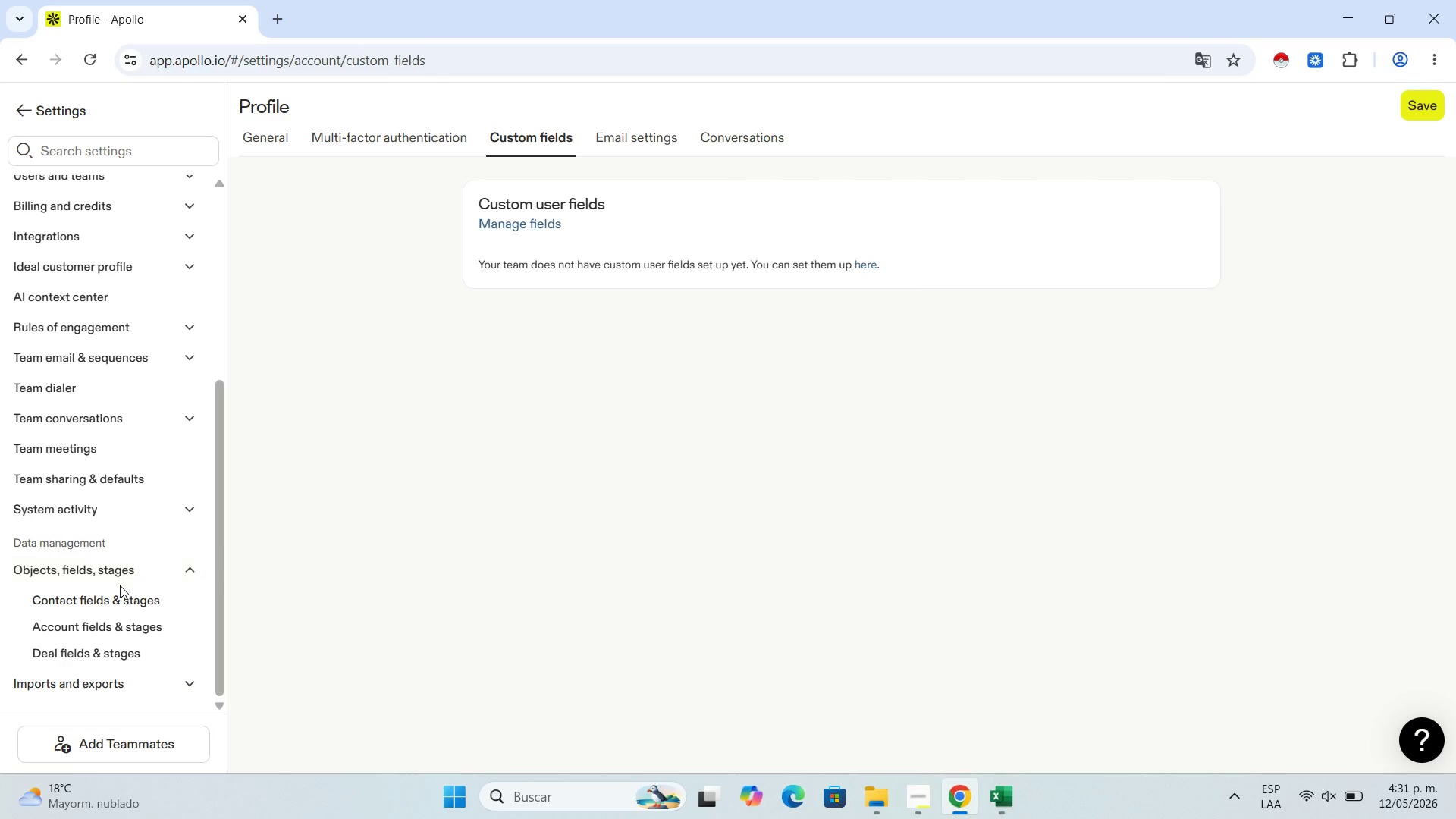 
left_click([115, 594])
 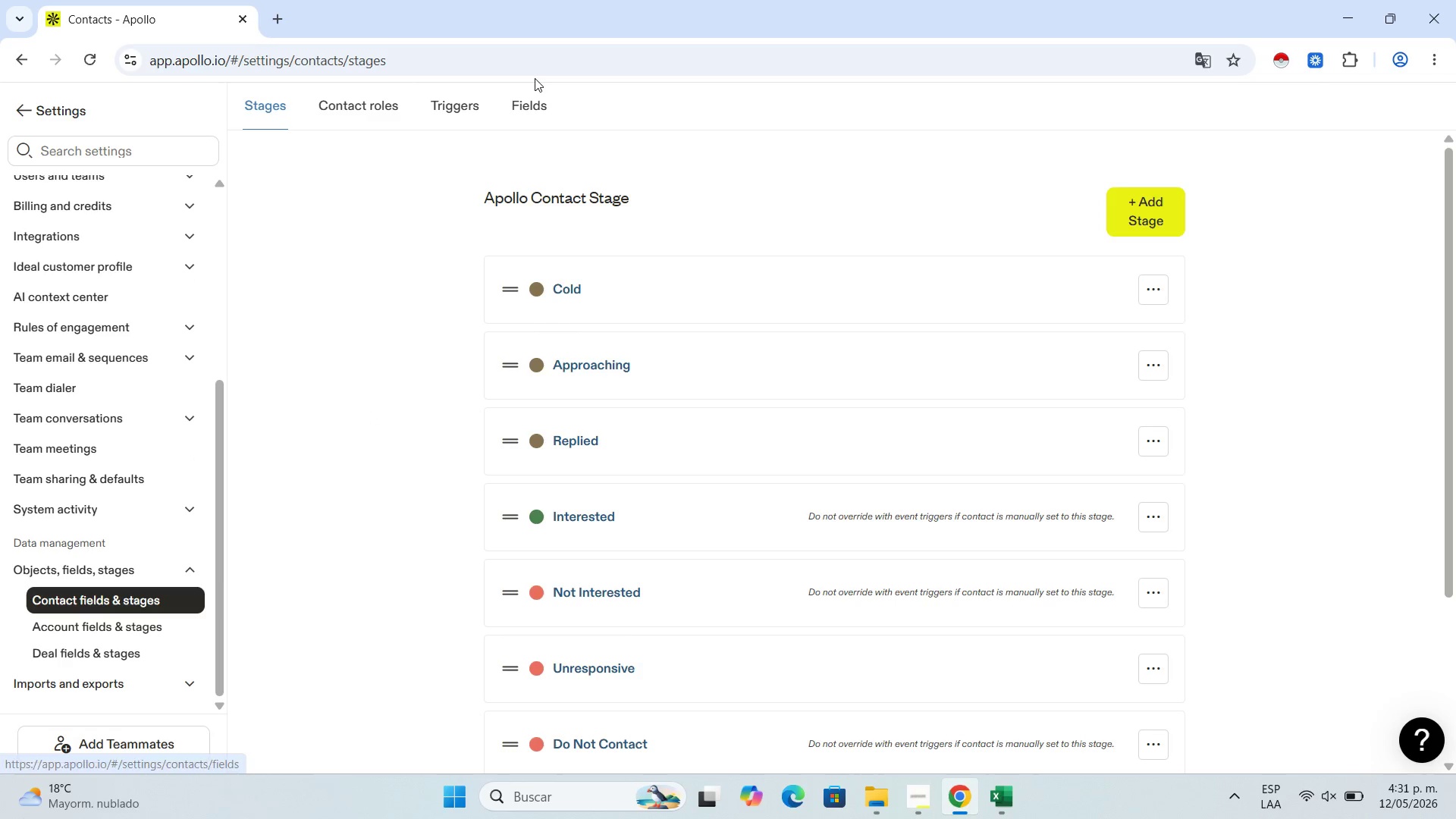 
left_click([523, 116])
 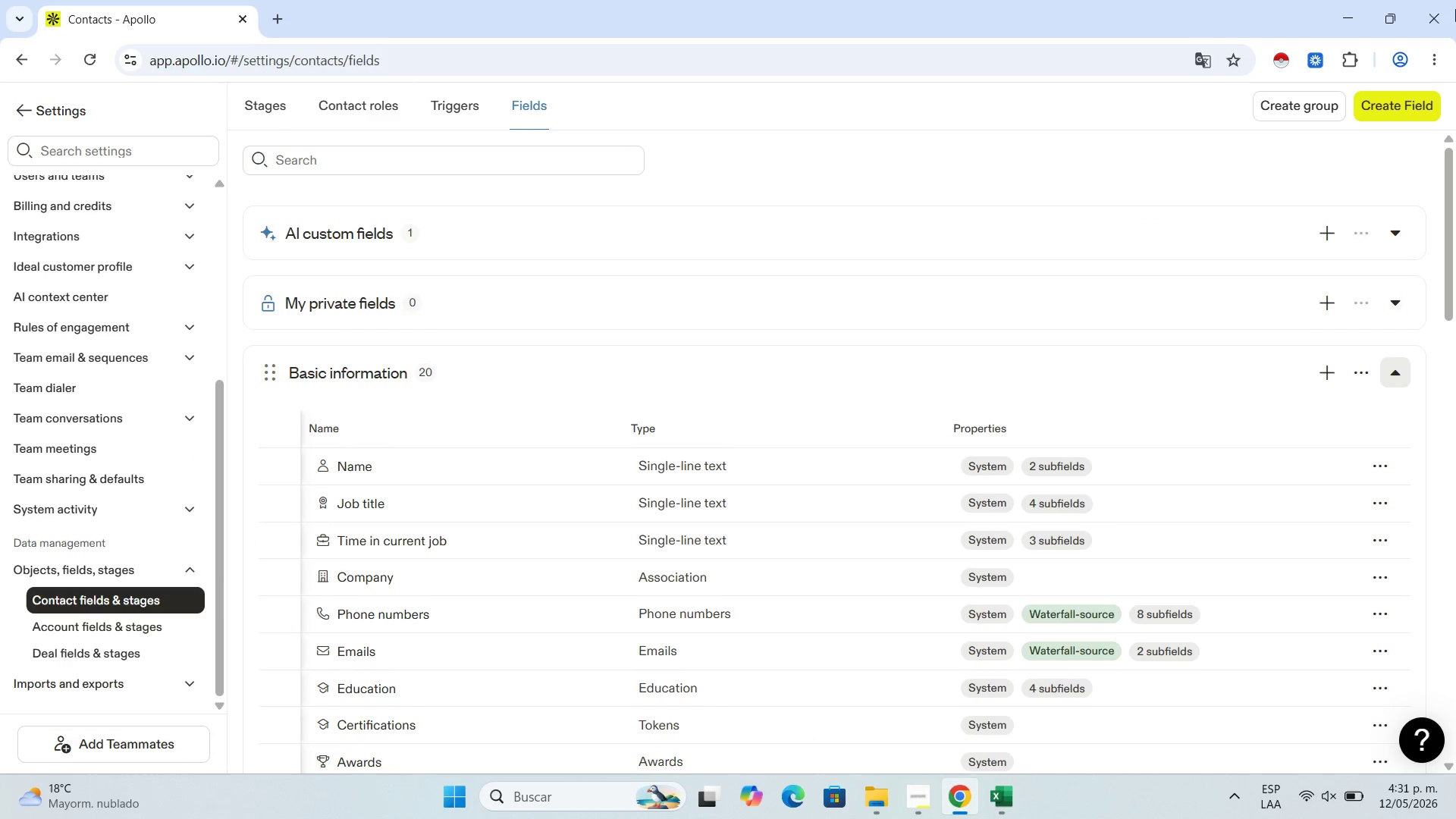 
scroll: coordinate [356, 448], scroll_direction: down, amount: 17.0
 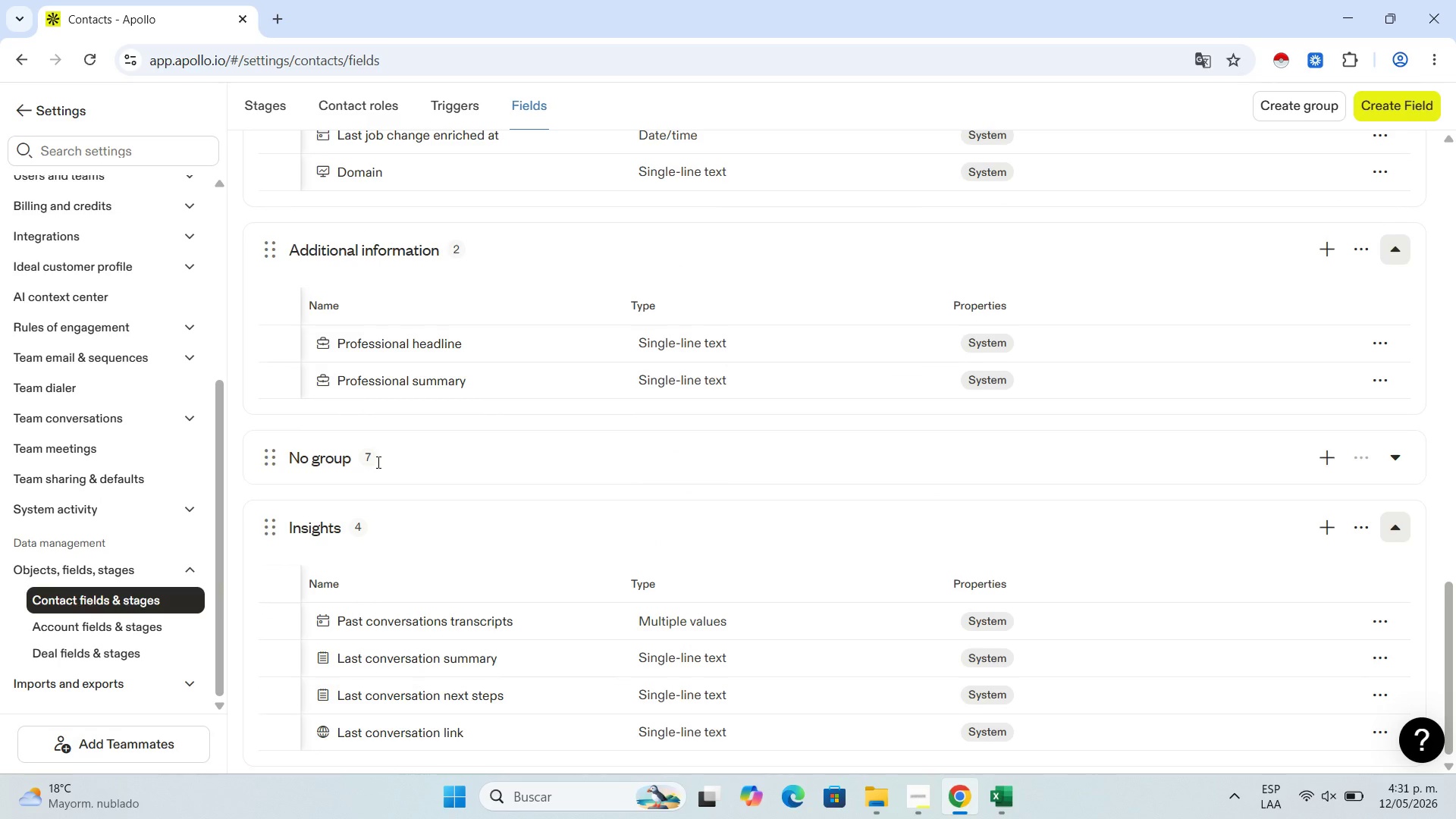 
left_click([378, 462])
 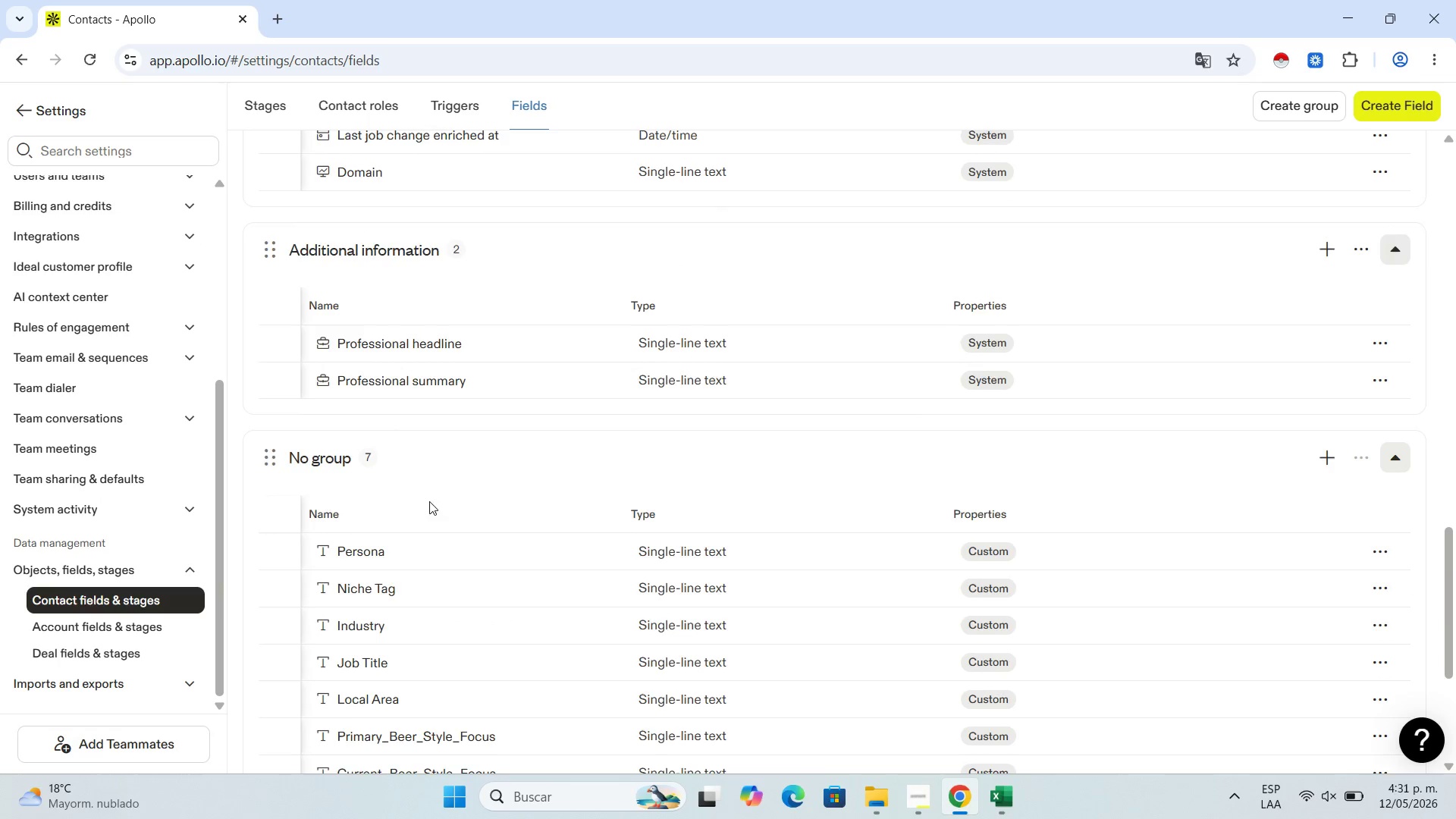 
scroll: coordinate [429, 541], scroll_direction: down, amount: 4.0
 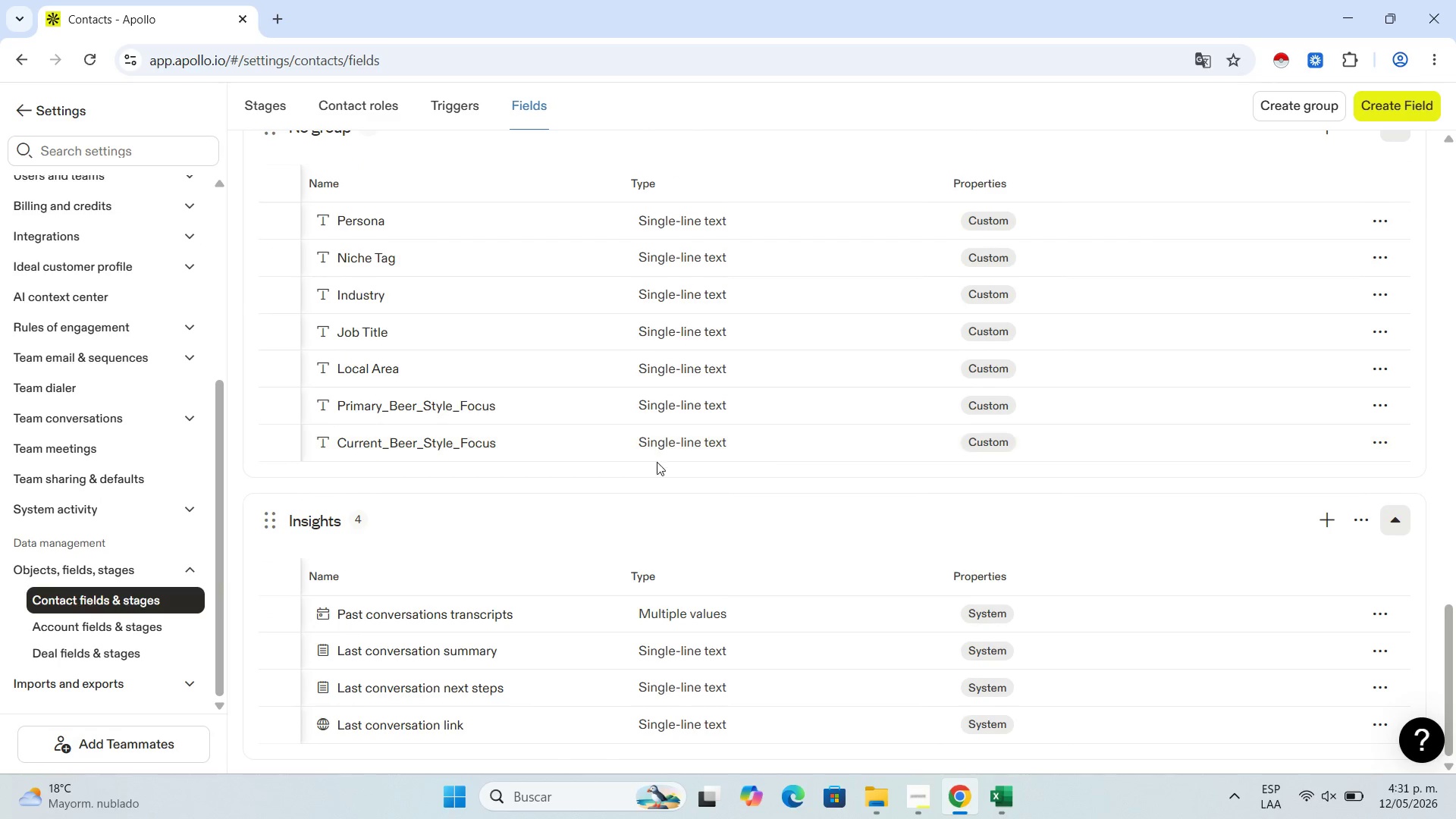 
left_click([377, 435])
 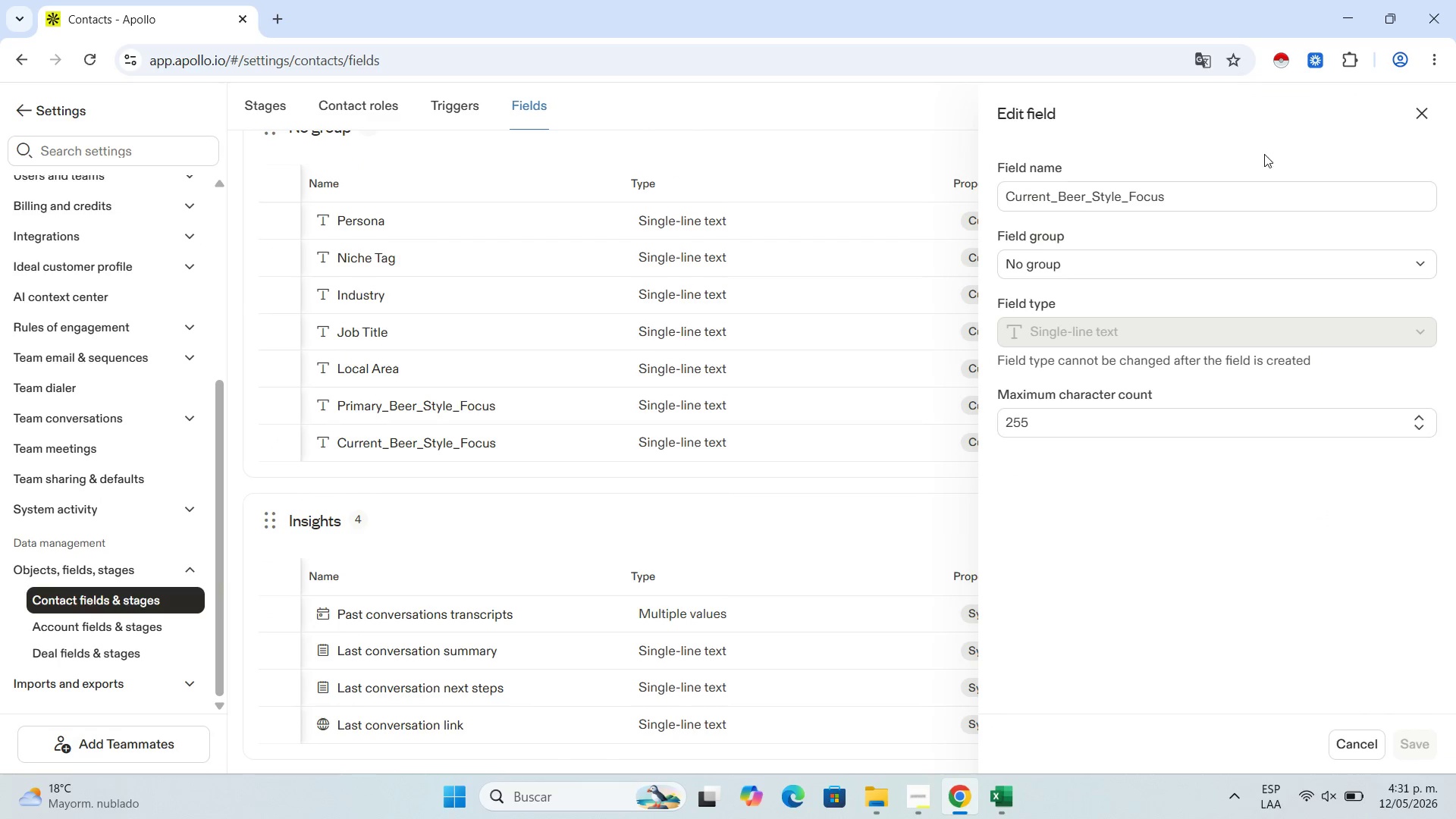 
left_click([1203, 197])
 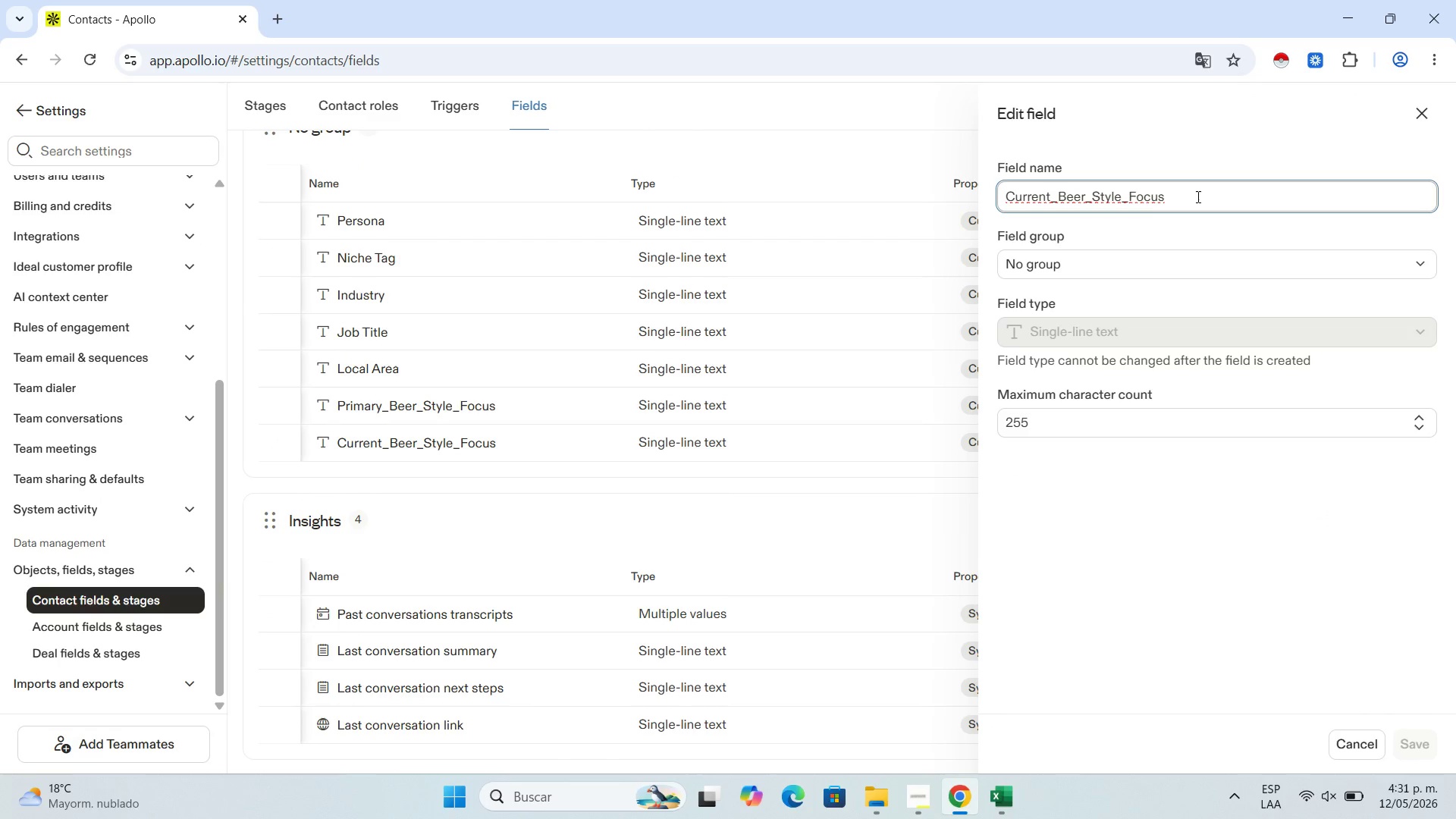 
left_click_drag(start_coordinate=[1197, 196], to_coordinate=[1062, 202])
 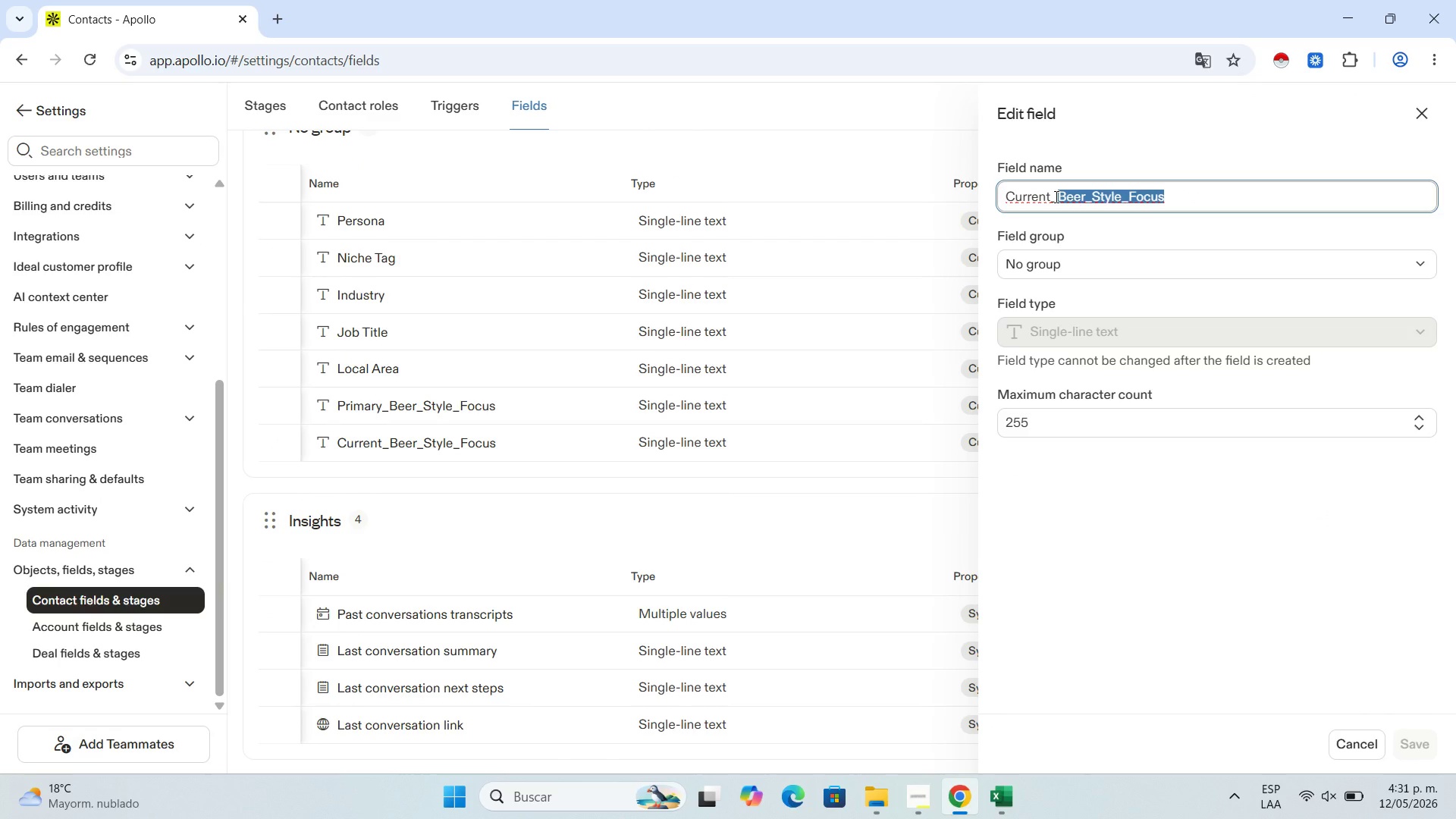 
key(Control+V)
 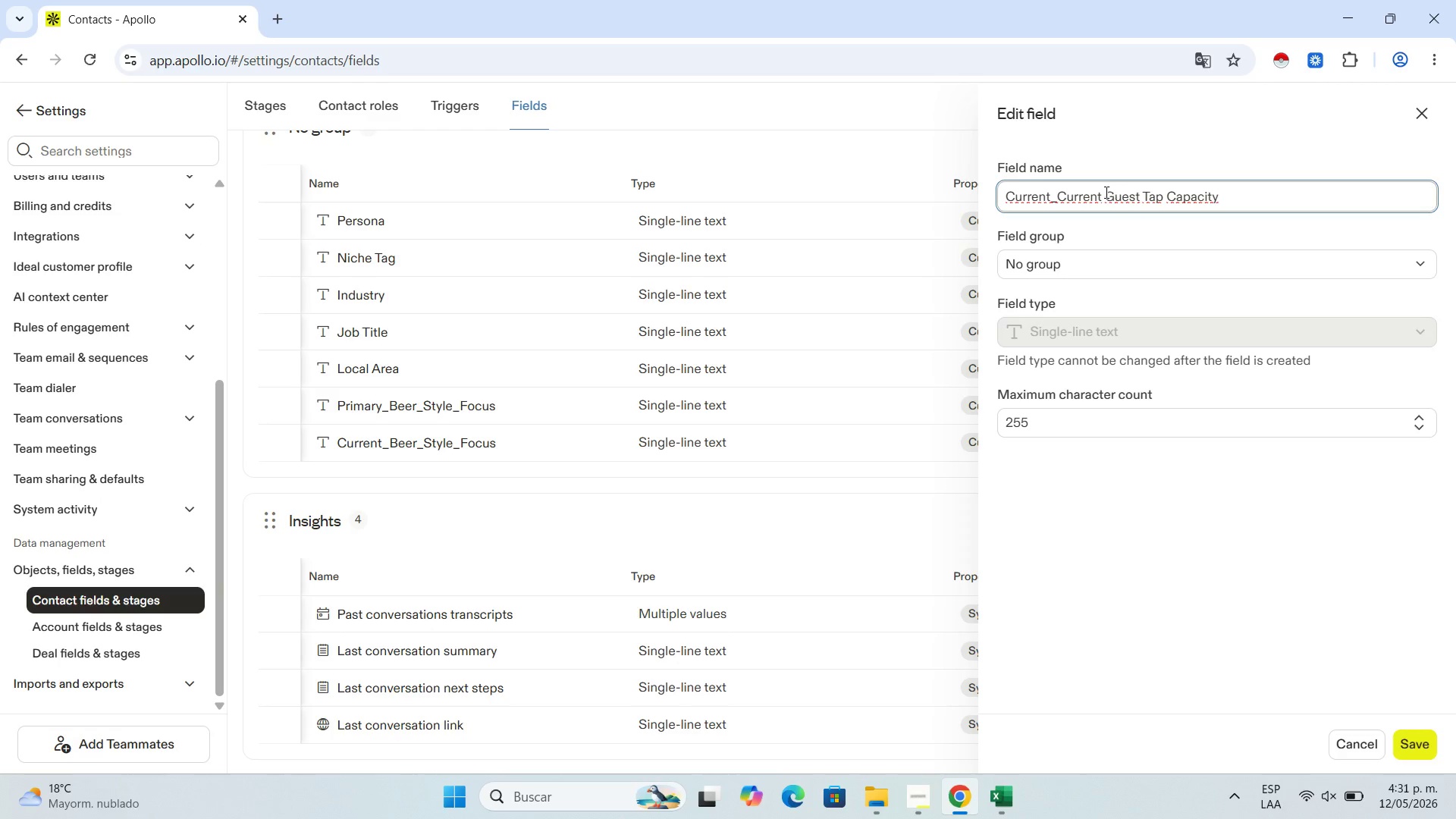 
left_click([1103, 196])
 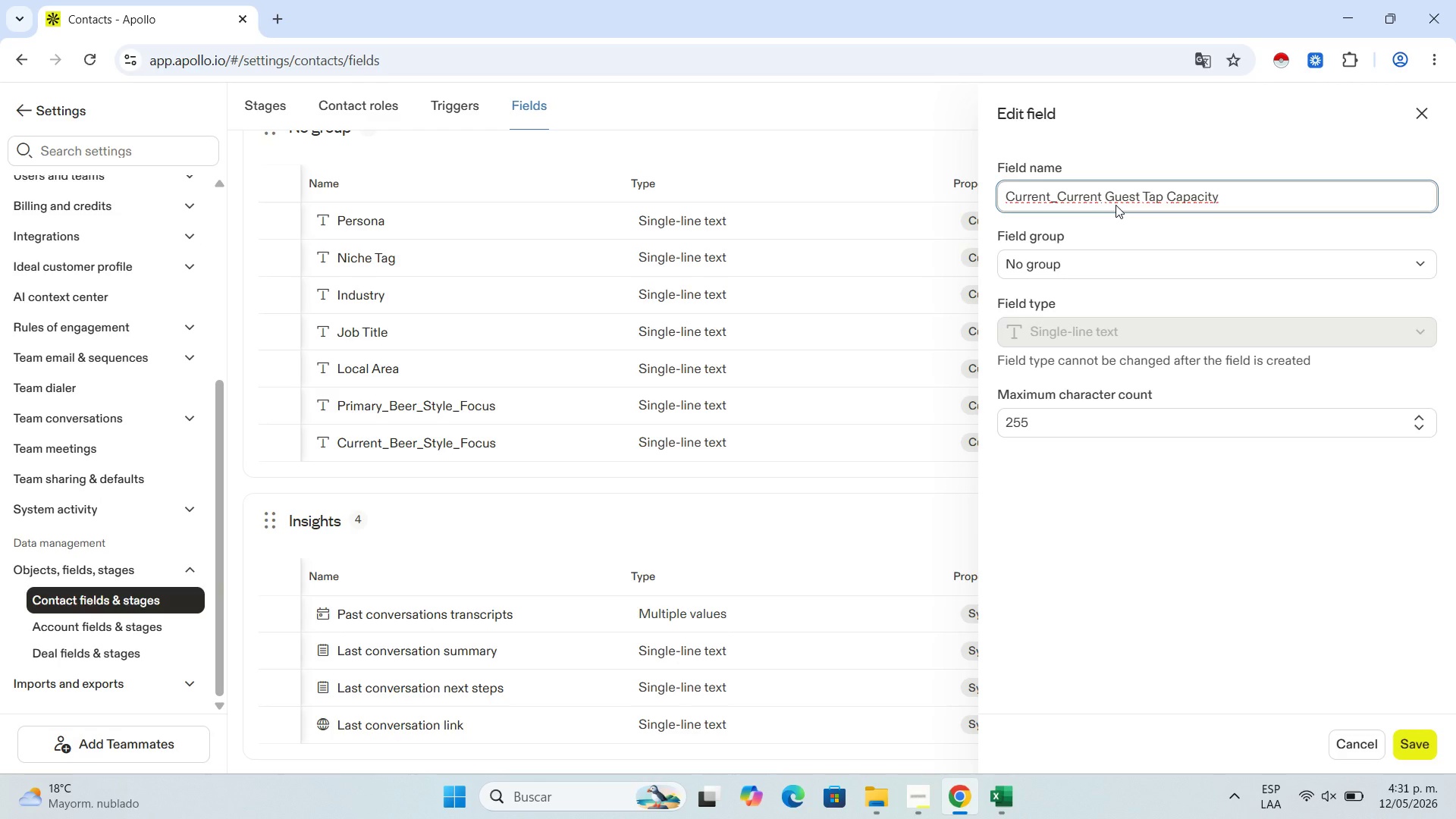 
key(Backspace)
 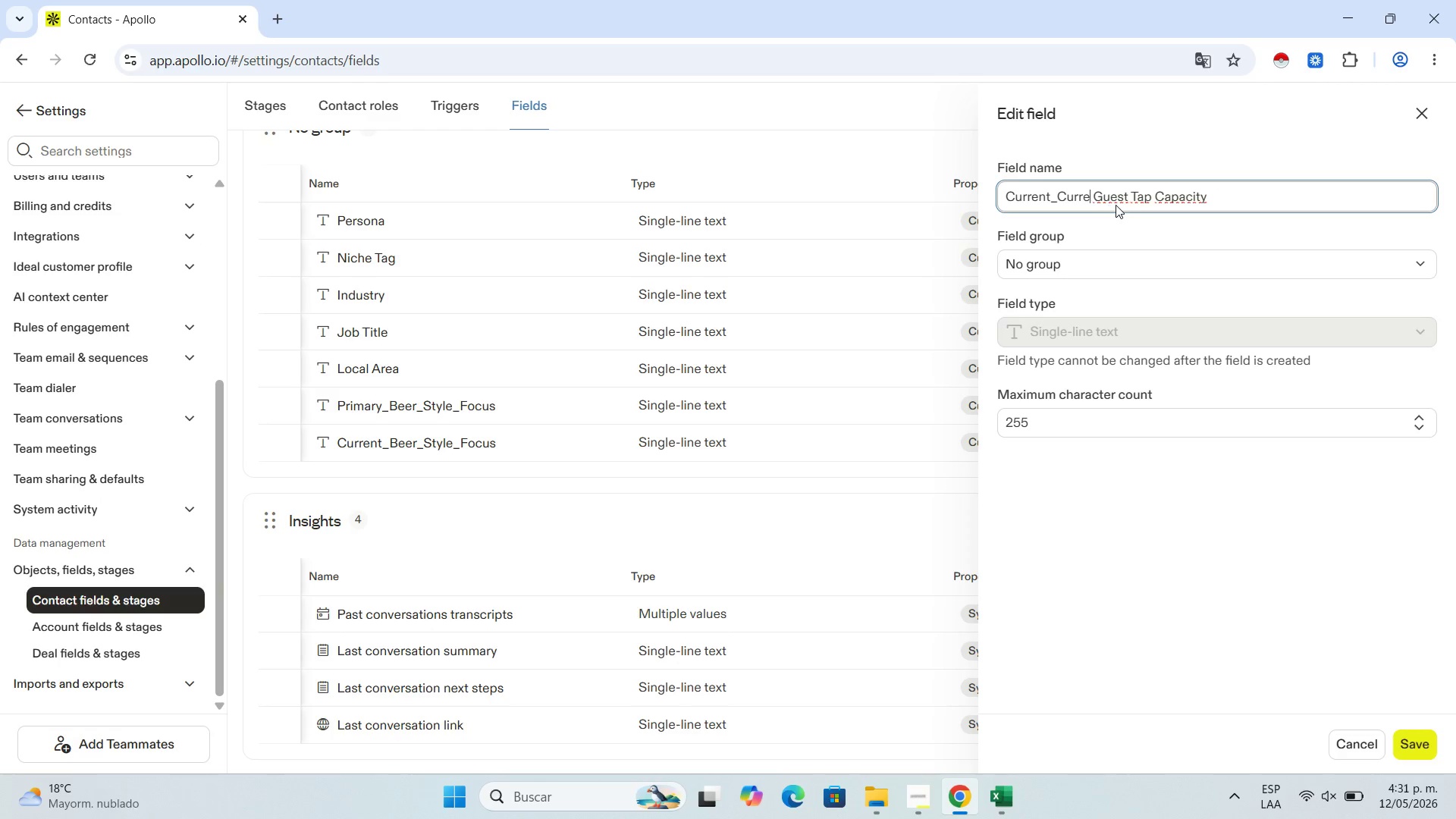 
key(Backspace)
 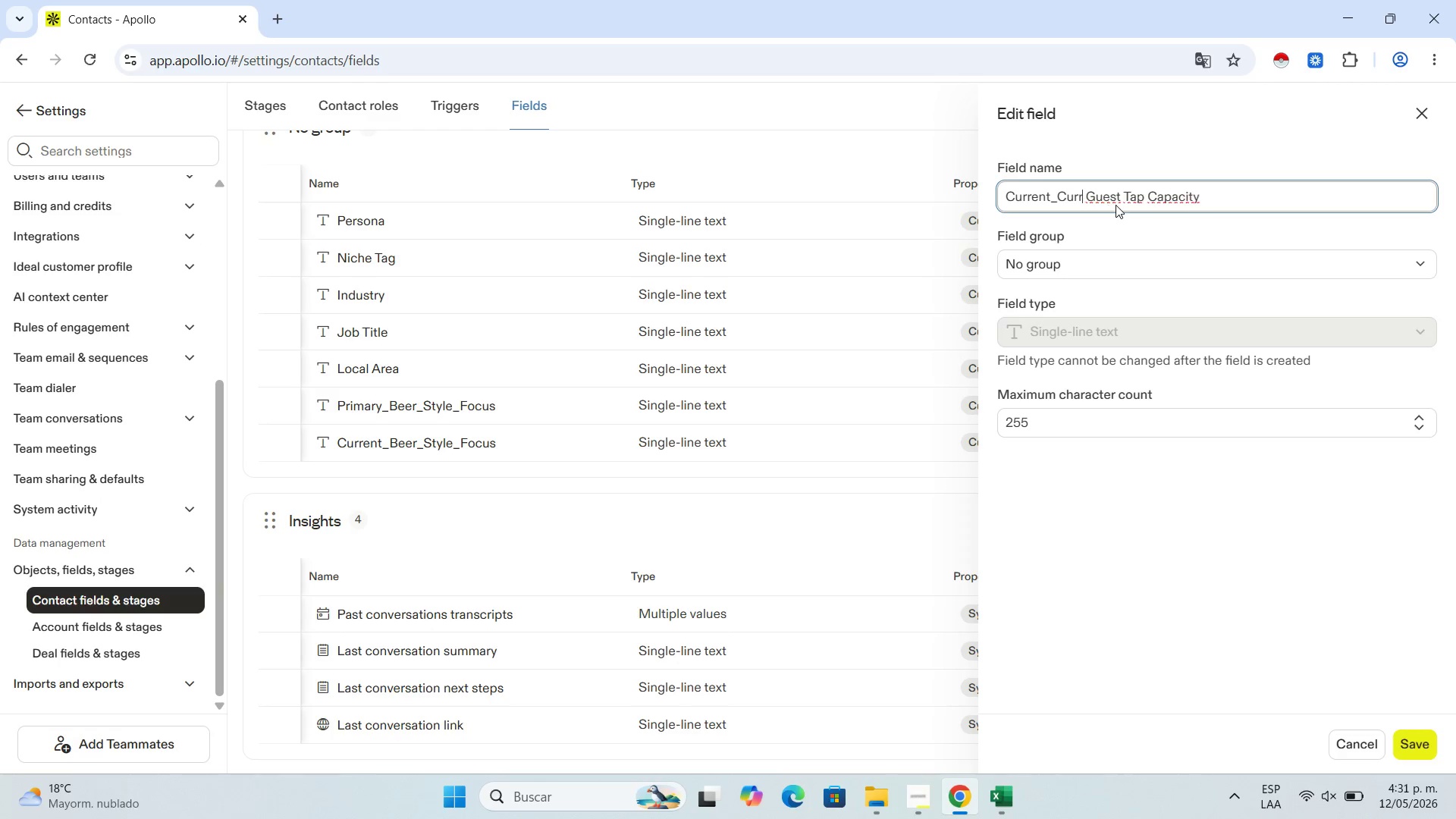 
key(Backspace)
 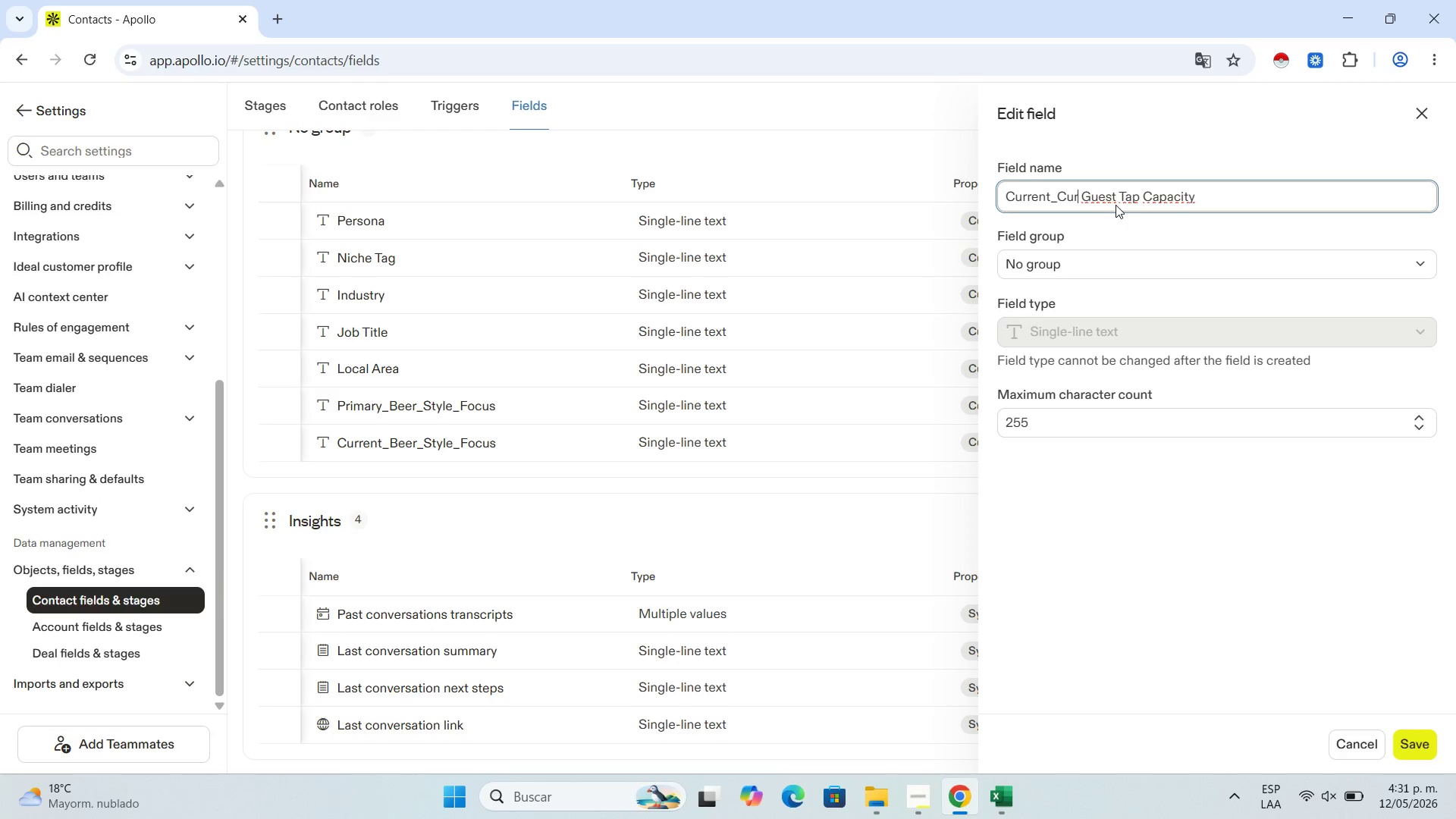 
key(Backspace)
 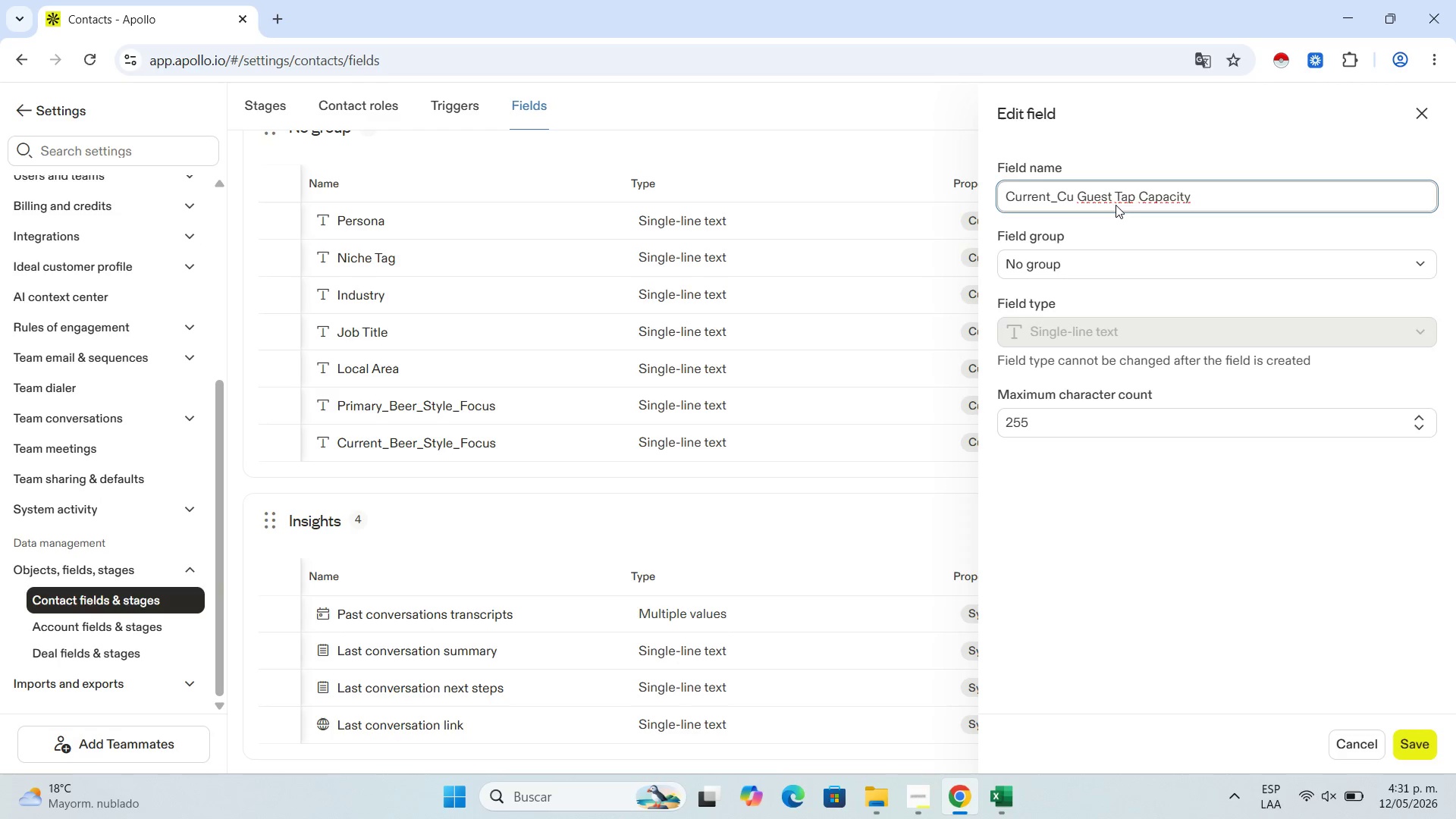 
key(Backspace)
 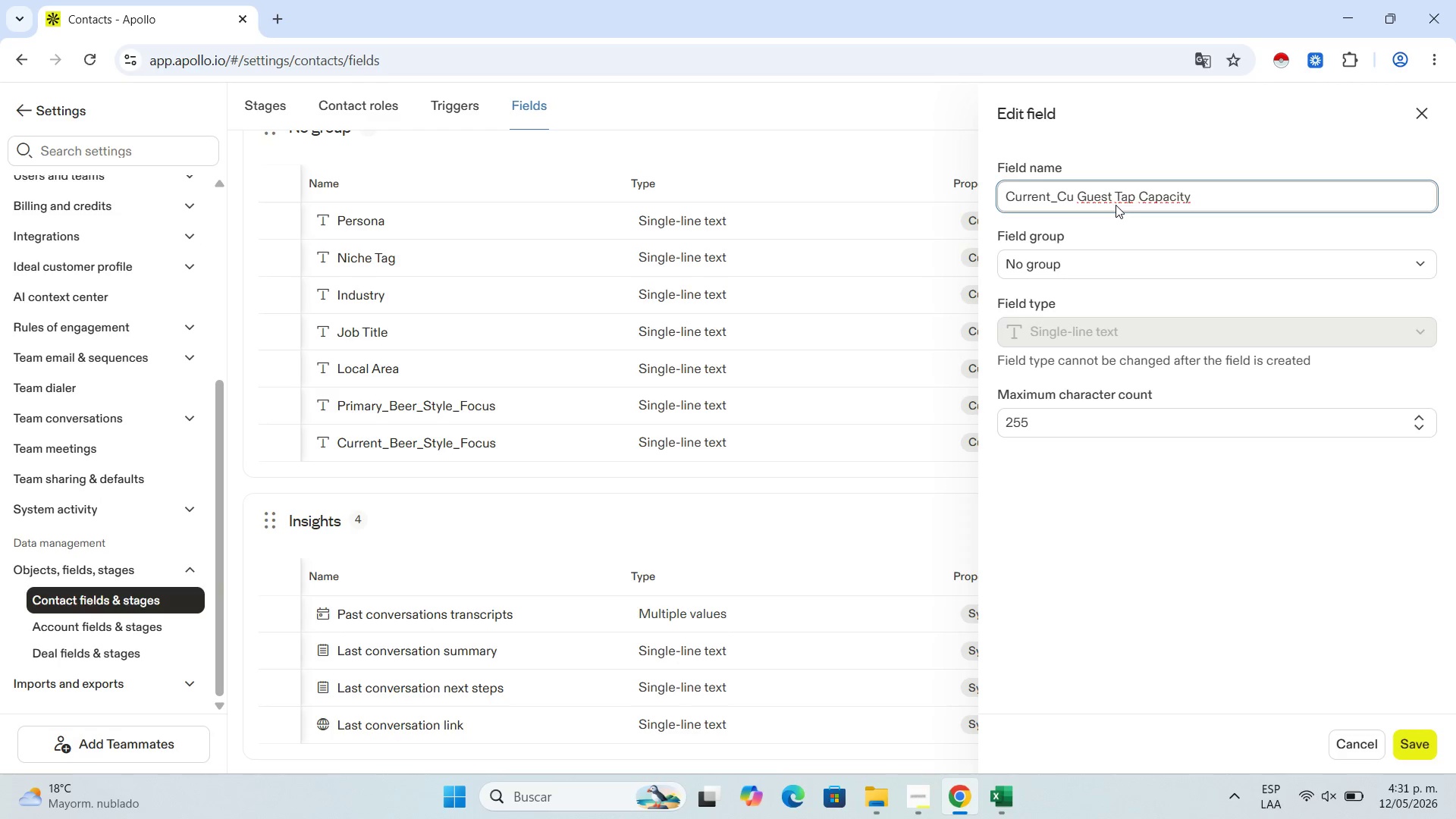 
key(Backspace)
 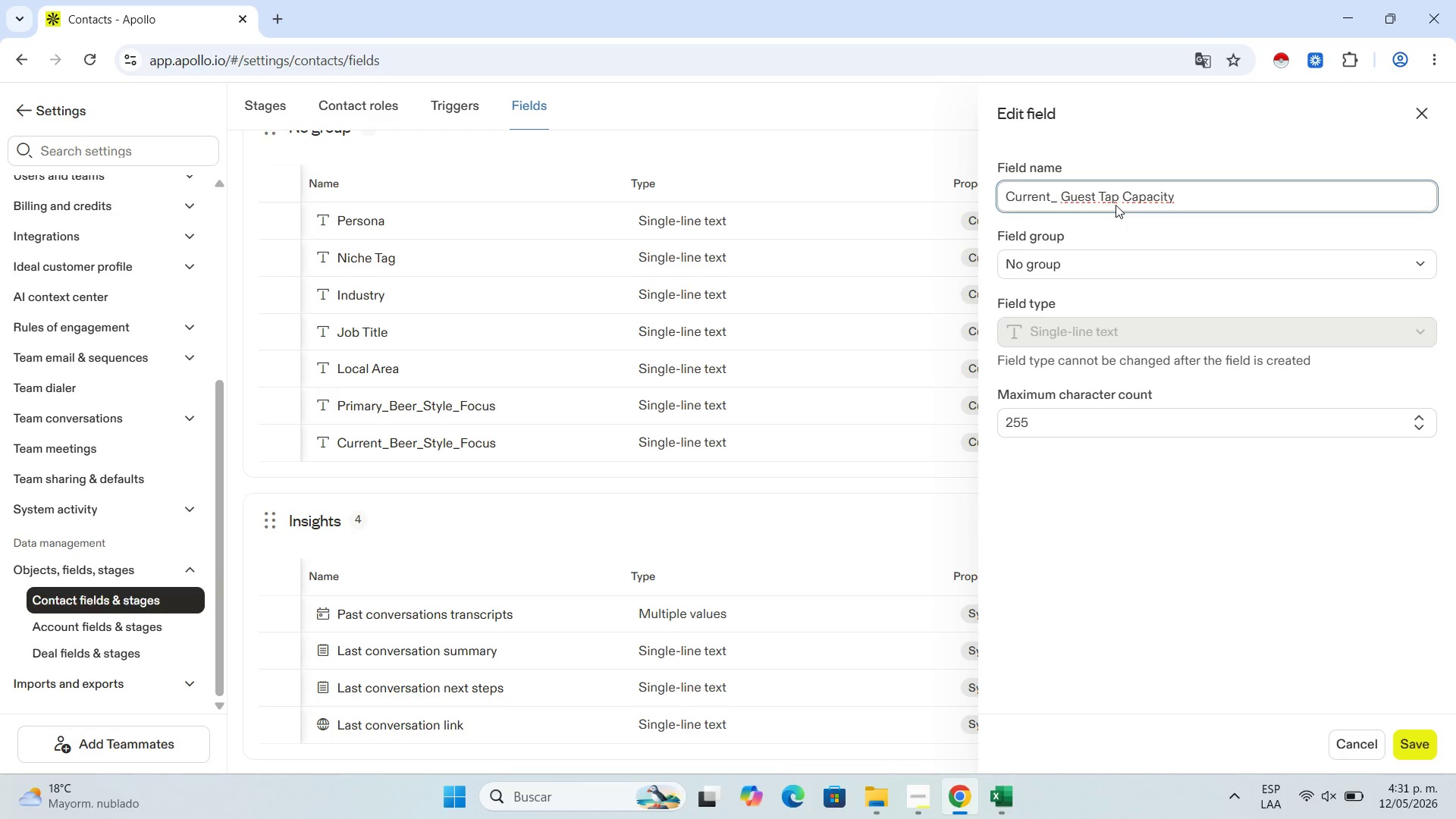 
key(Backspace)
 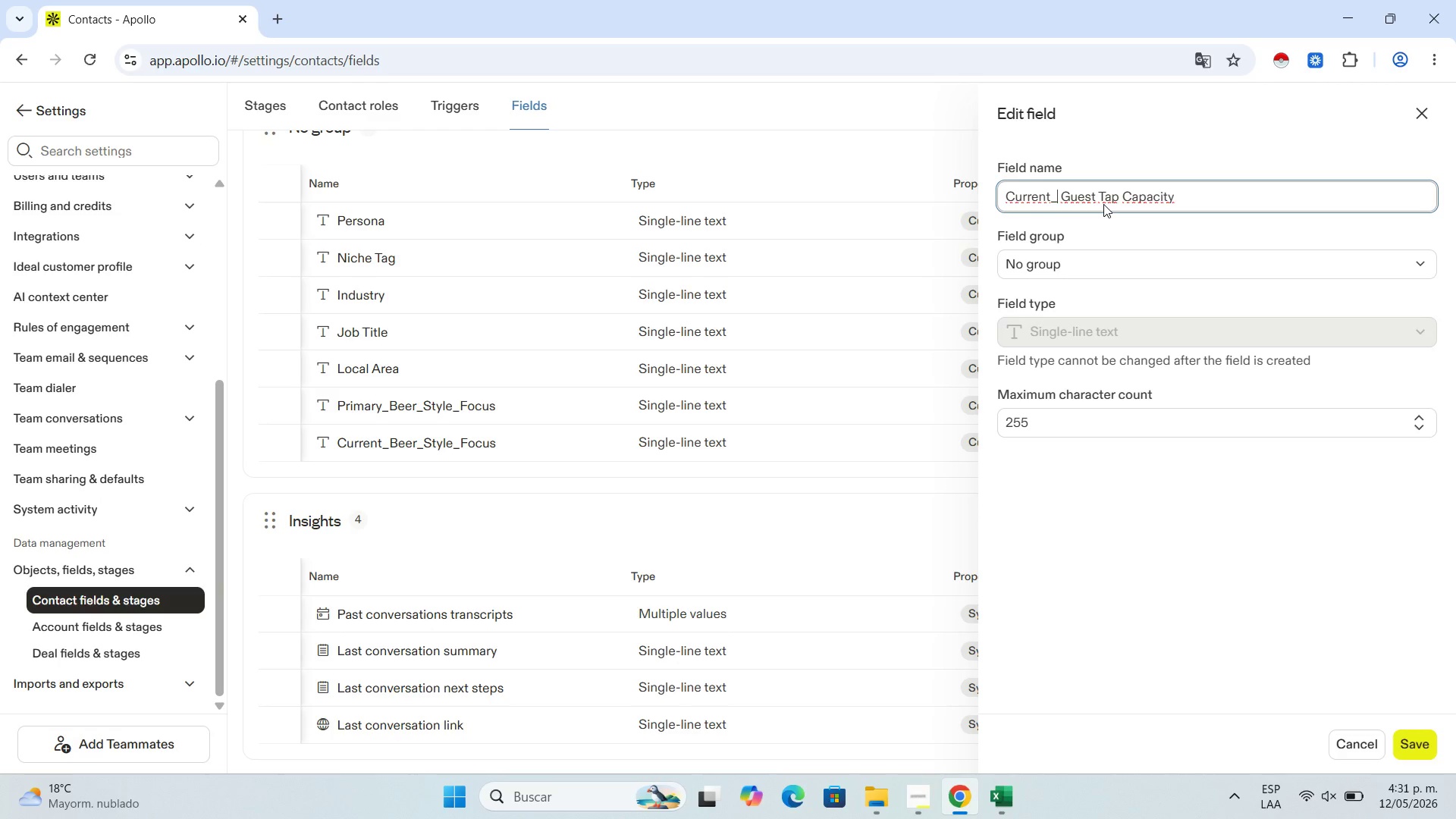 
left_click([1100, 199])
 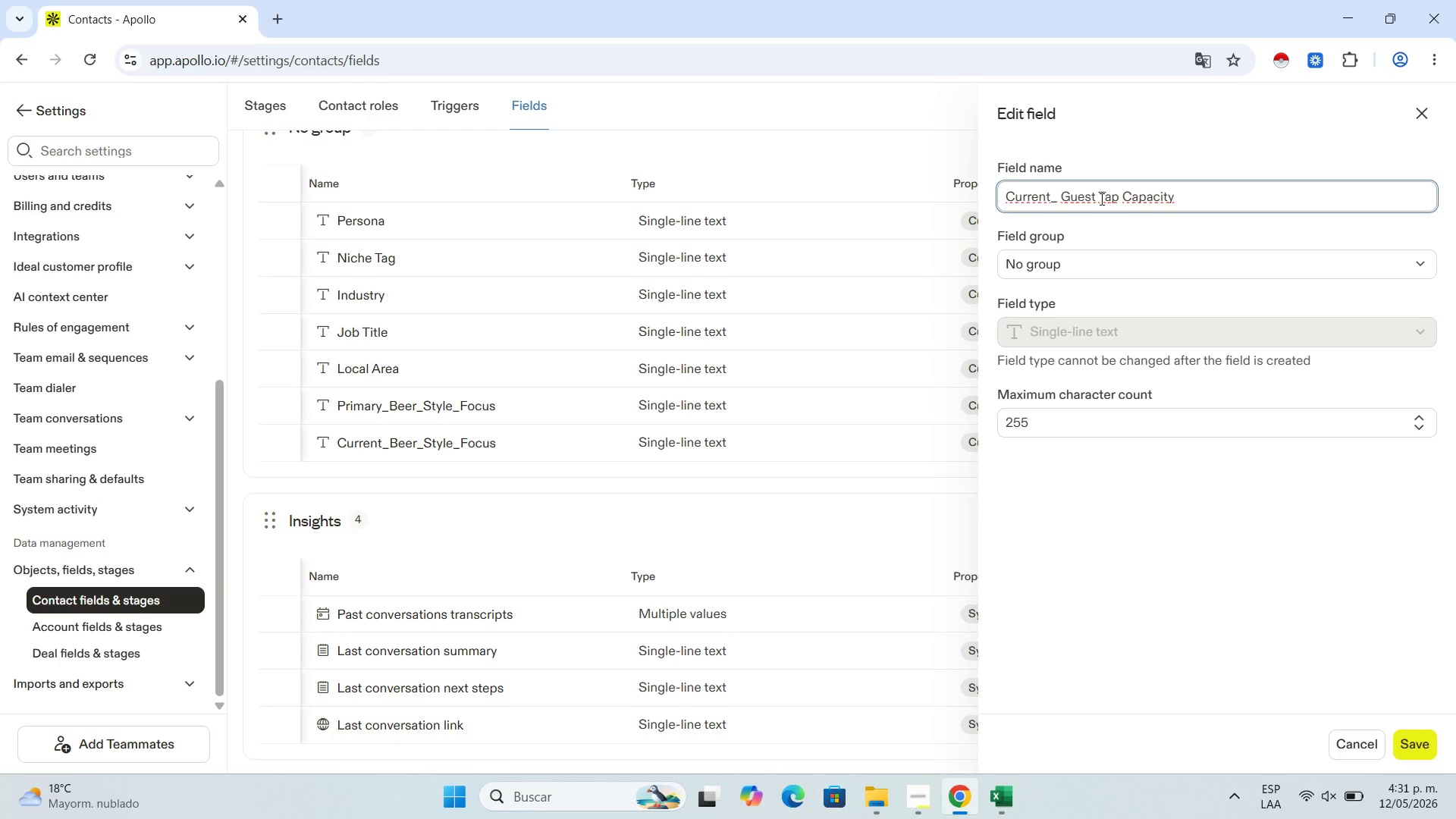 
key(Backspace)
 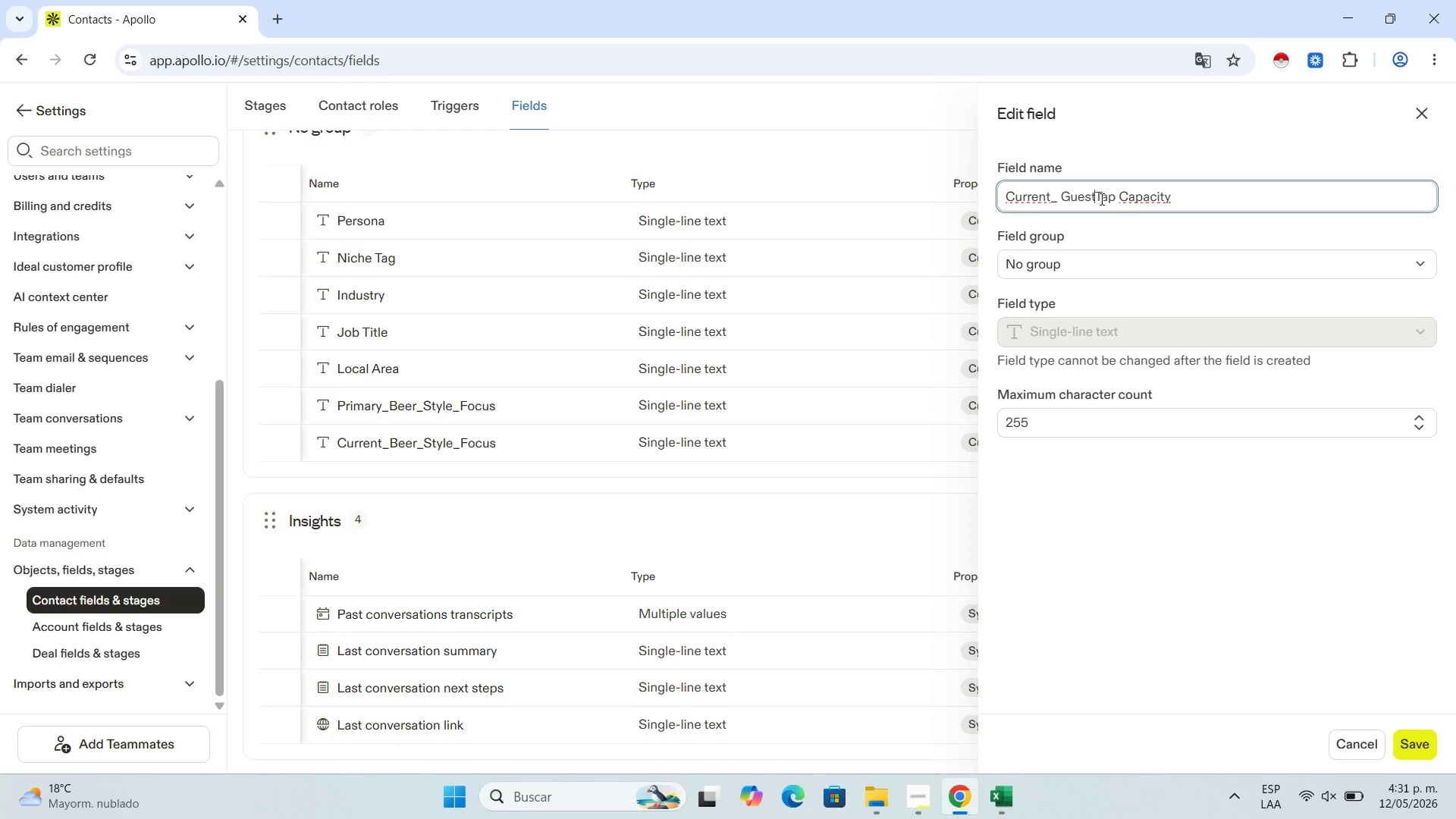 
key(Shift+Minus)
 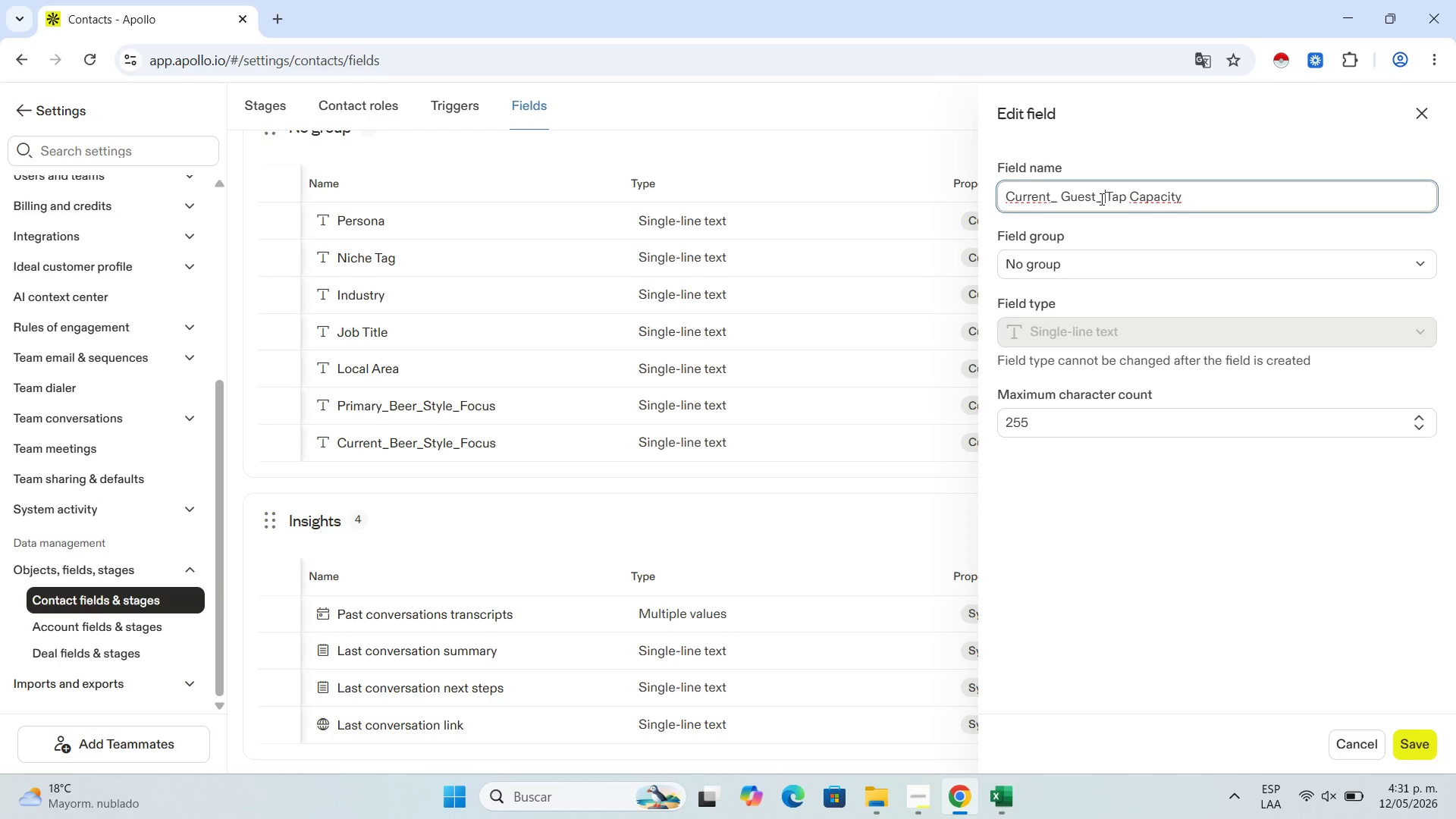 
key(Space)
 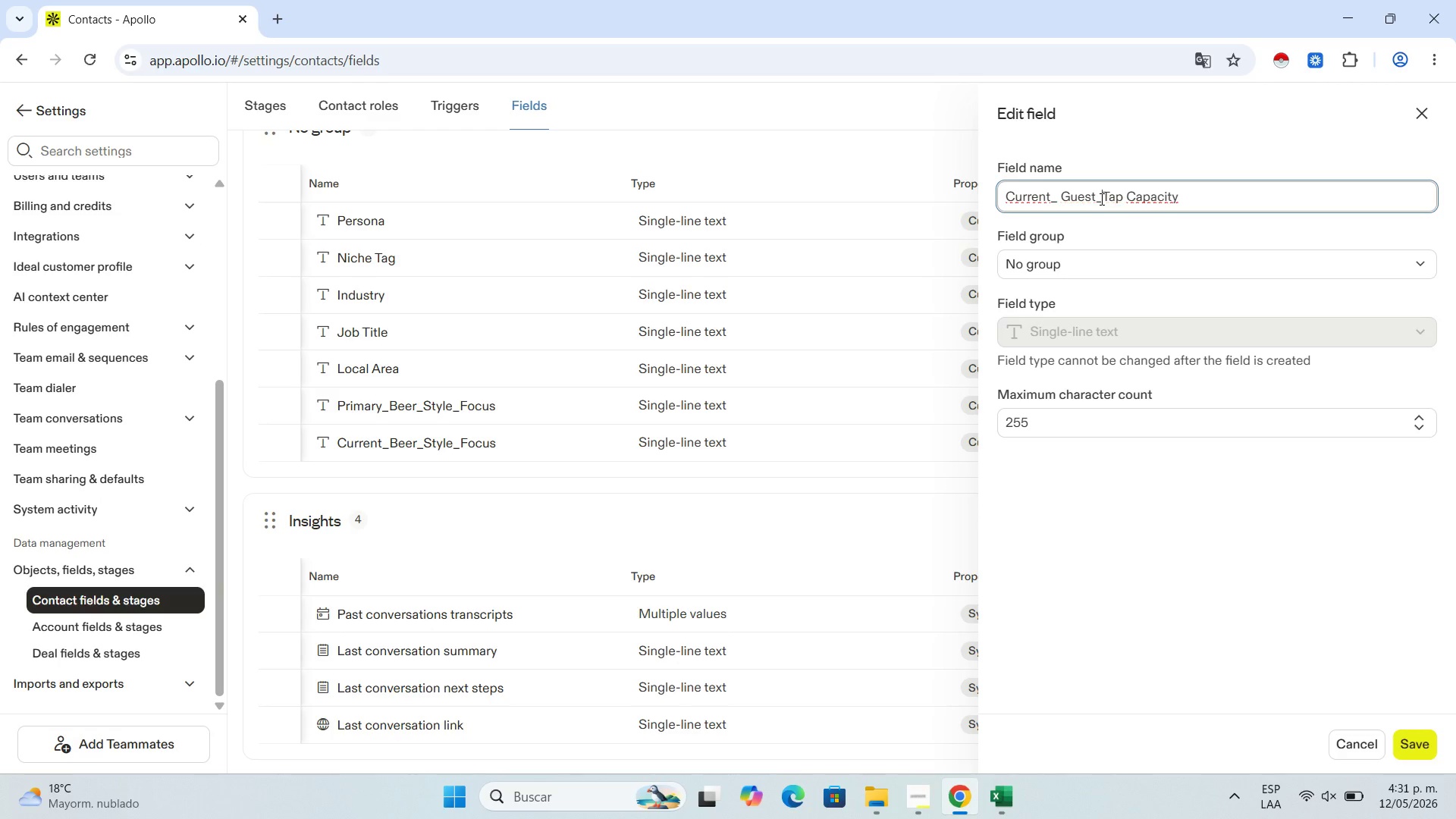 
key(Backspace)
 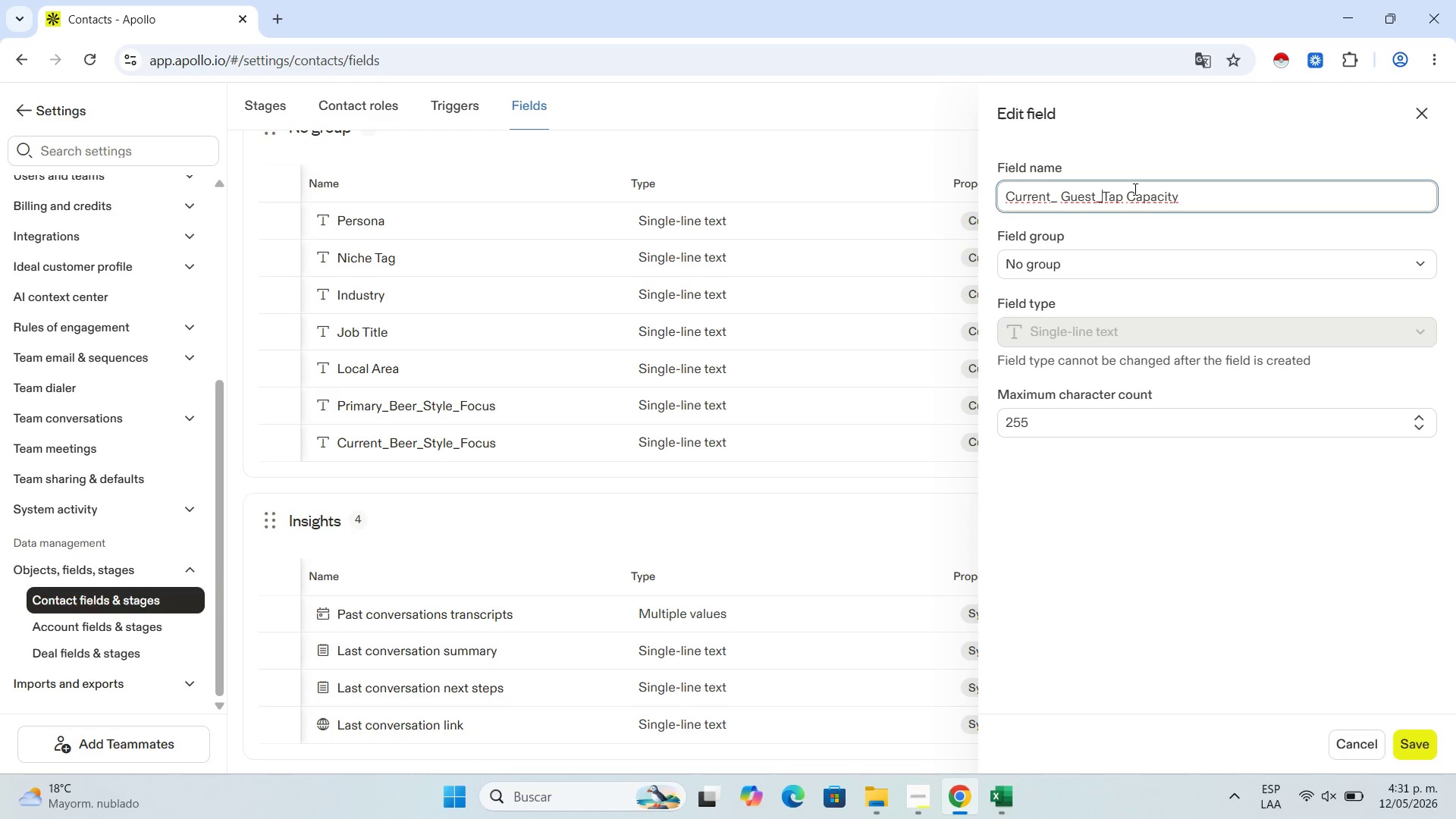 
left_click([1127, 192])
 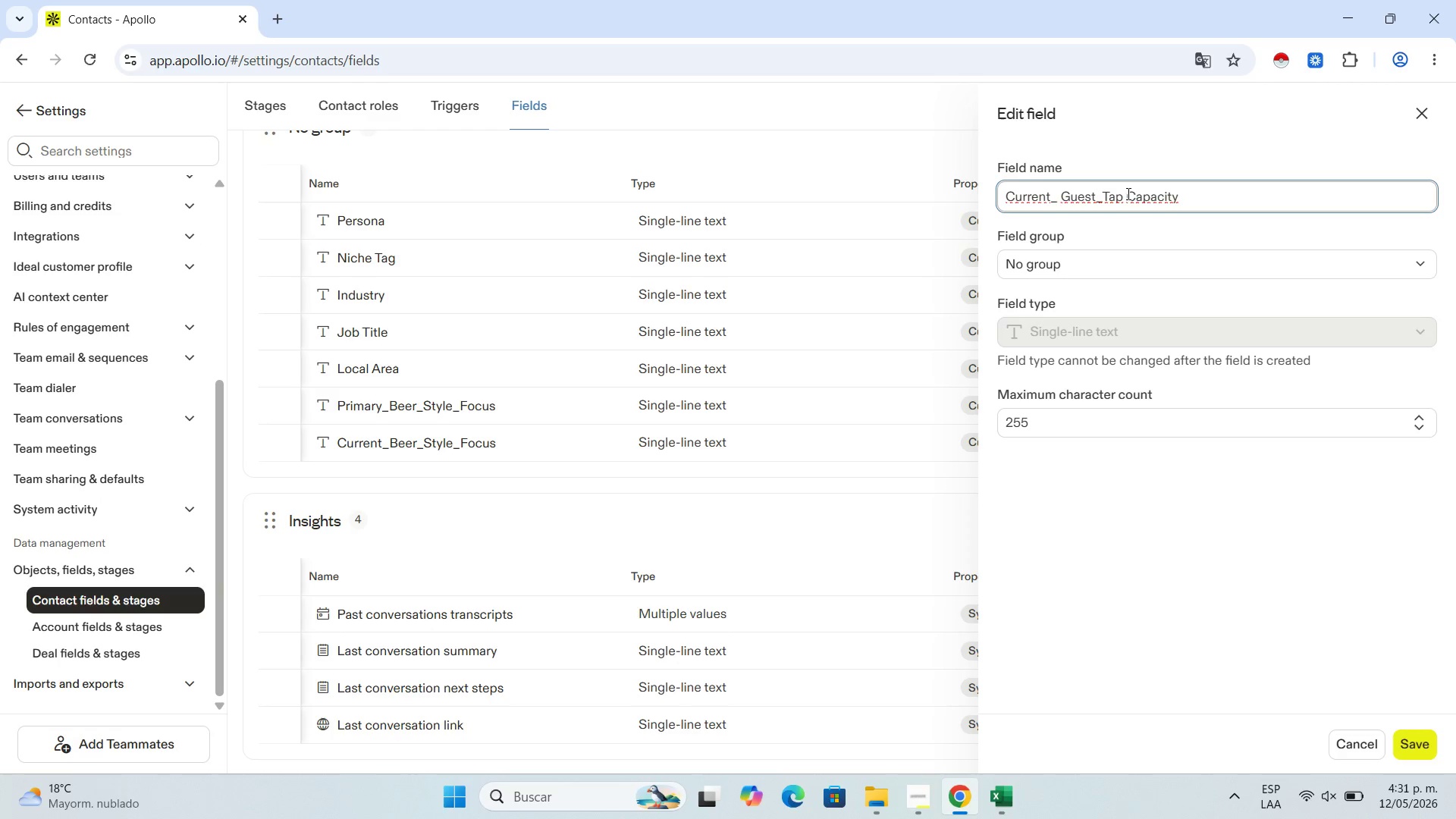 
key(Backspace)
 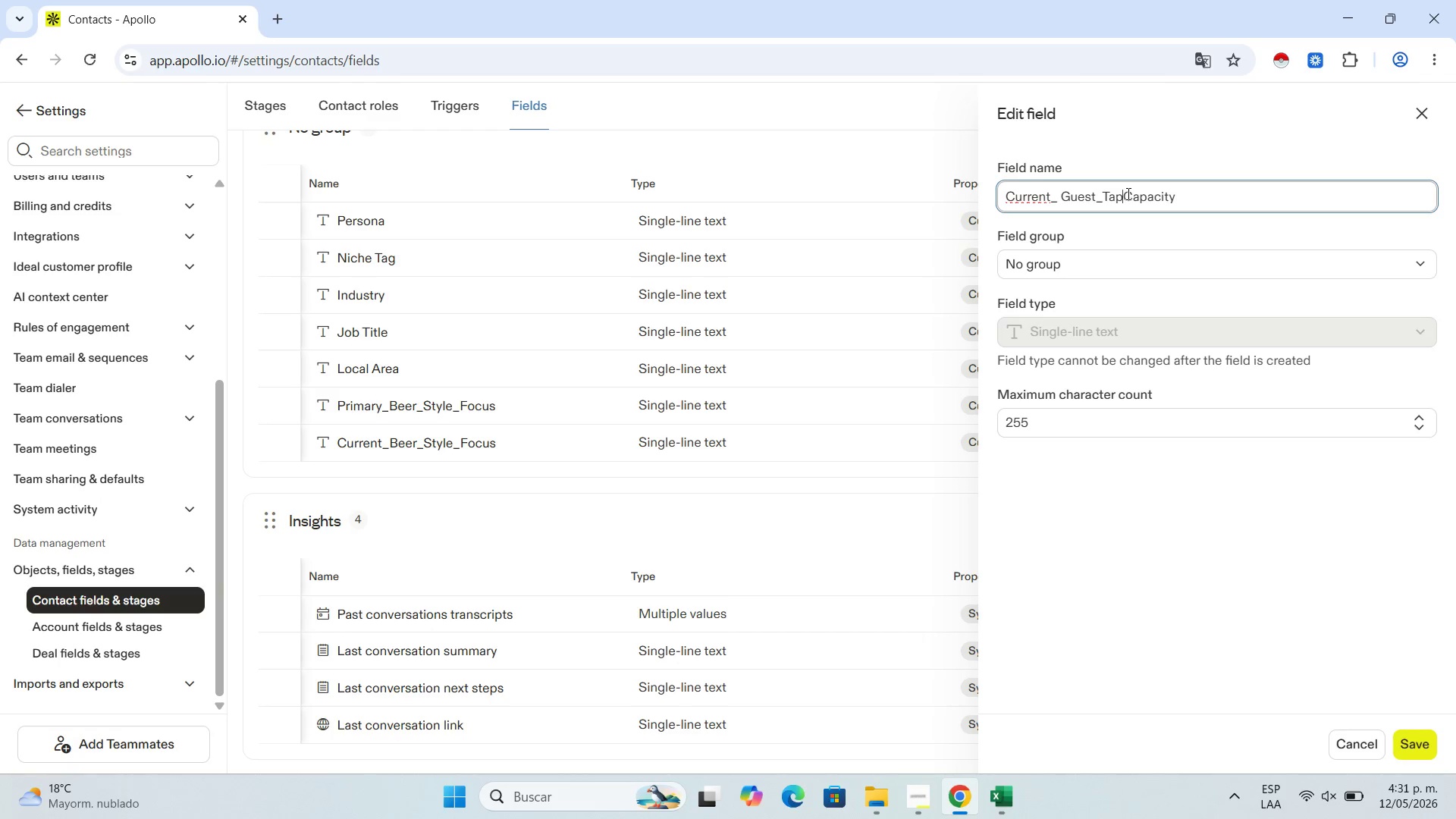 
key(Shift+Minus)
 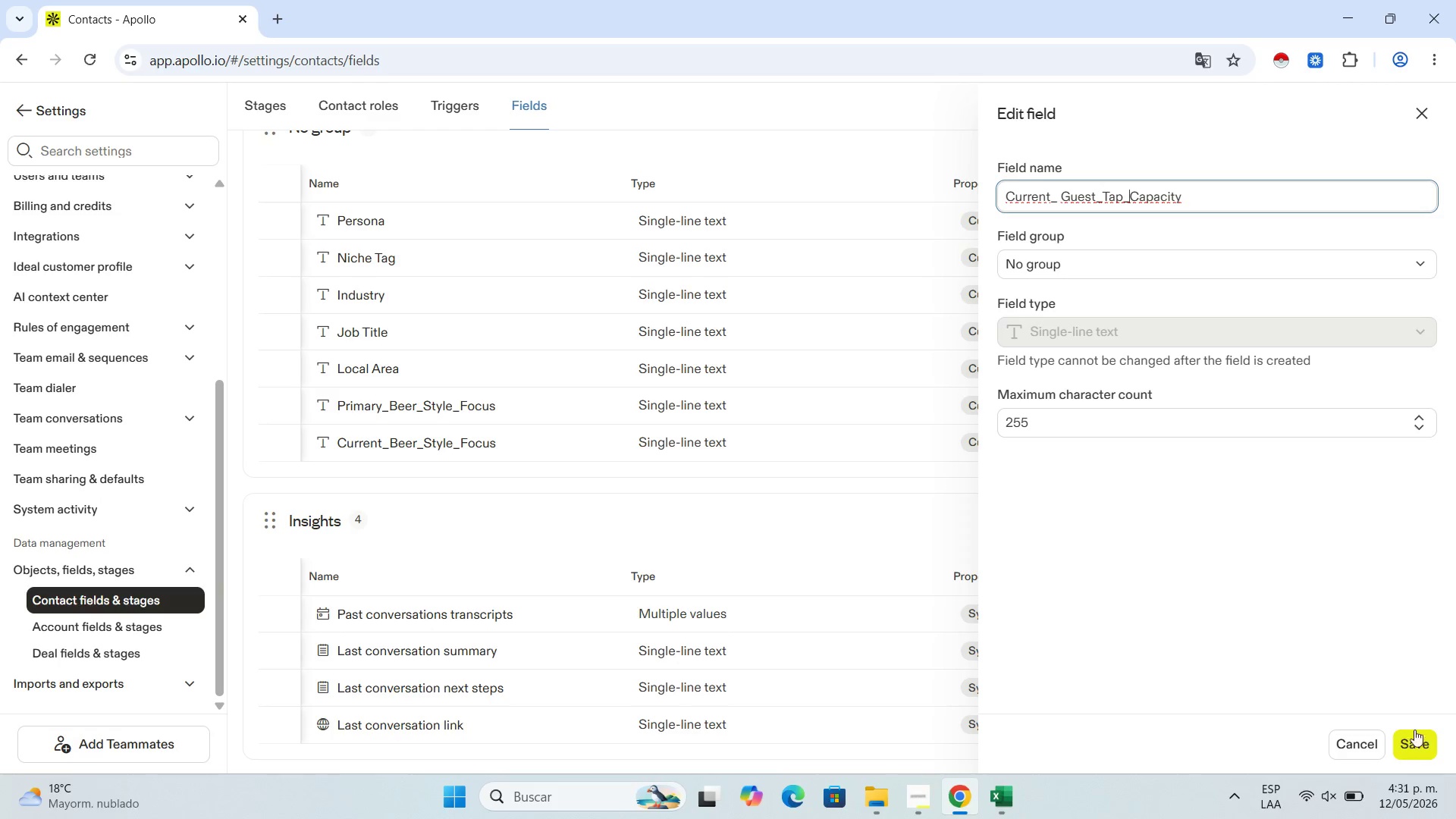 
left_click([1423, 740])
 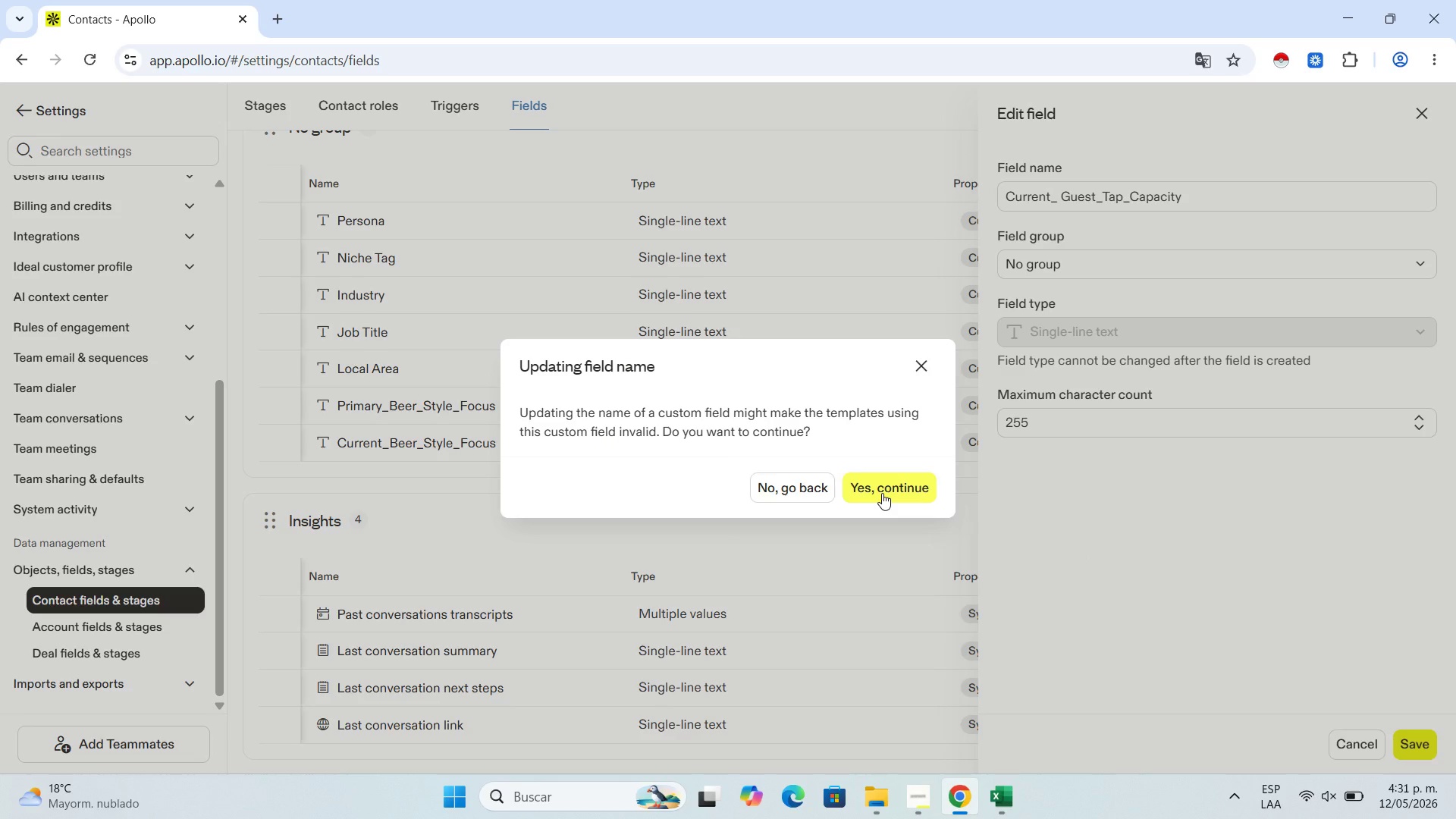 
wait(5.88)
 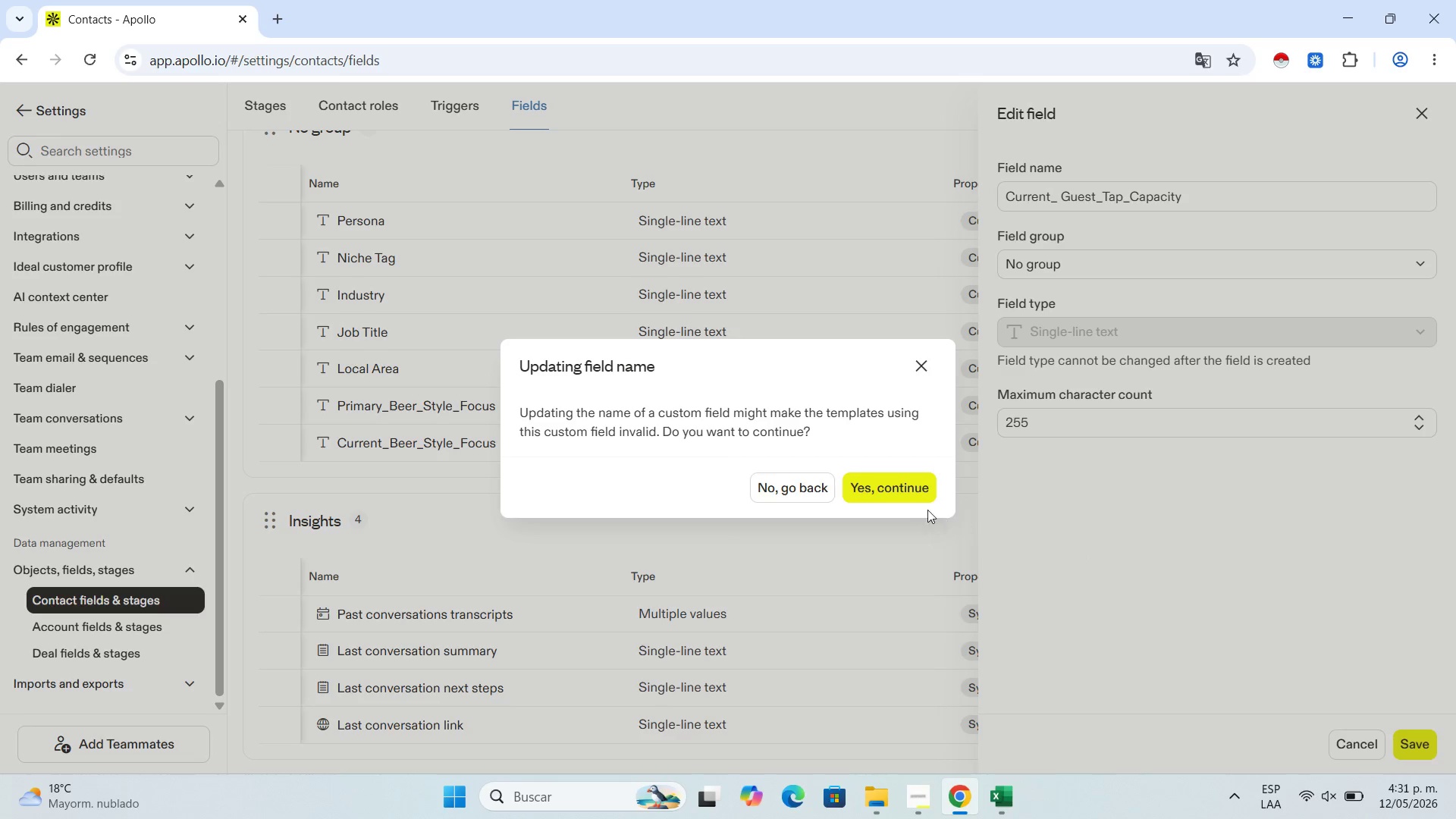 
left_click([882, 493])
 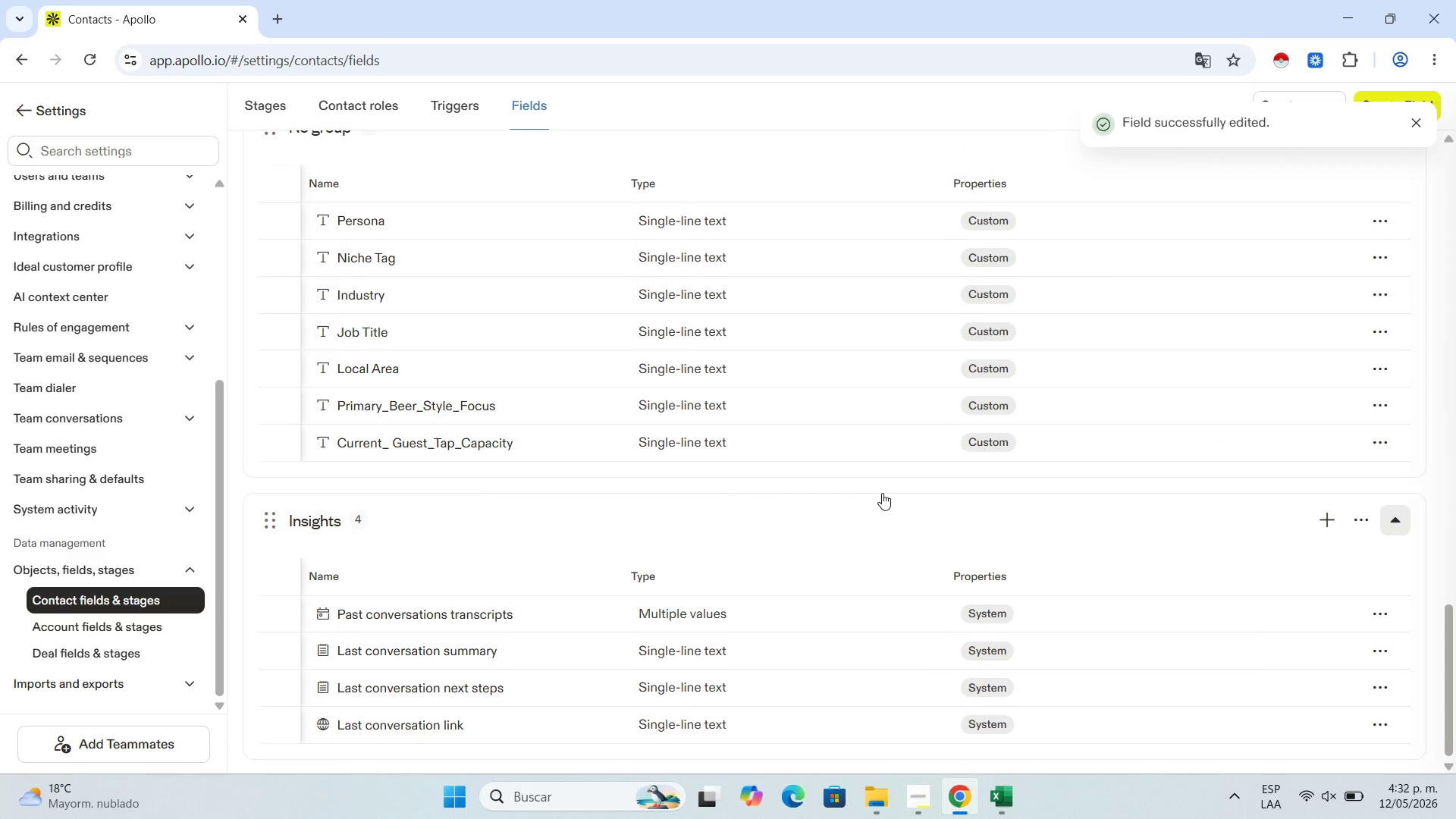 
scroll: coordinate [733, 560], scroll_direction: down, amount: 2.0
 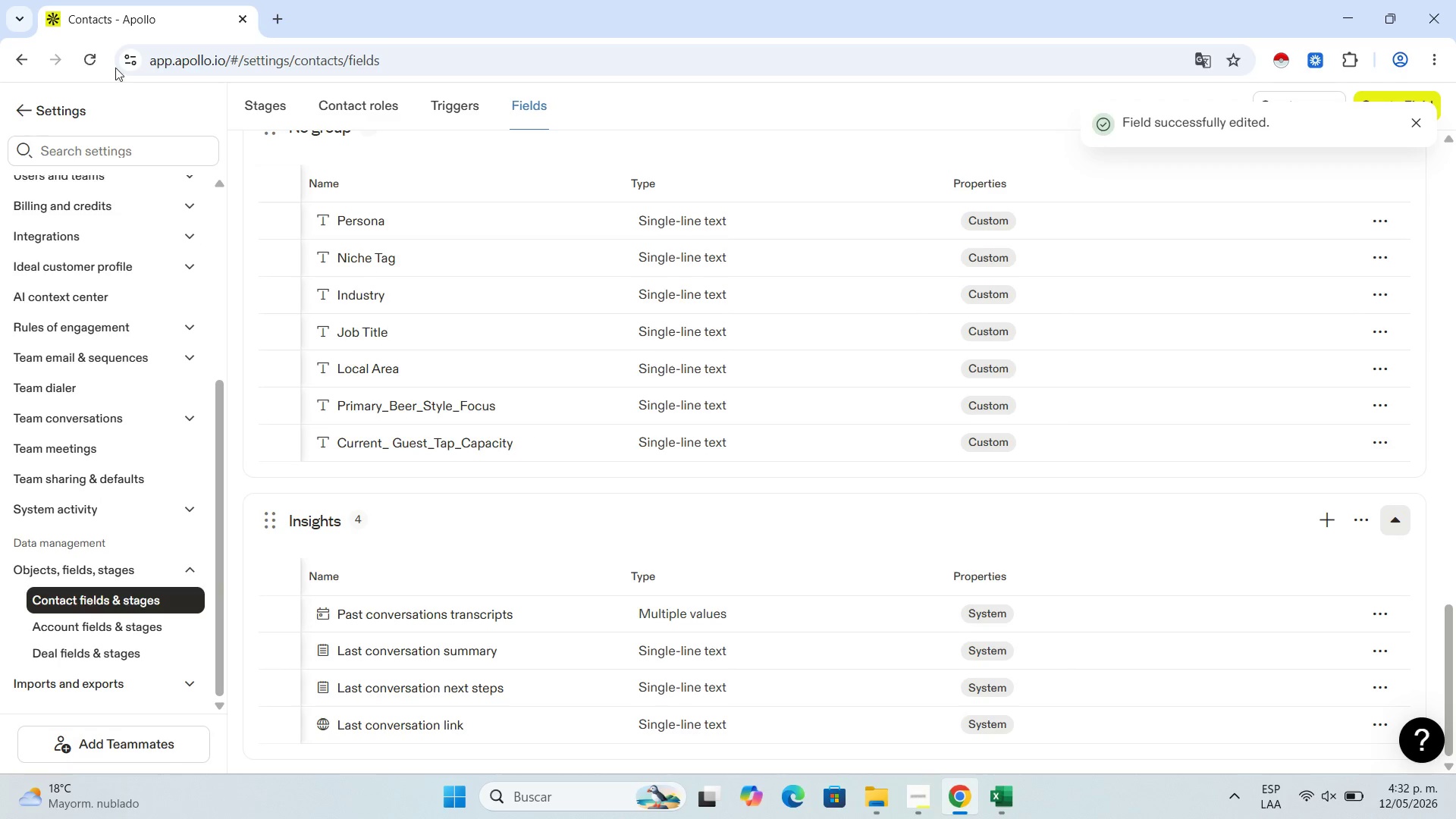 
left_click([15, 111])
 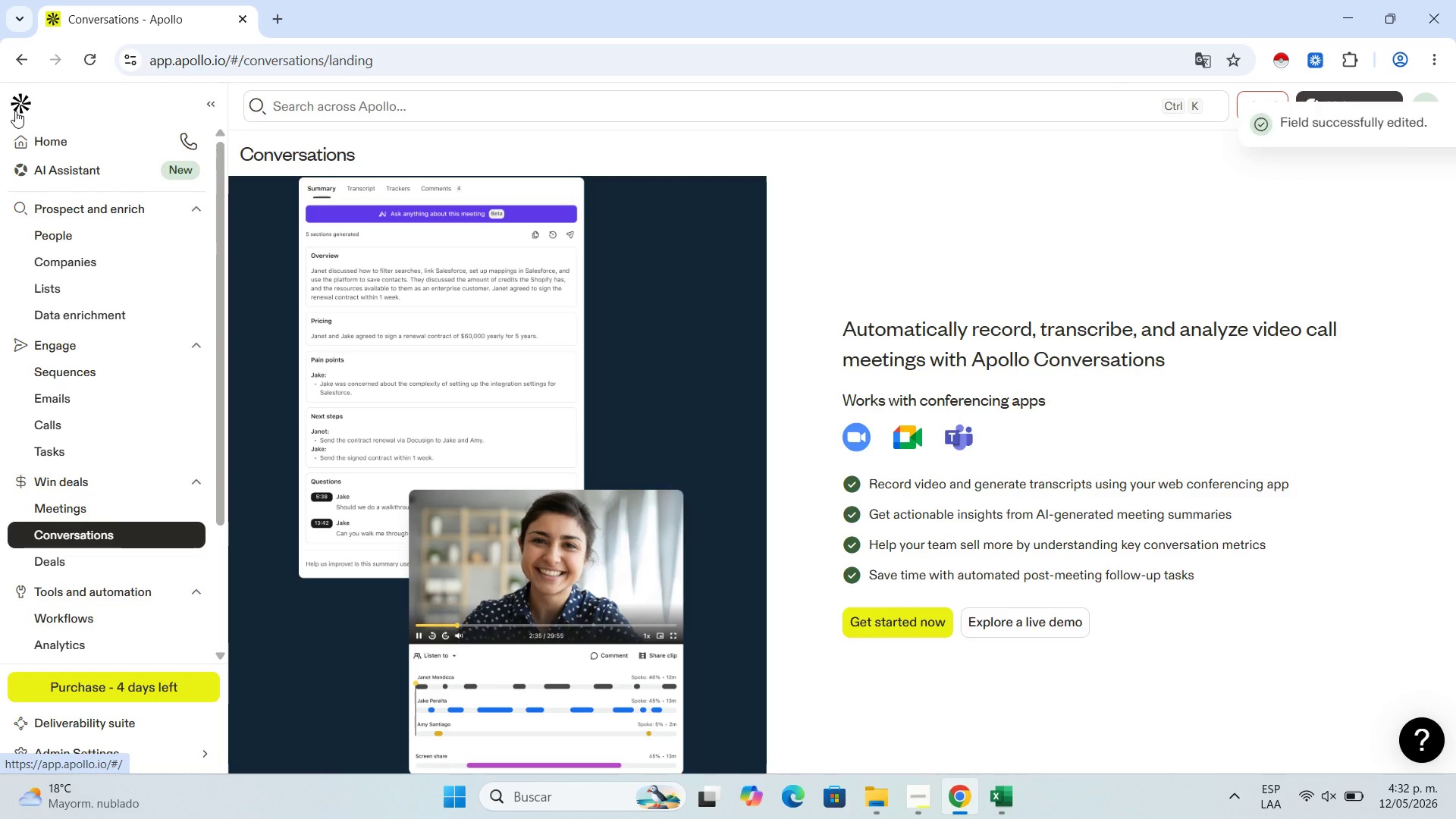 
left_click([15, 111])
 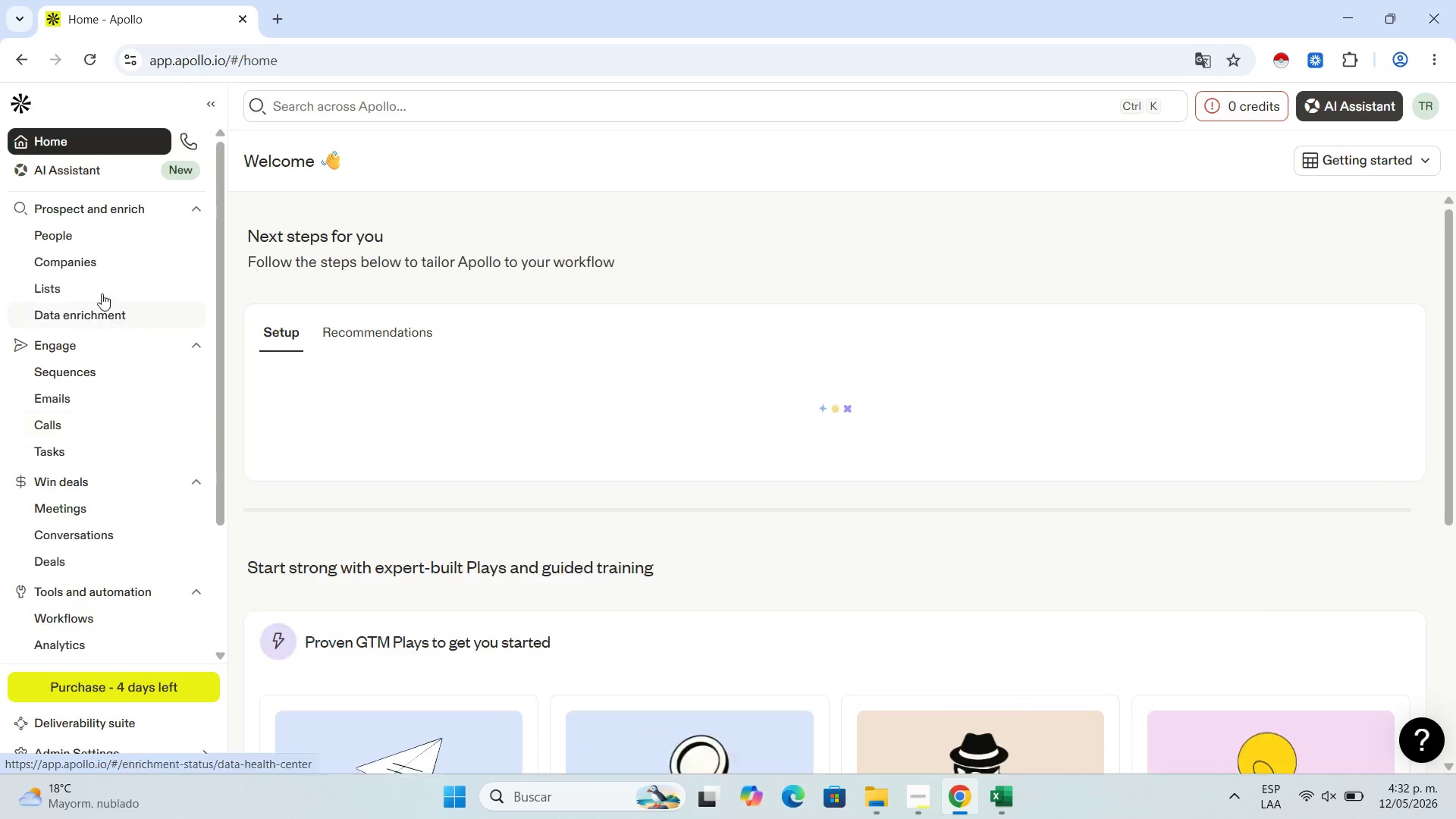 
left_click([81, 286])
 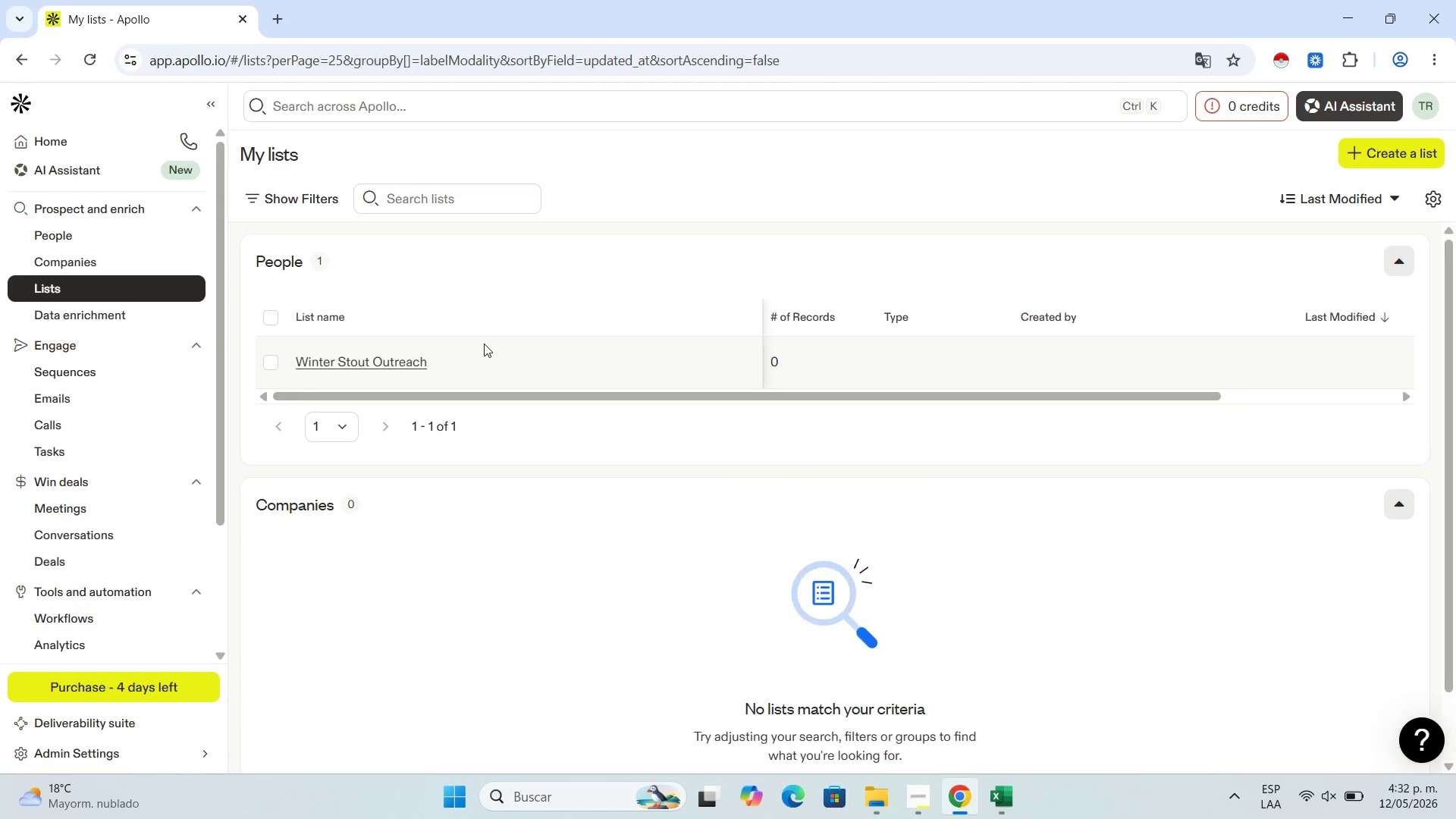 
left_click([419, 362])
 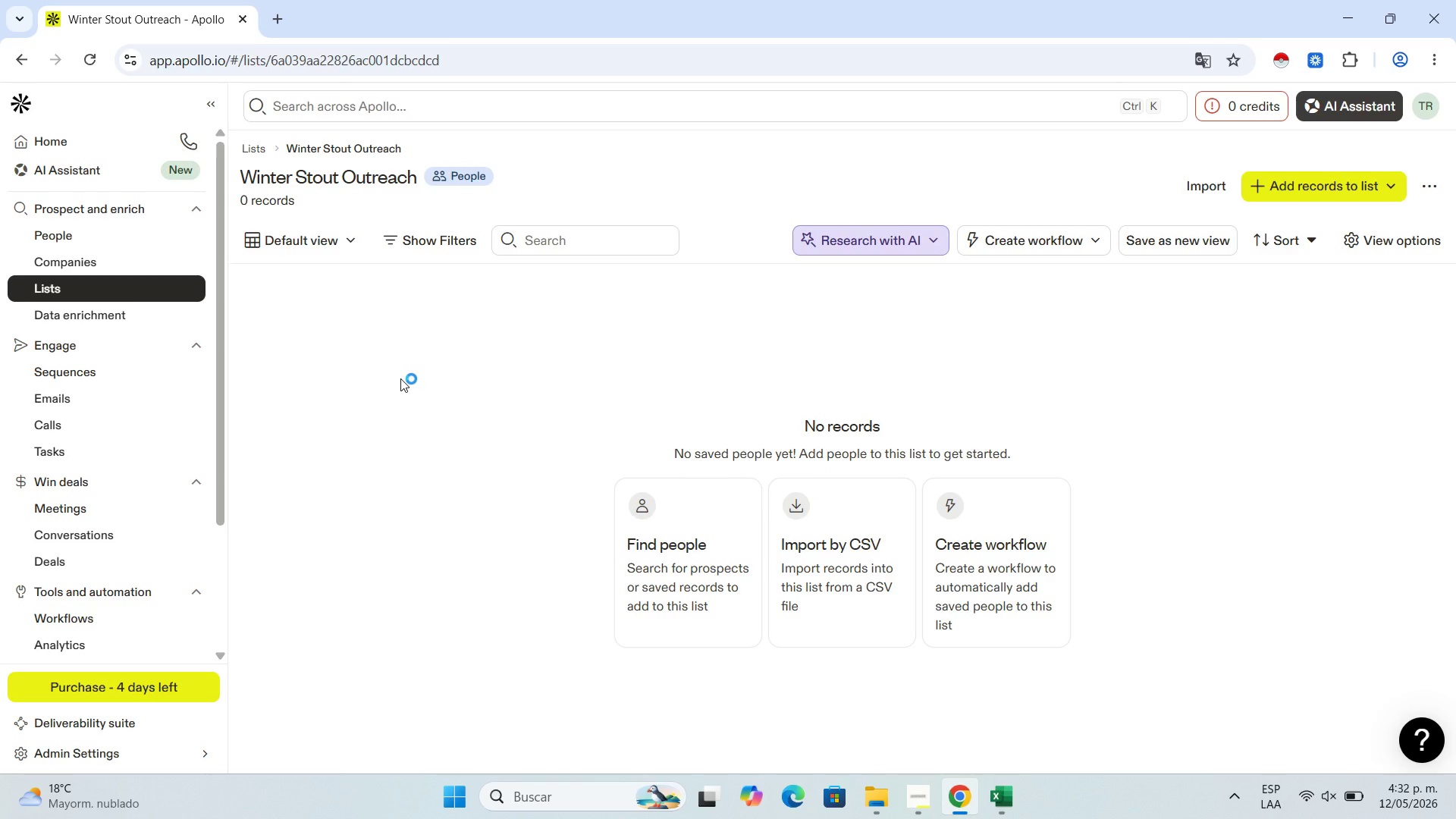 
wait(15.0)
 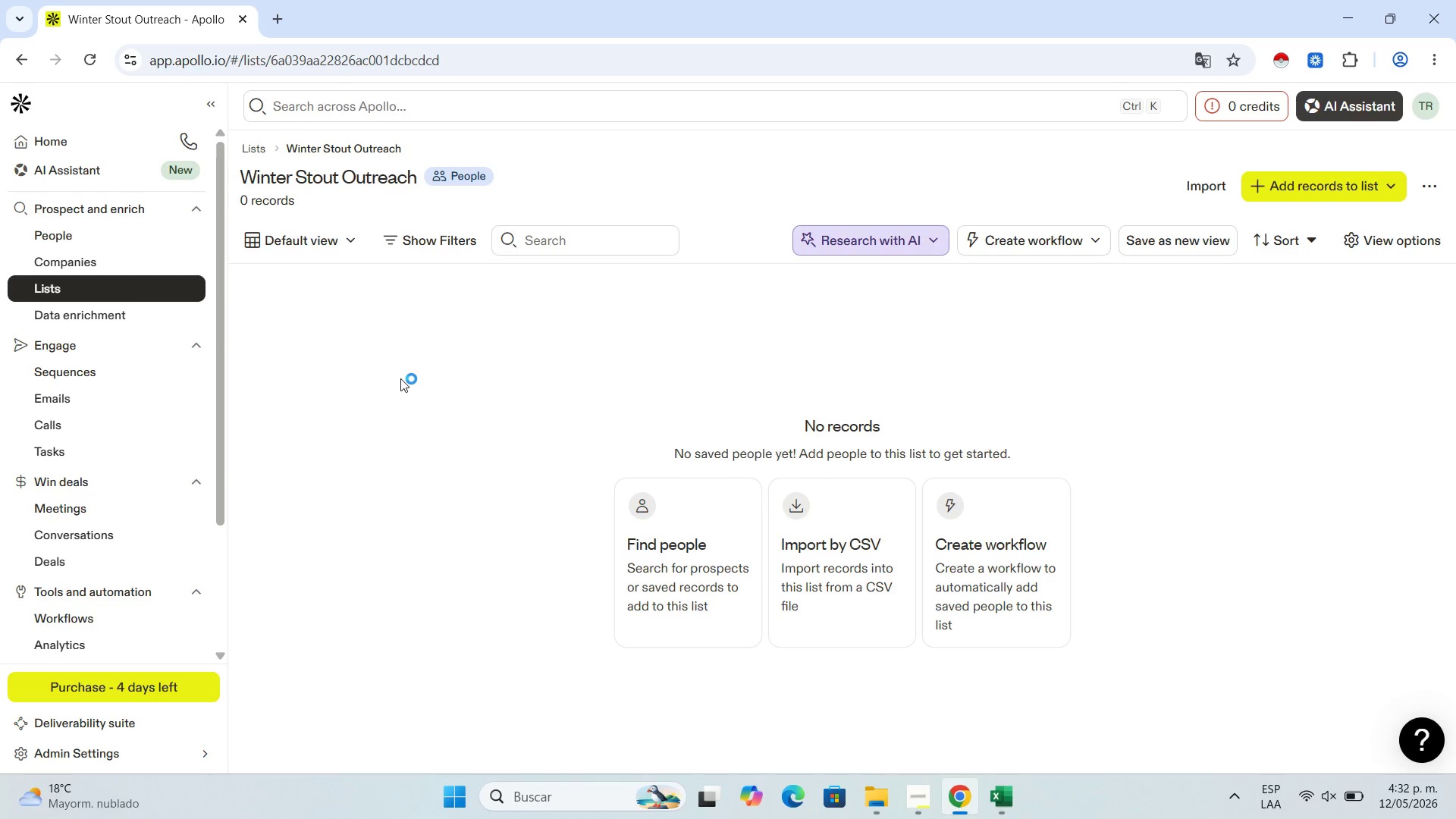 
left_click([1353, 185])
 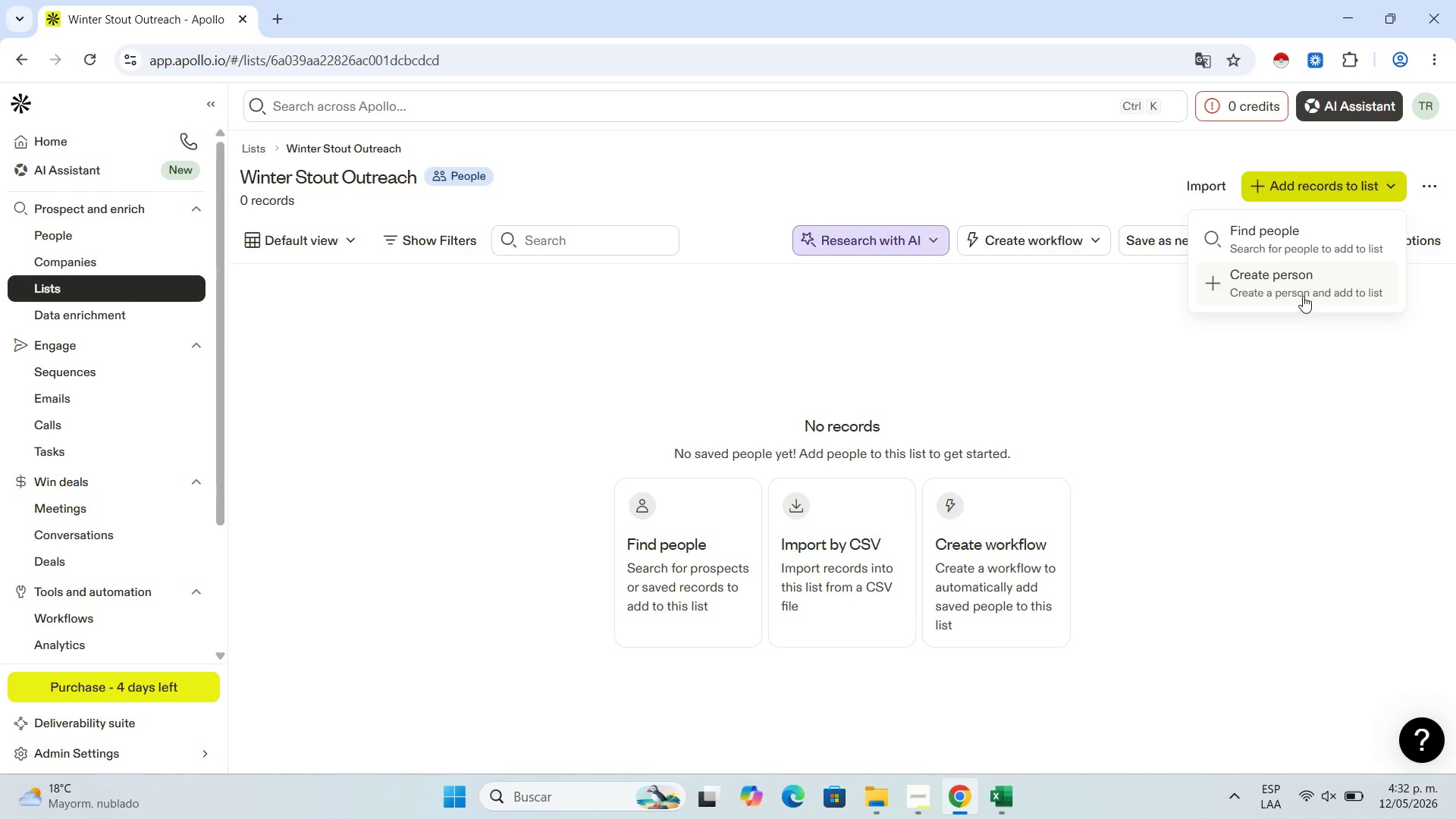 
left_click([1303, 296])
 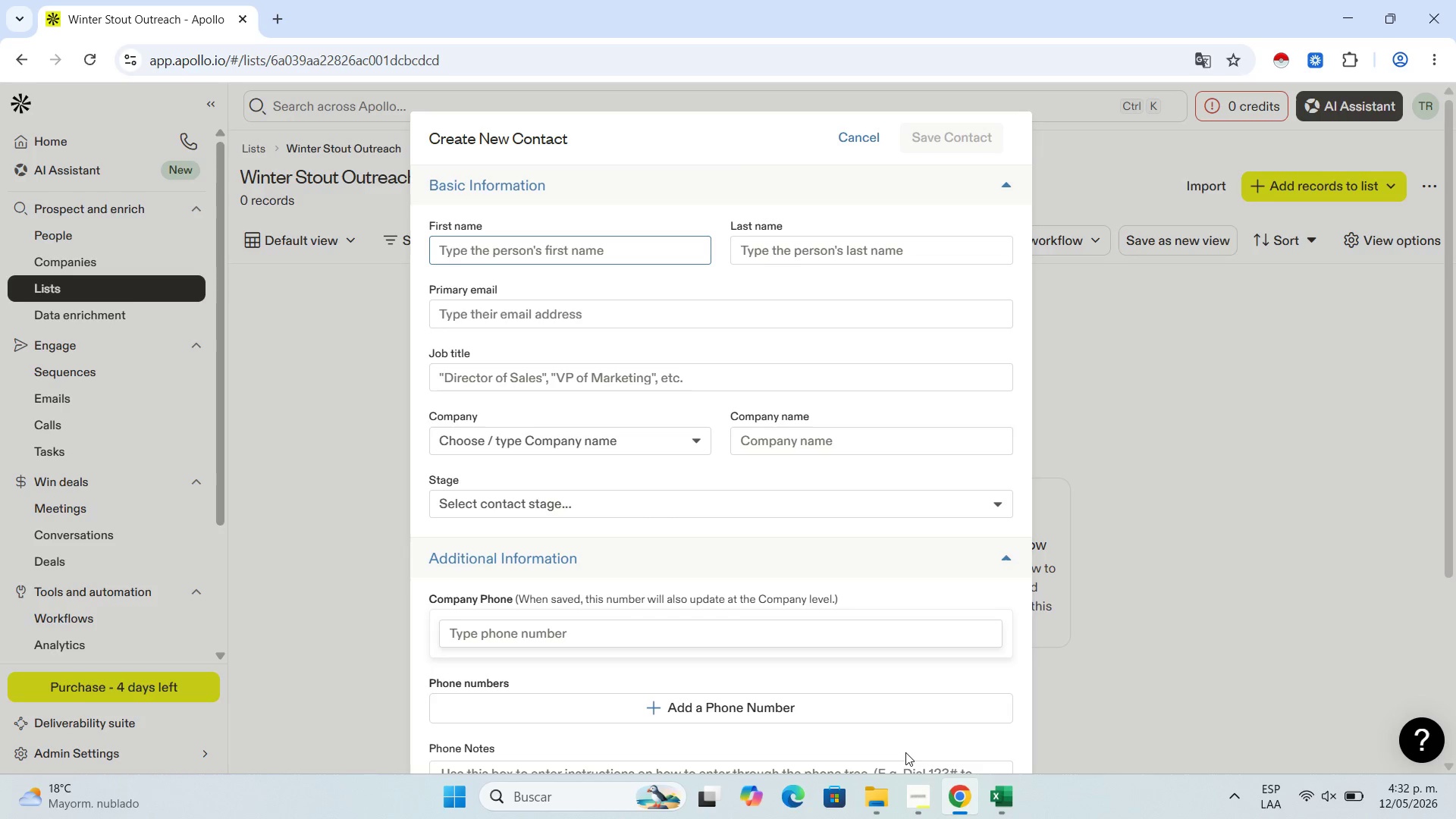 
left_click([1005, 807])
 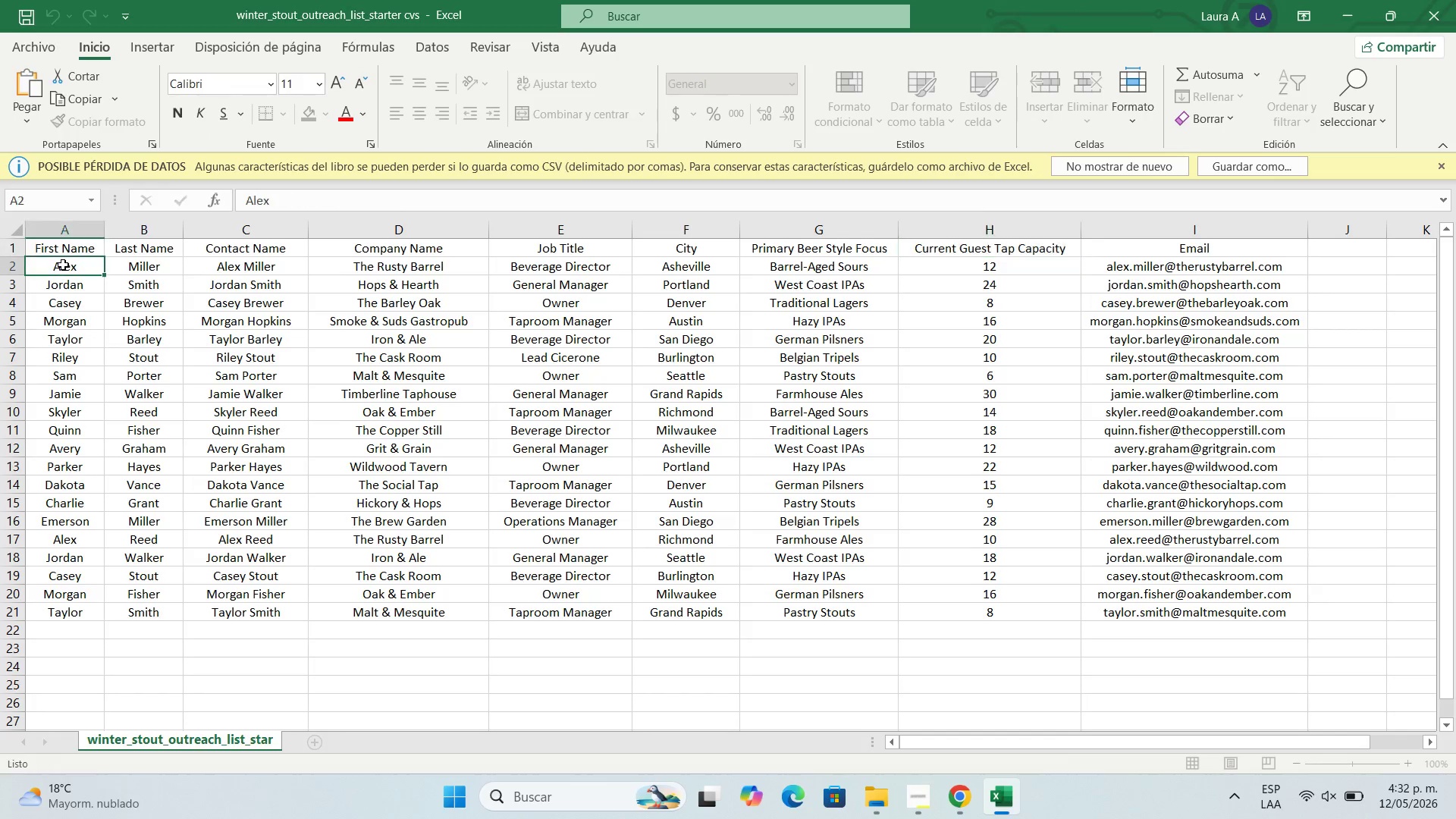 
key(Control+C)
 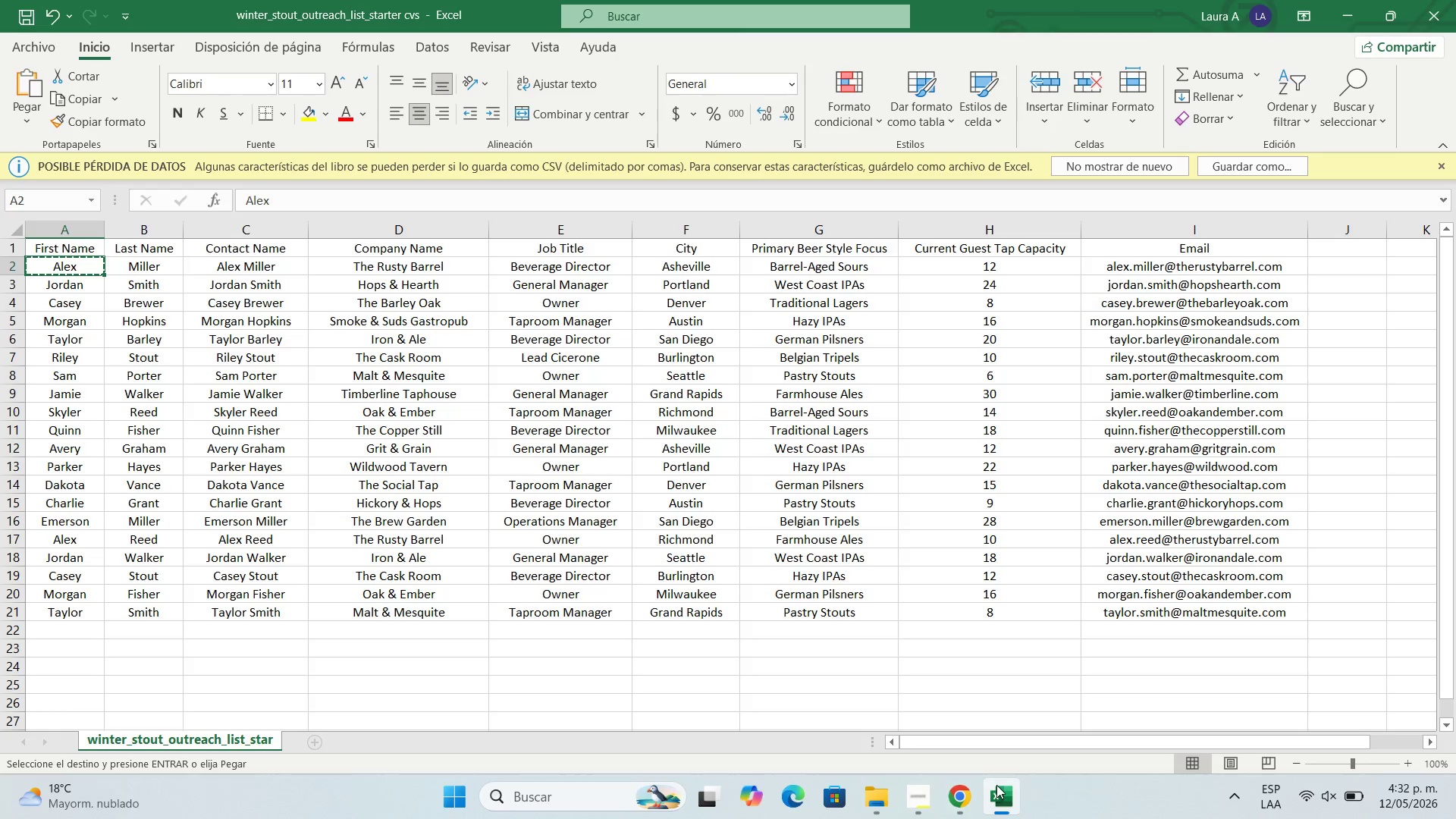 
left_click([961, 808])
 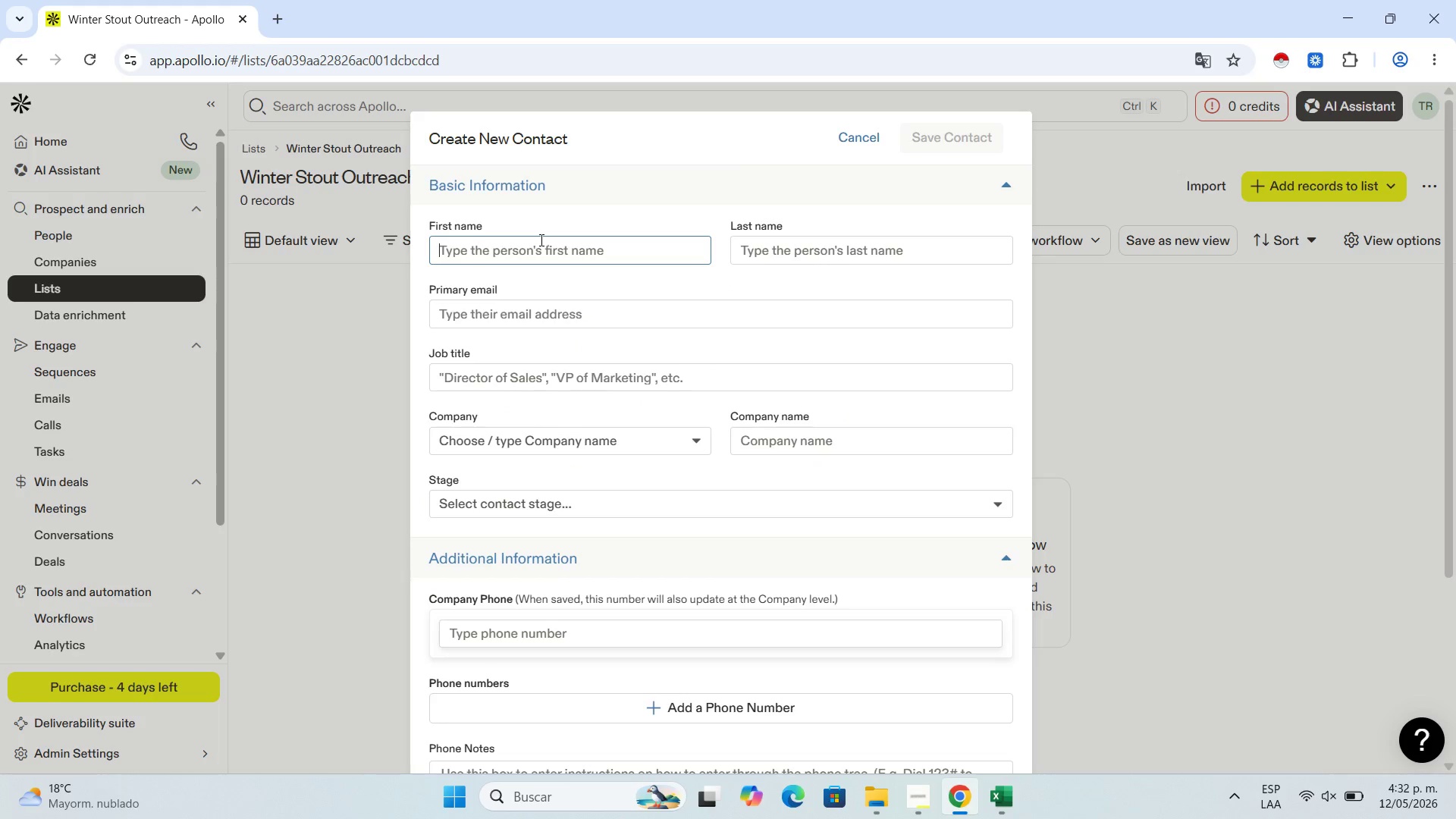 
left_click([540, 240])
 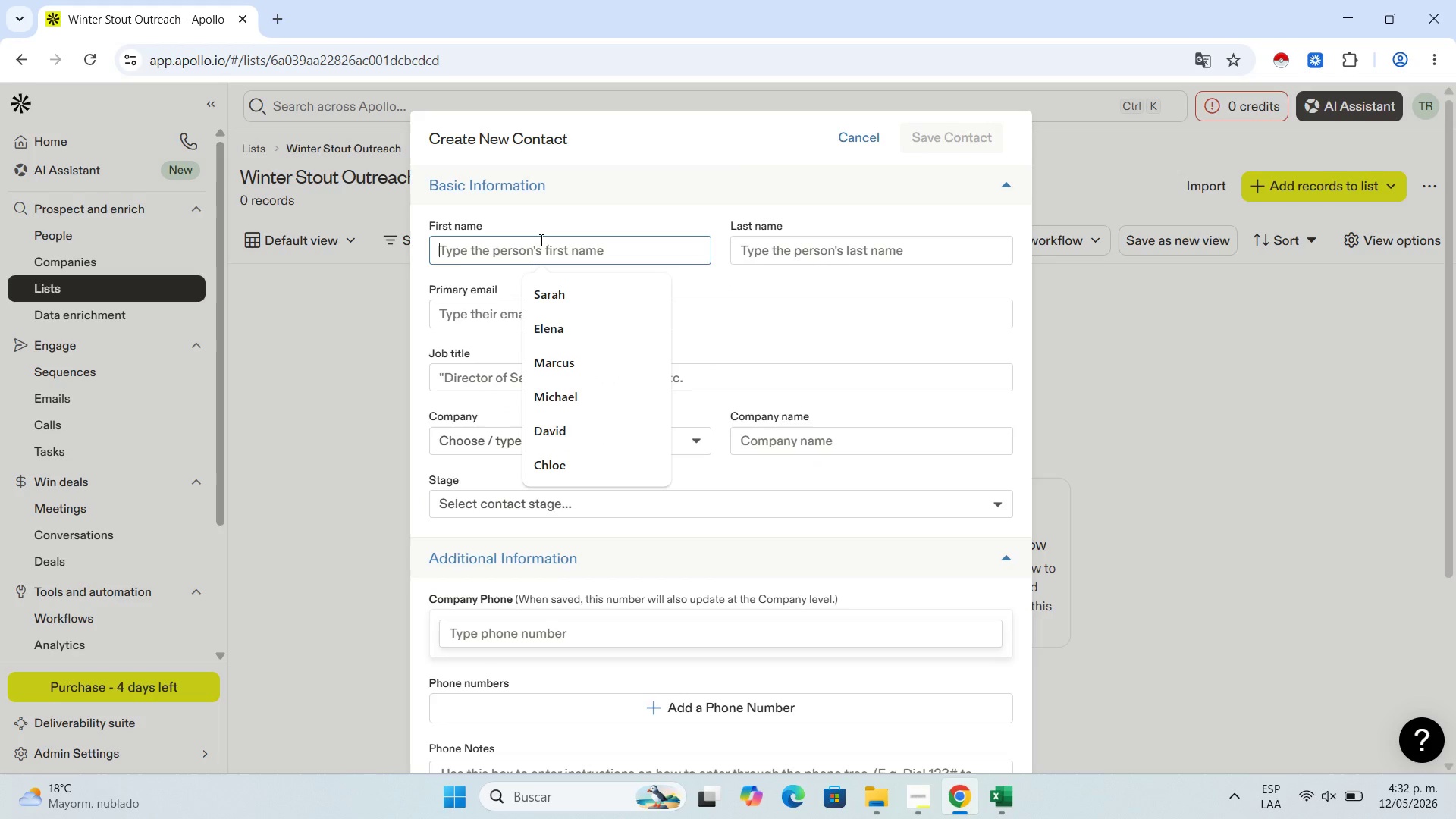 
key(Control+V)
 